 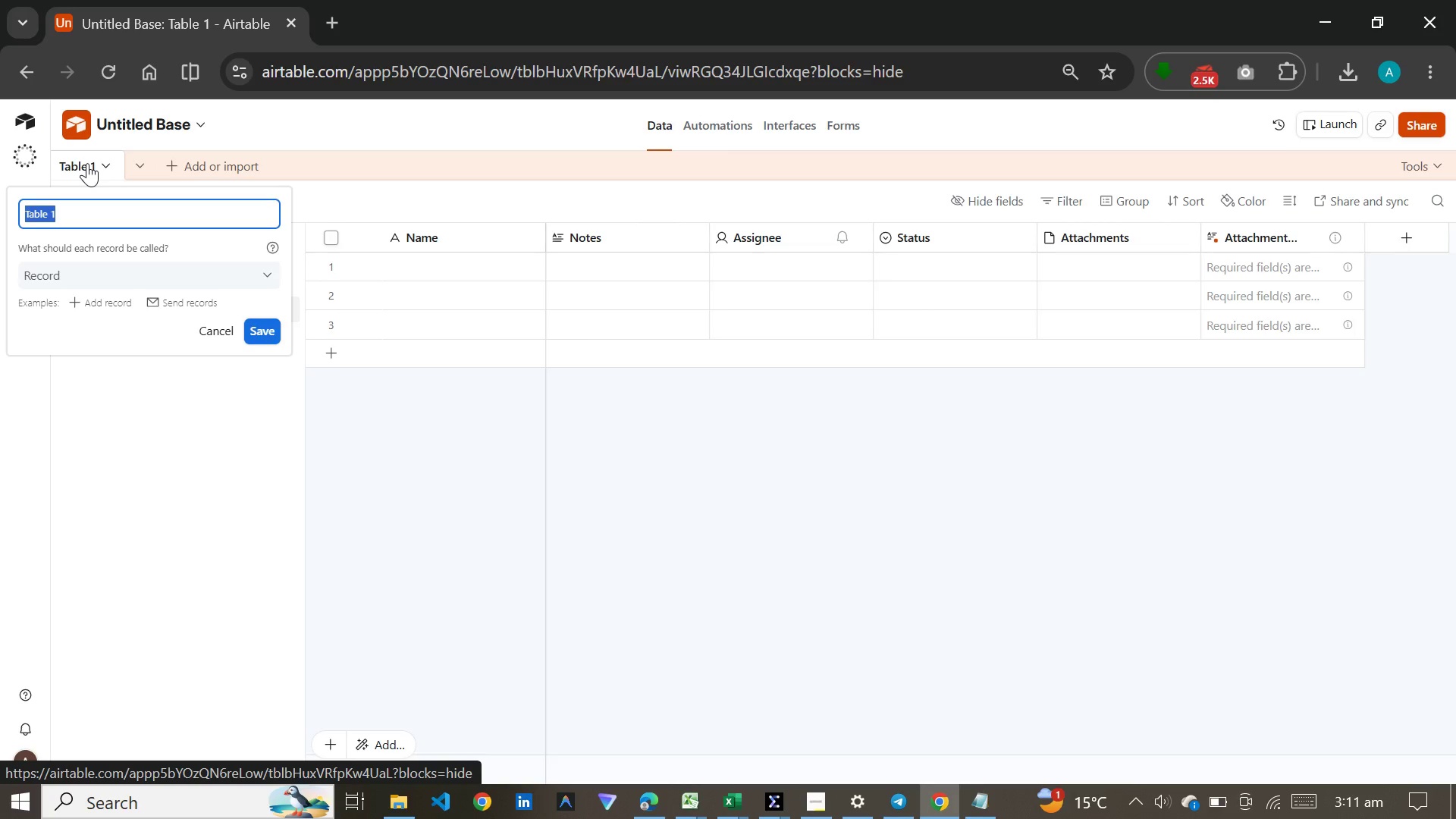 
type(Program Cohorts)
 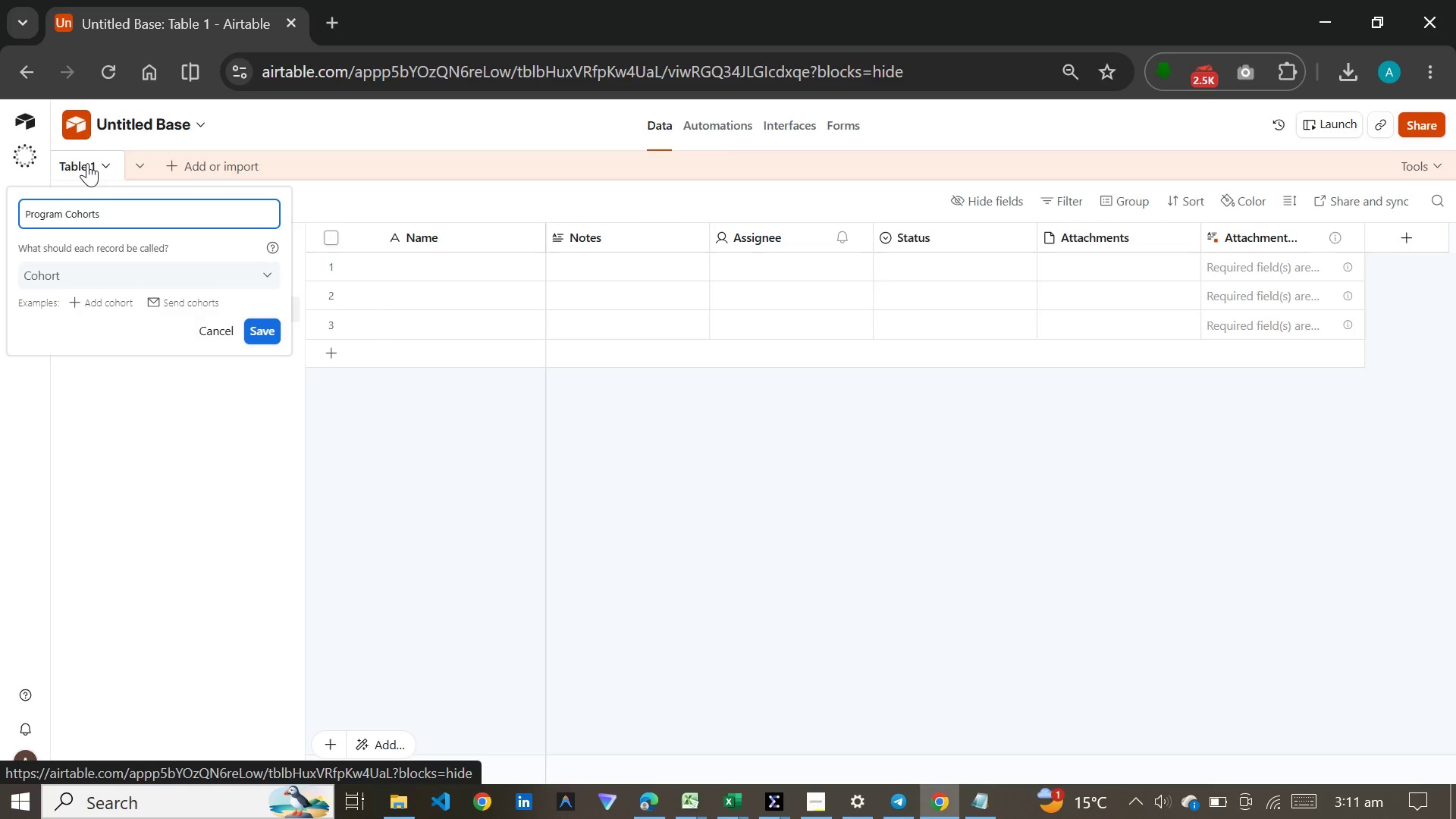 
key(Enter)
 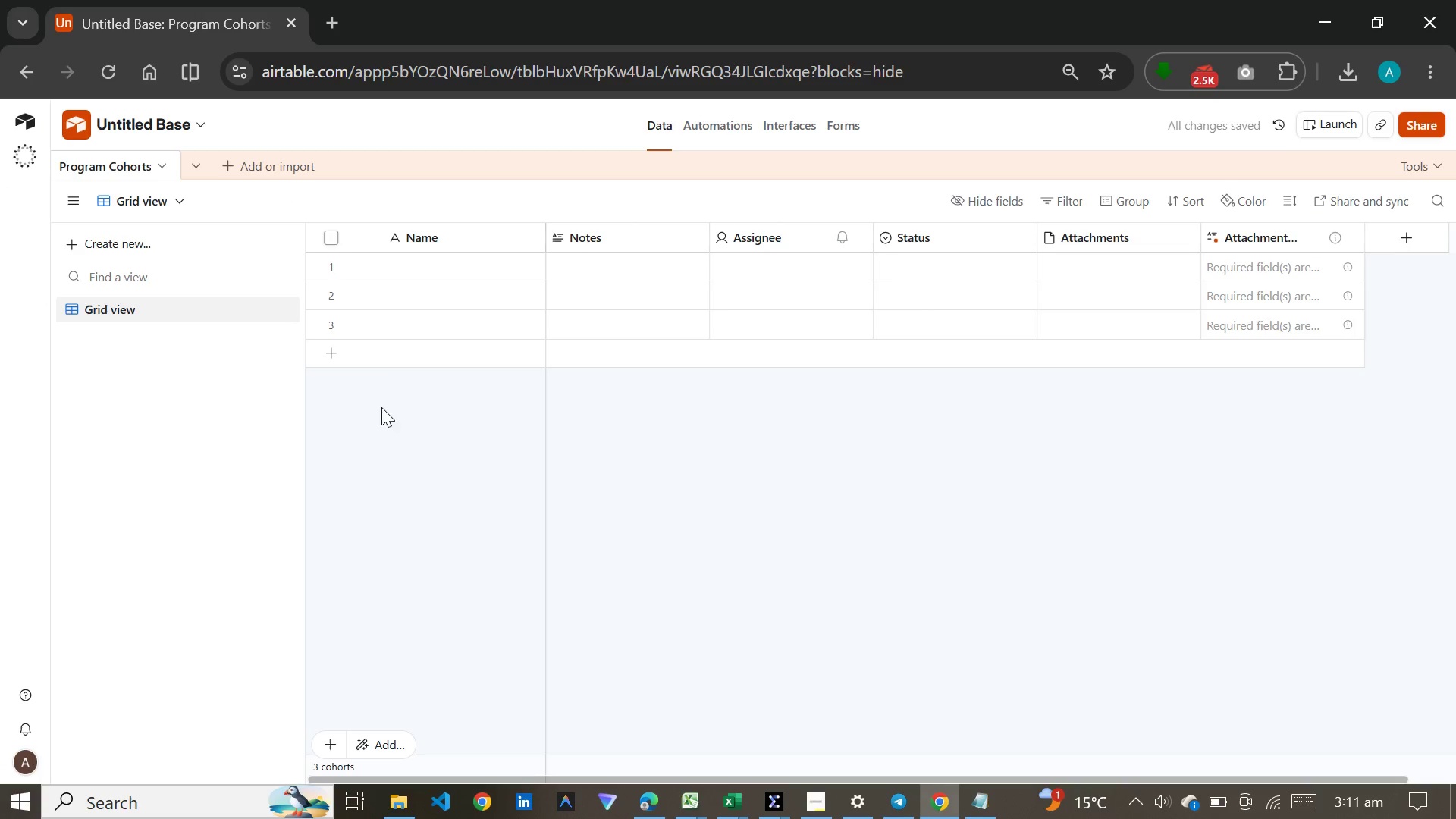 
wait(10.8)
 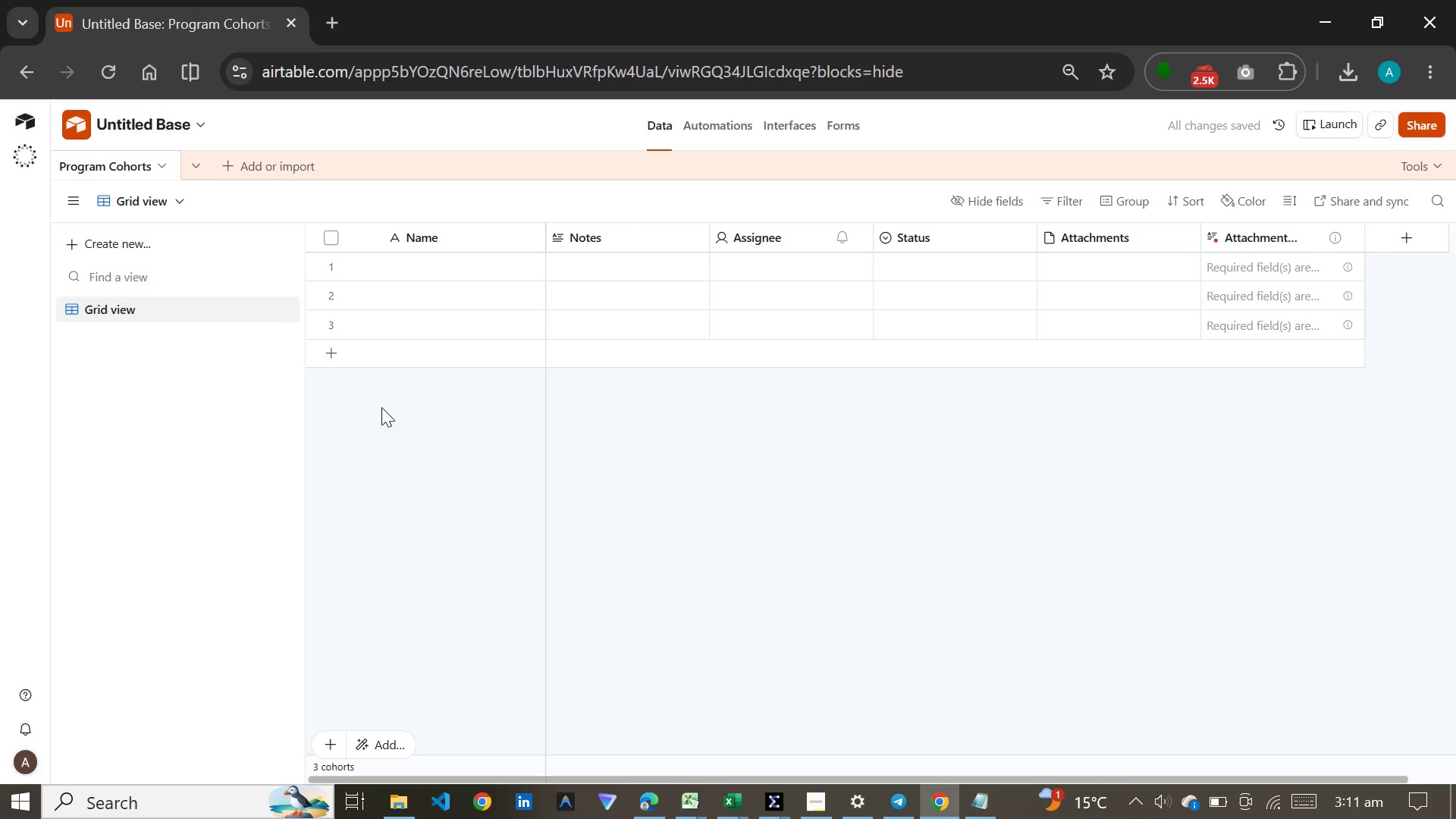 
double_click([485, 242])
 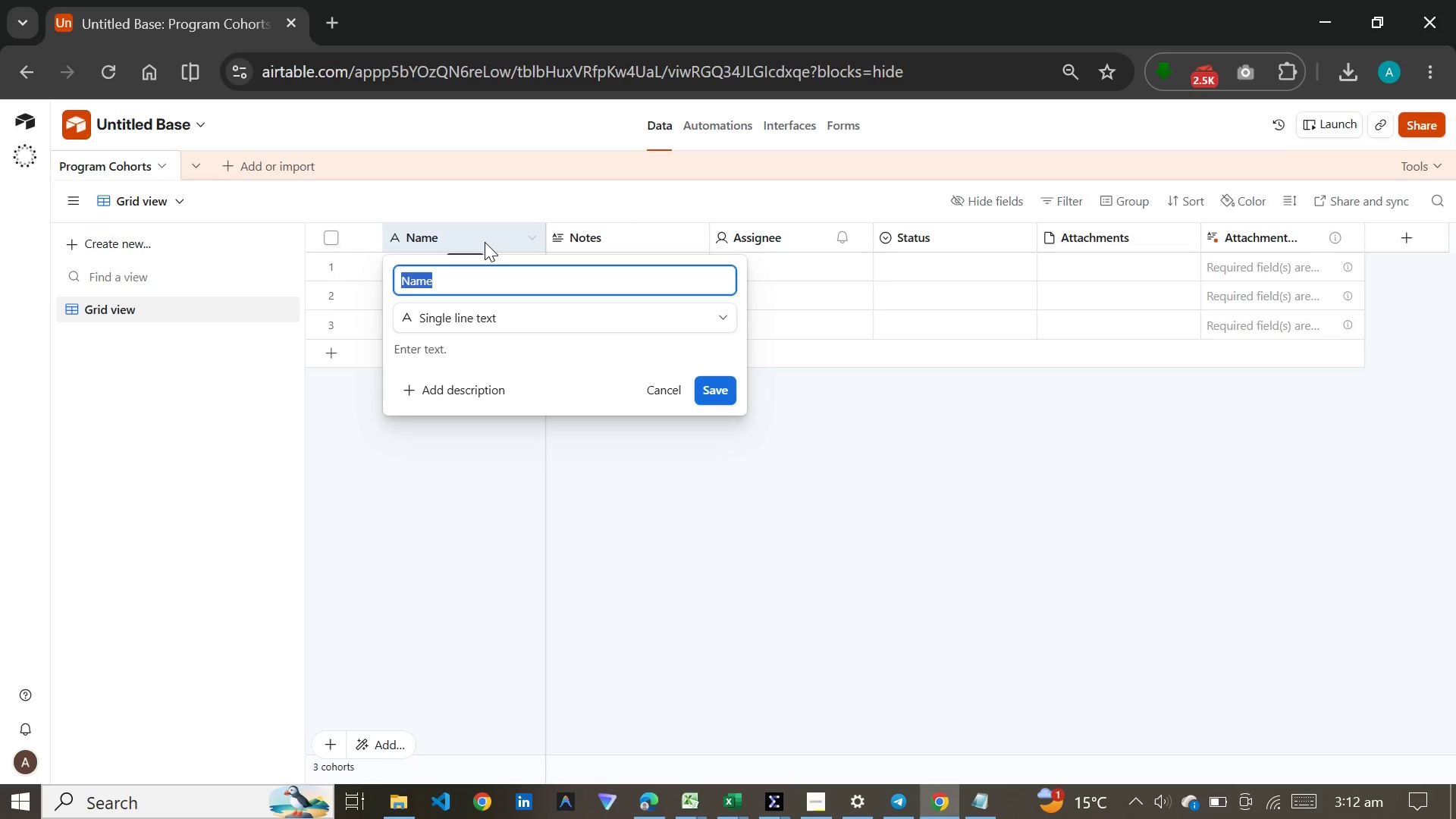 
hold_key(key=C, duration=0.42)
 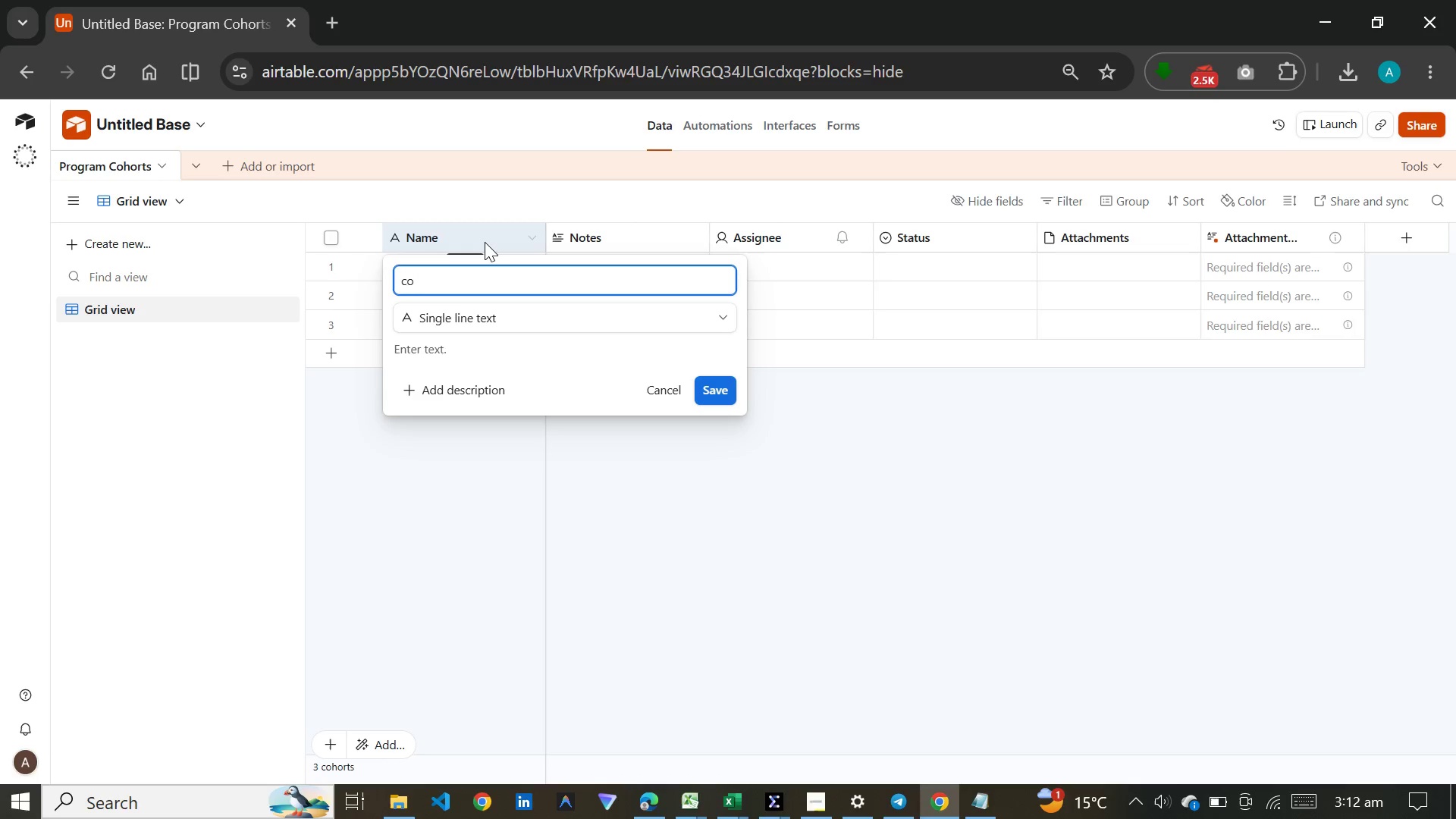 
type(ohort Name)
key(Backspace)
type(C)
 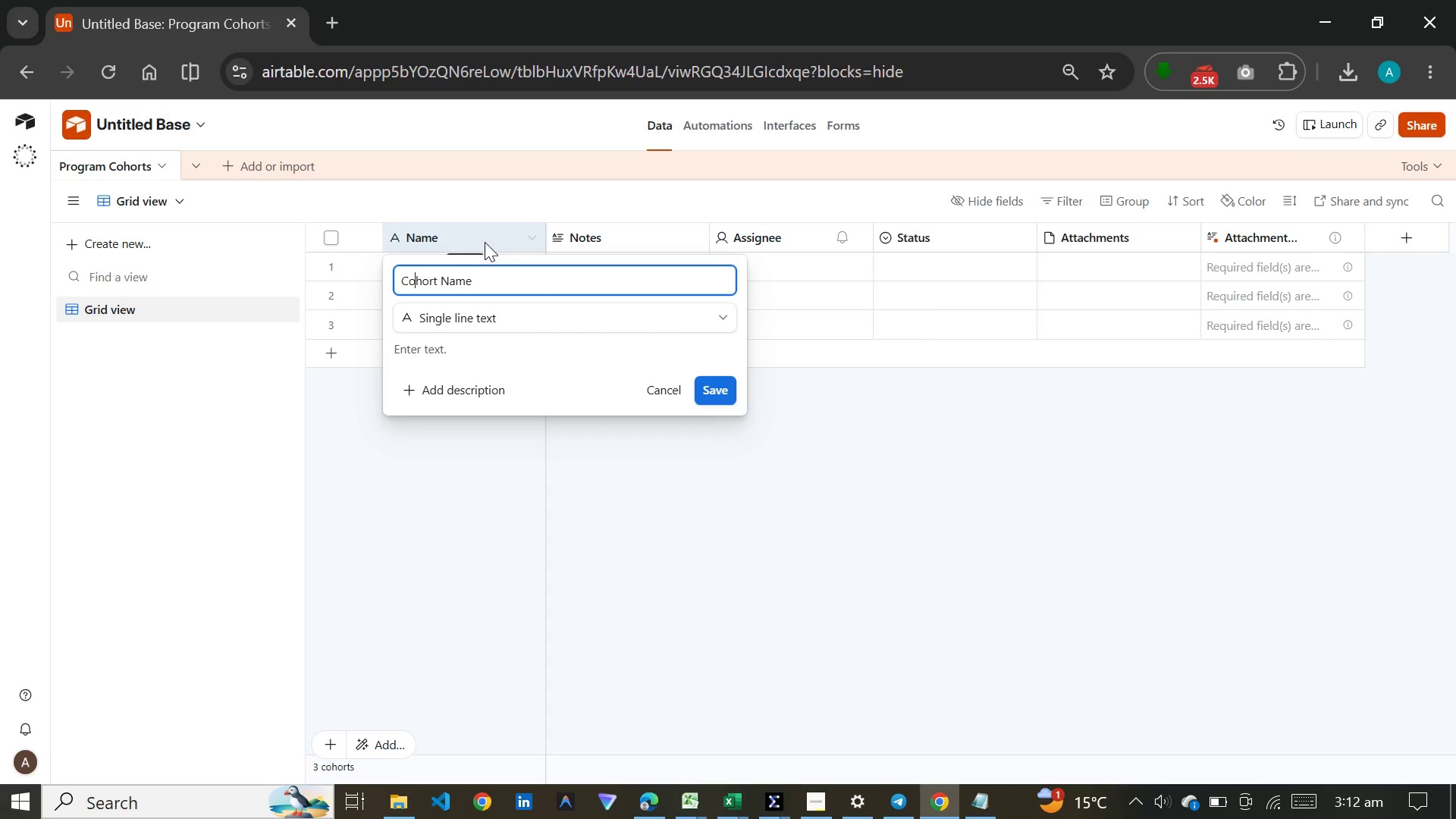 
 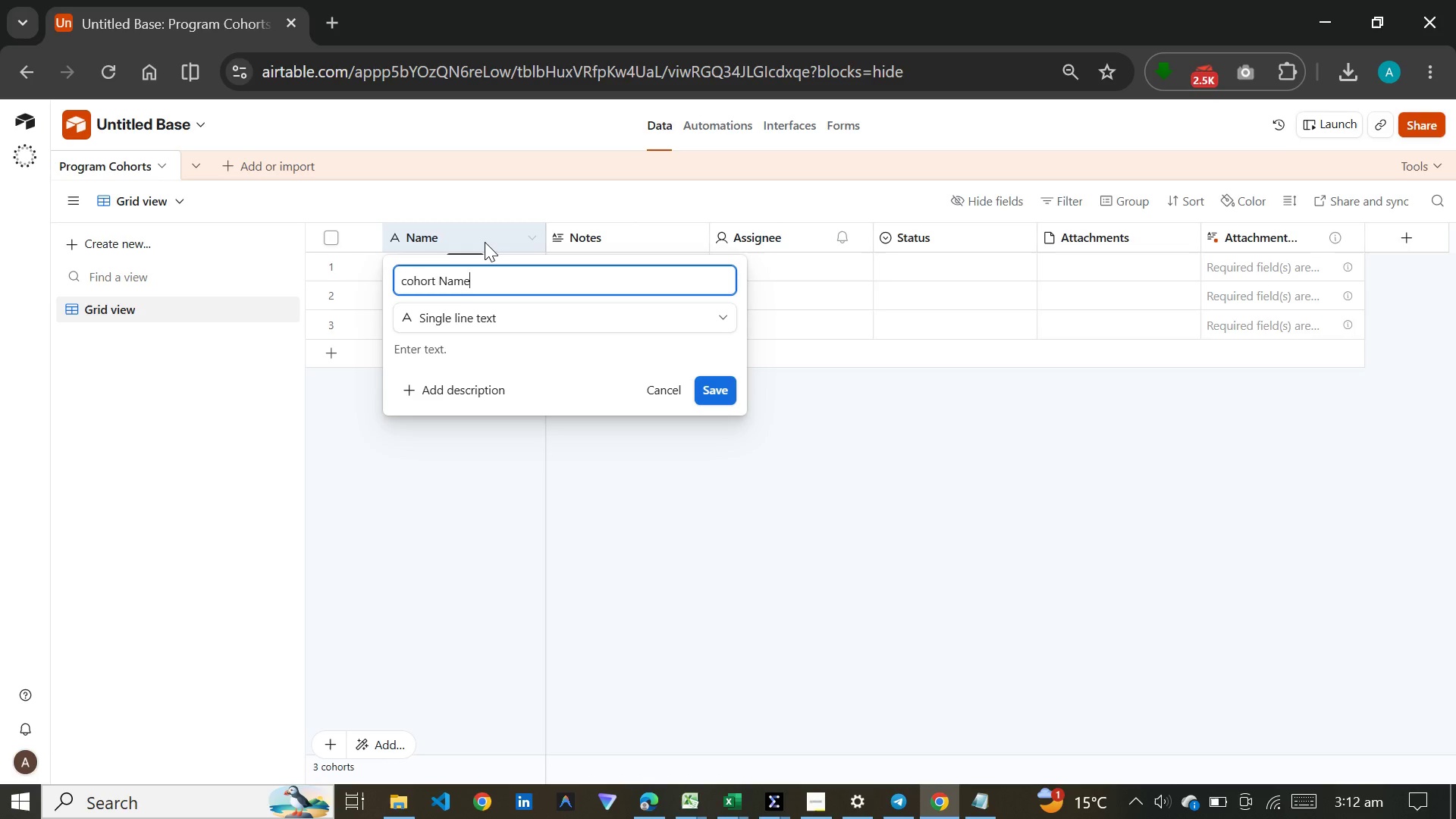 
hold_key(key=ArrowLeft, duration=0.88)
 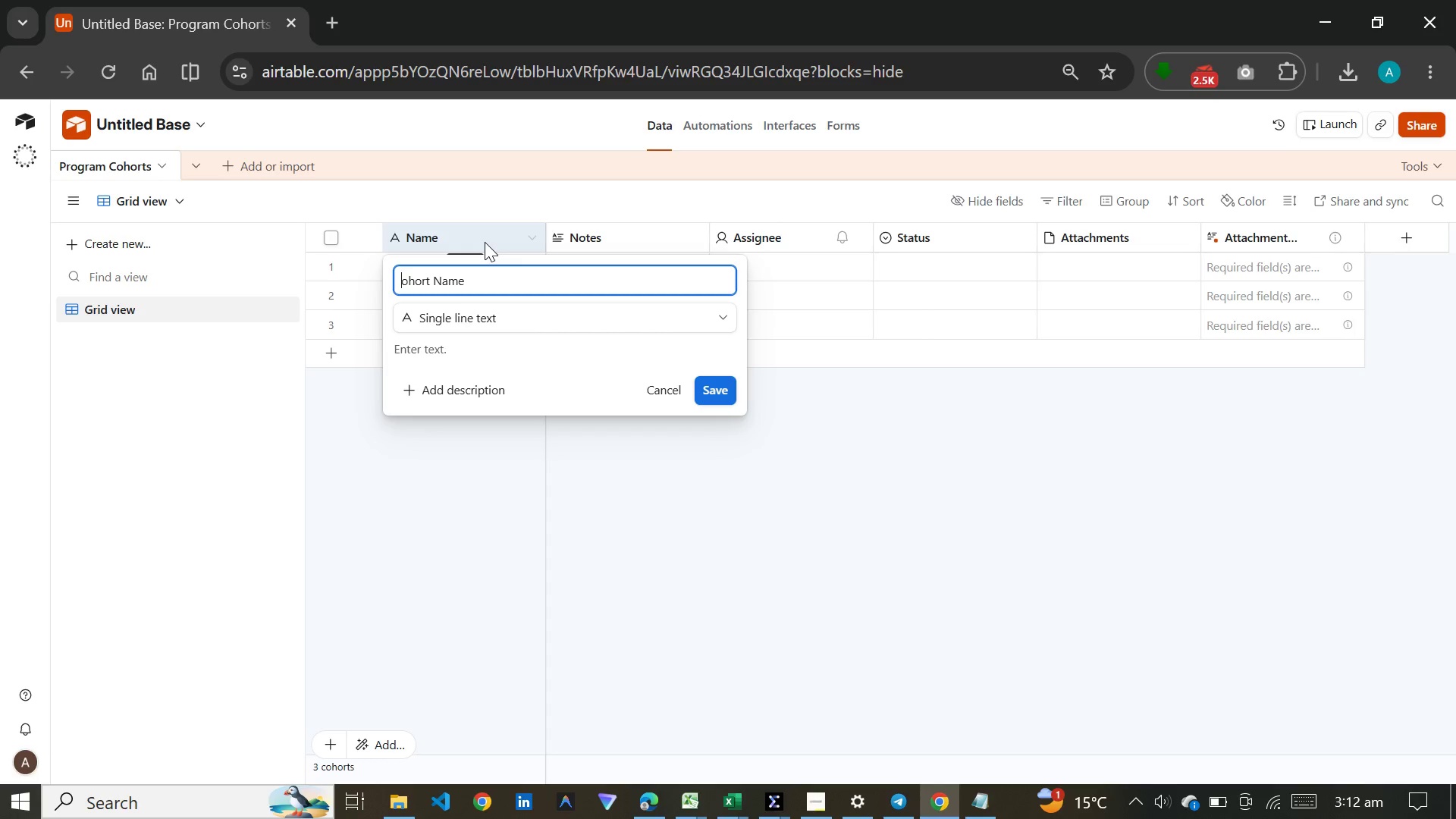 
hold_key(key=ArrowRight, duration=0.7)
 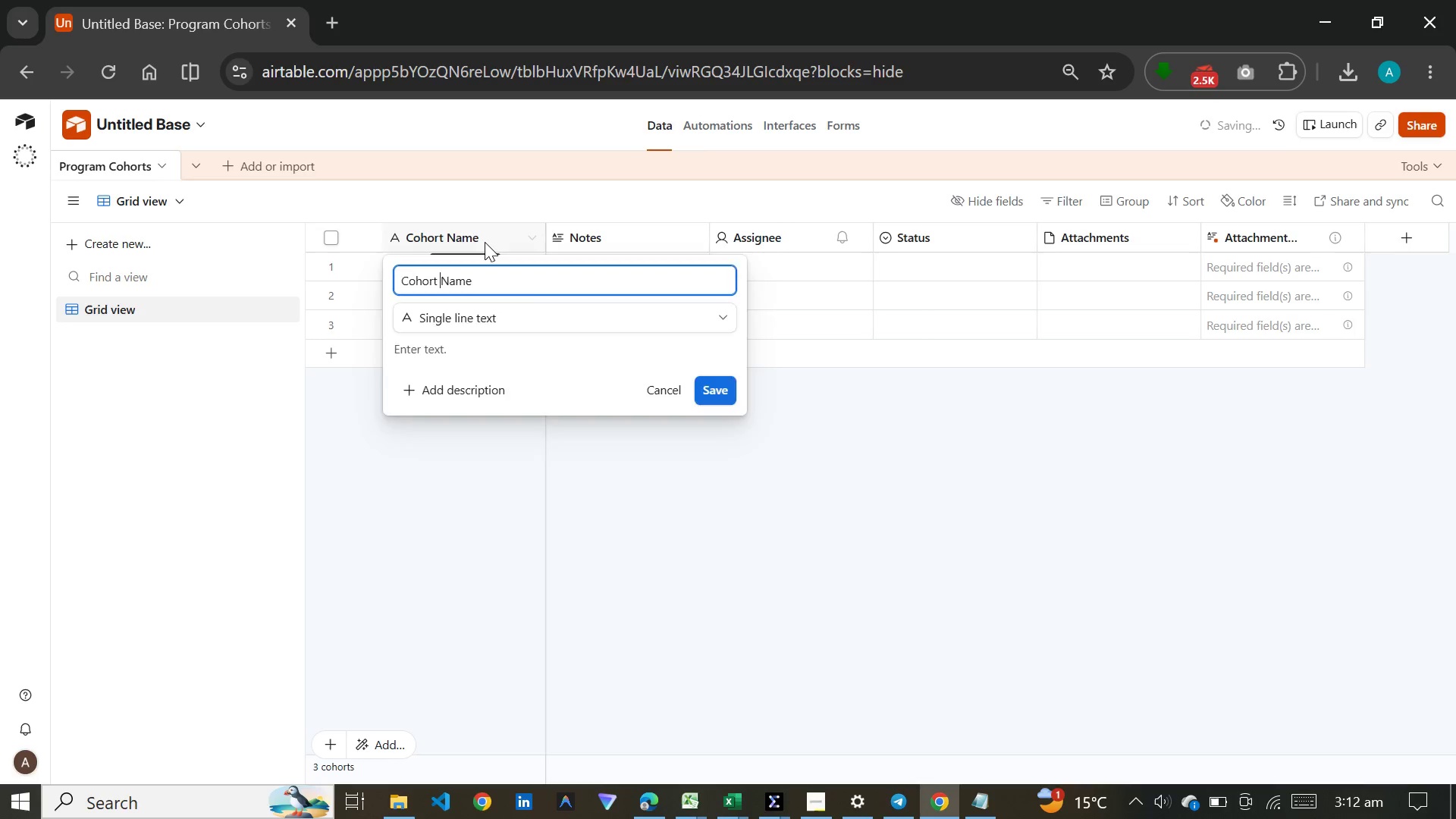 
key(Enter)
 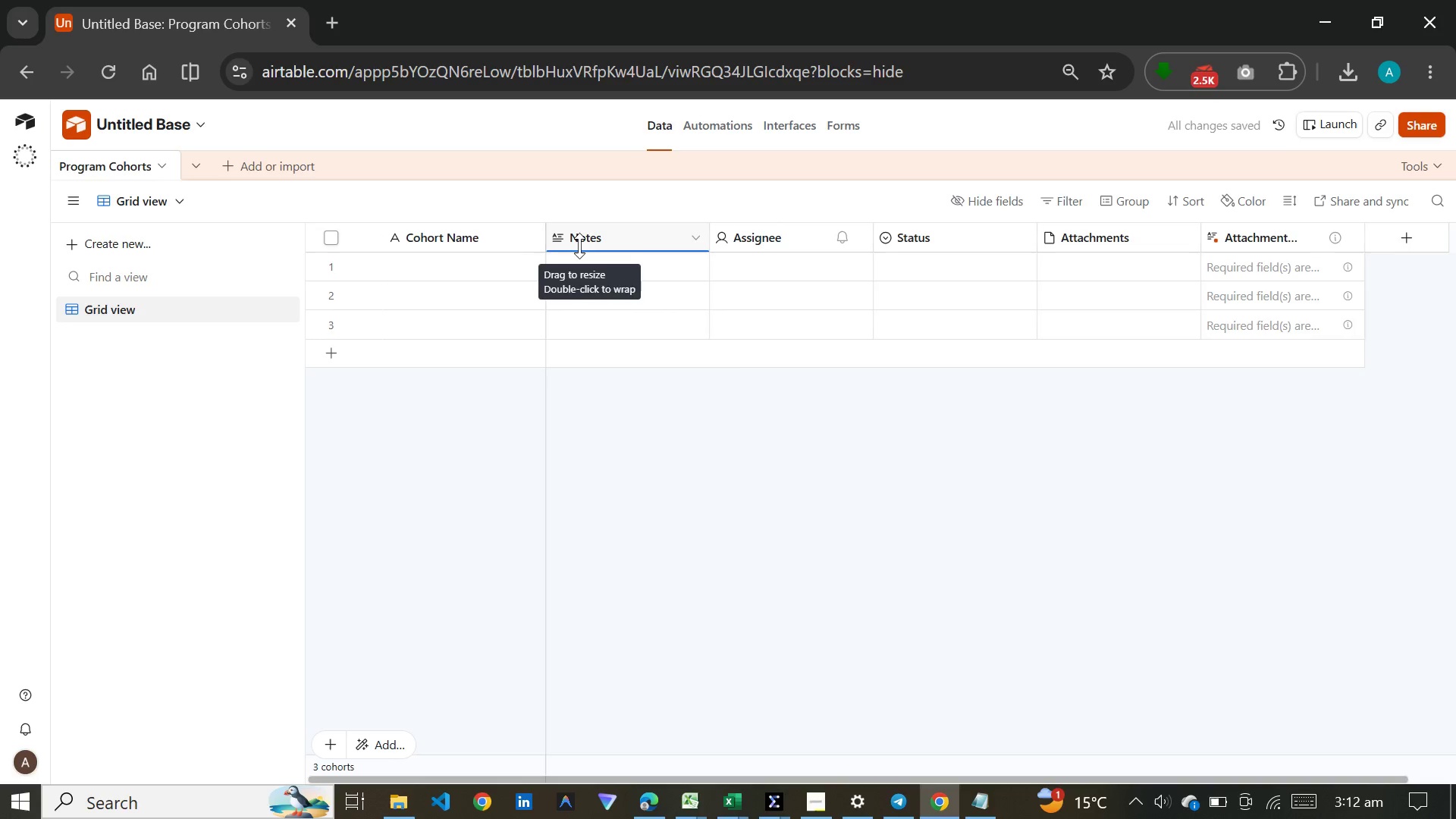 
left_click([624, 237])
 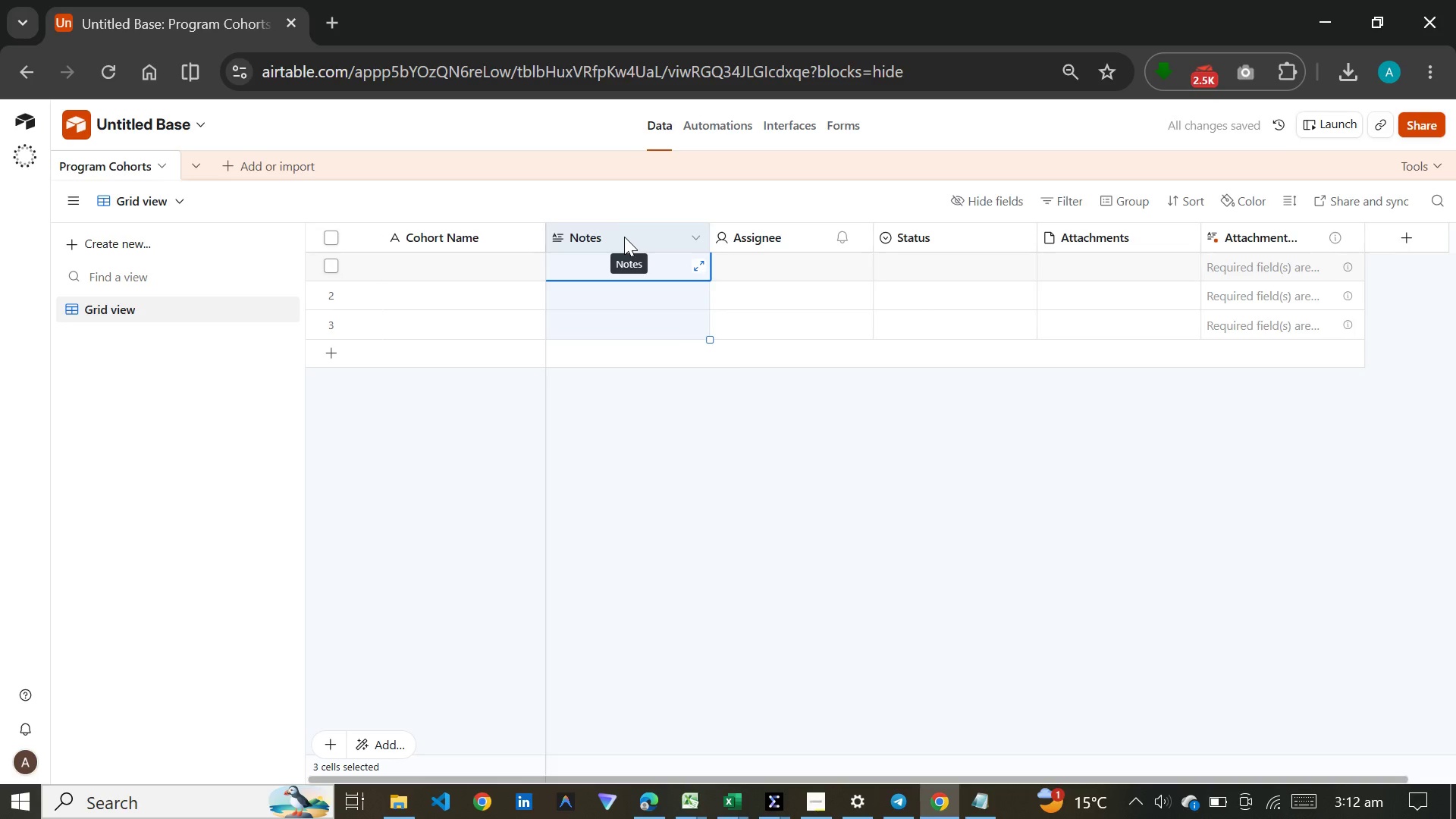 
hold_key(key=ControlLeft, duration=1.53)
 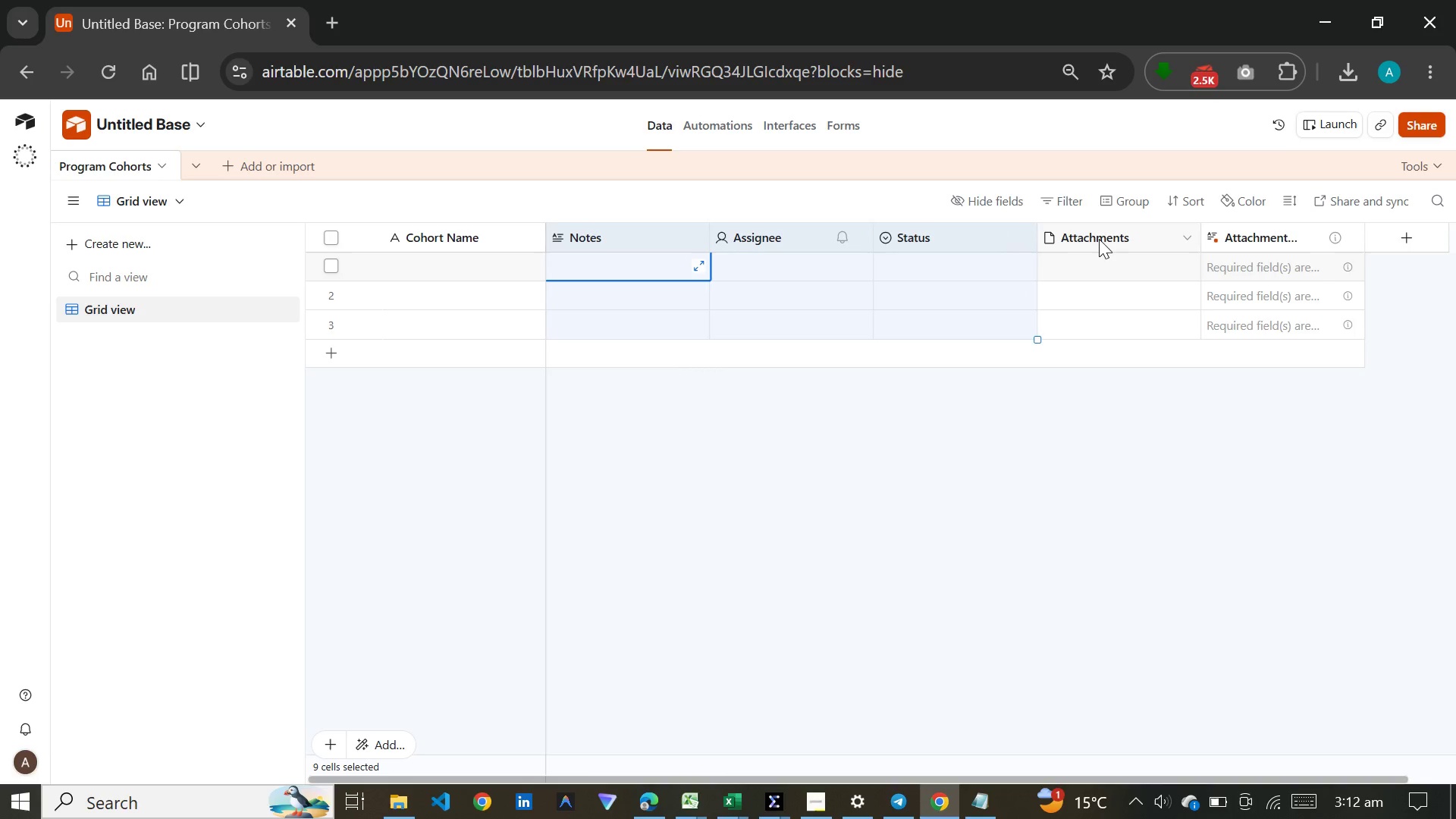 
hold_key(key=ControlLeft, duration=1.5)
left_click([918, 231])
 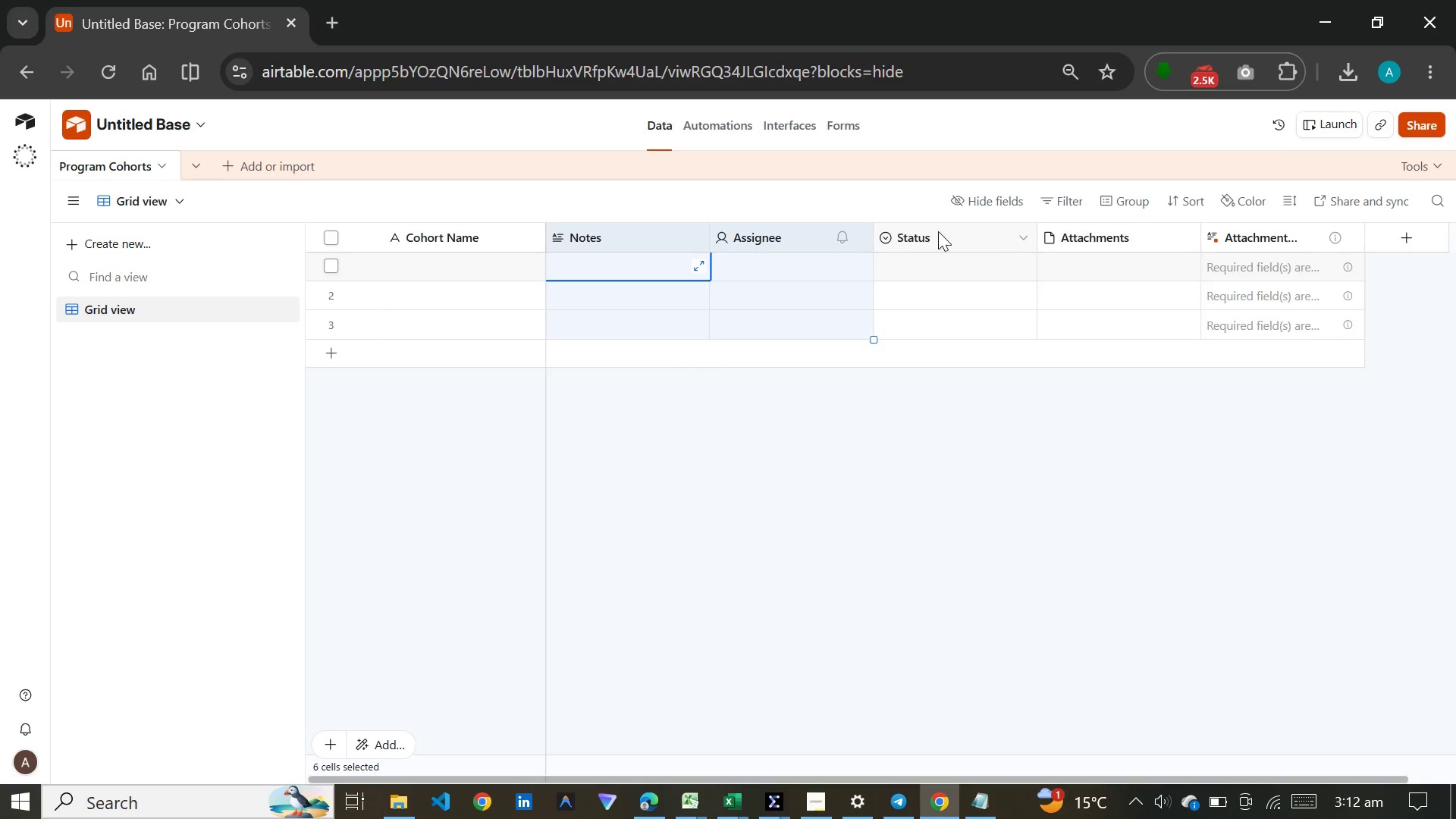 
left_click([1099, 239])
 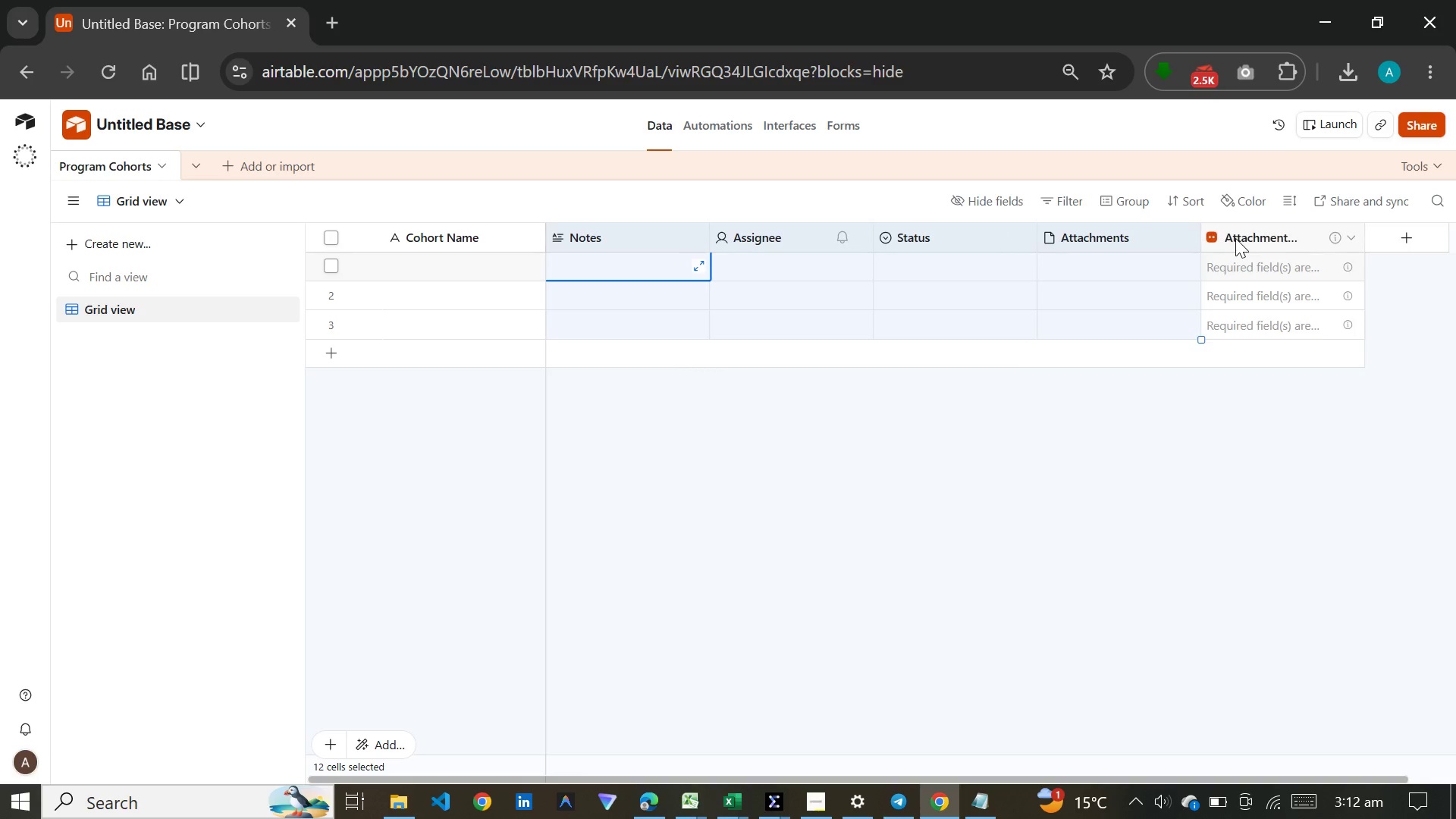 
hold_key(key=ControlLeft, duration=0.31)
 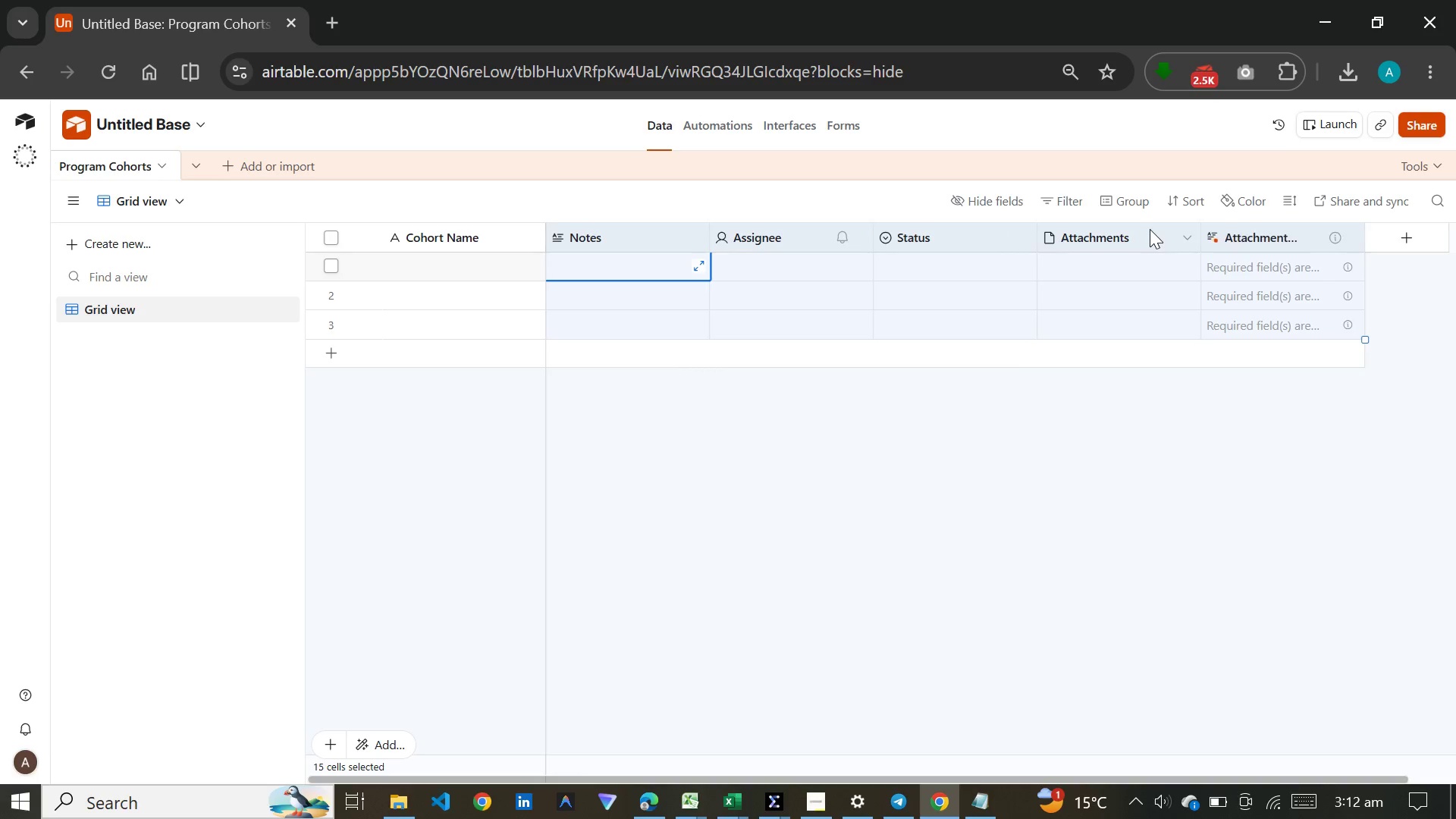 
right_click([1150, 229])
 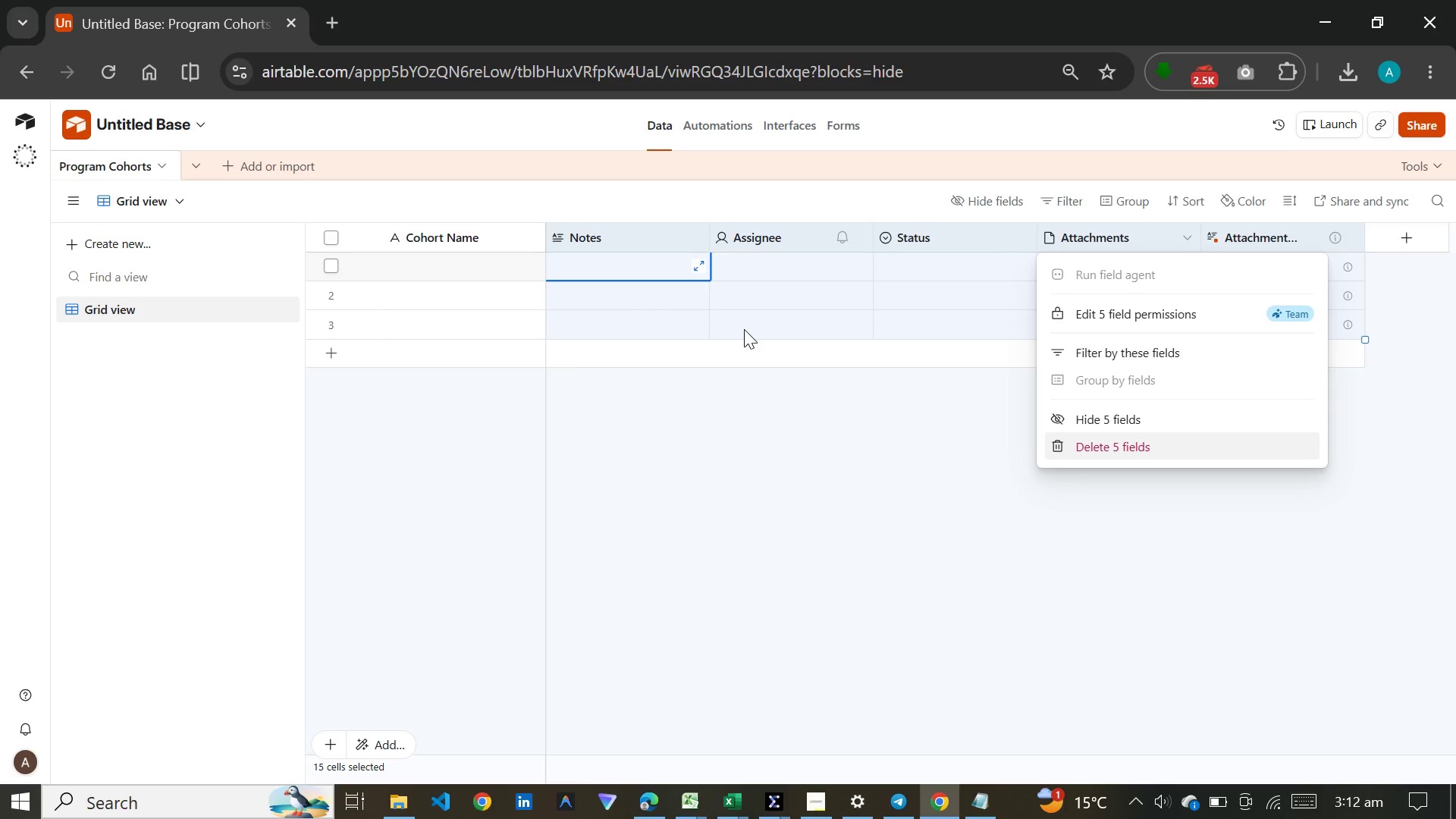 
wait(6.78)
 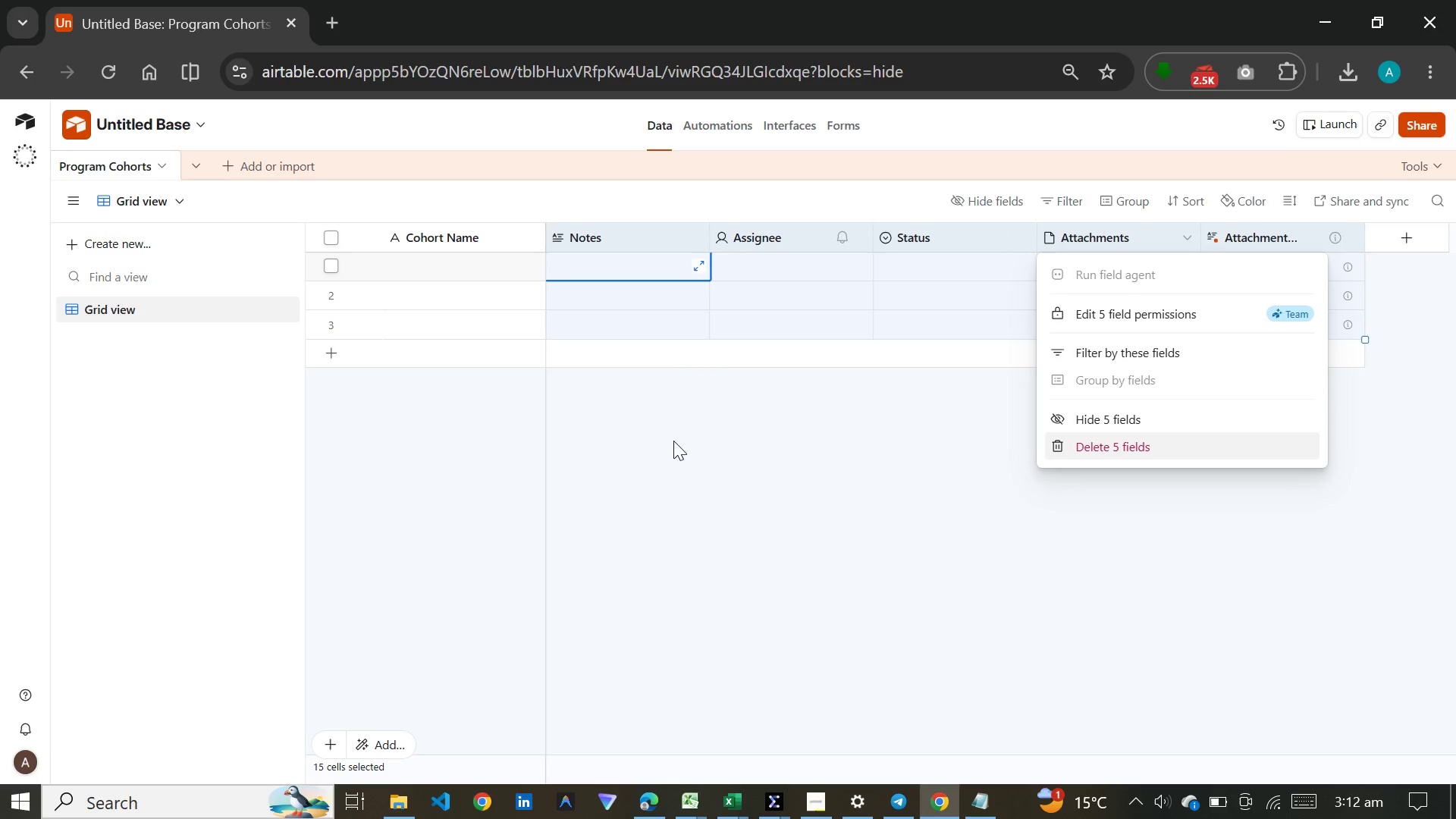 
left_click([1077, 435])
 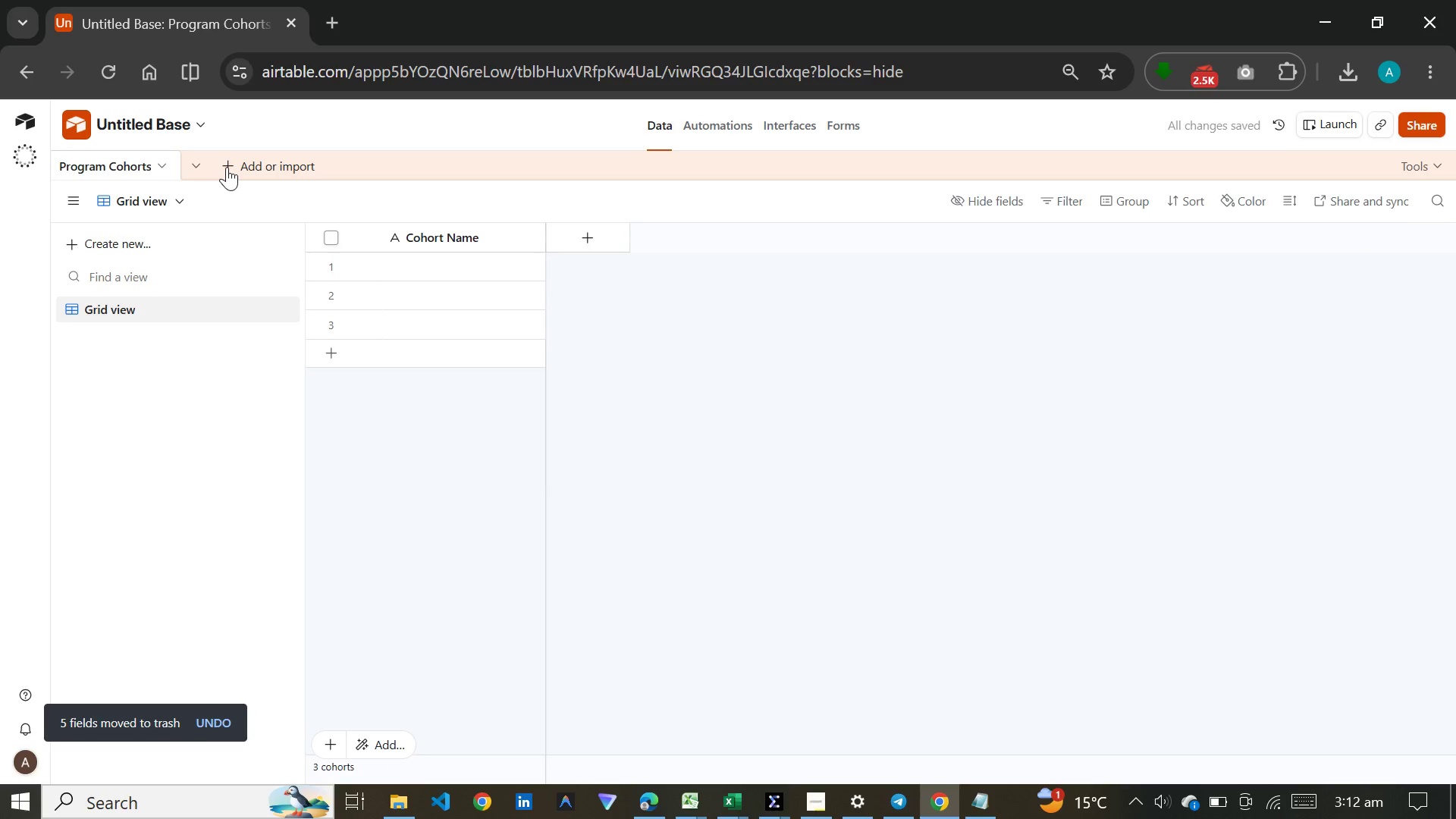 
wait(9.98)
 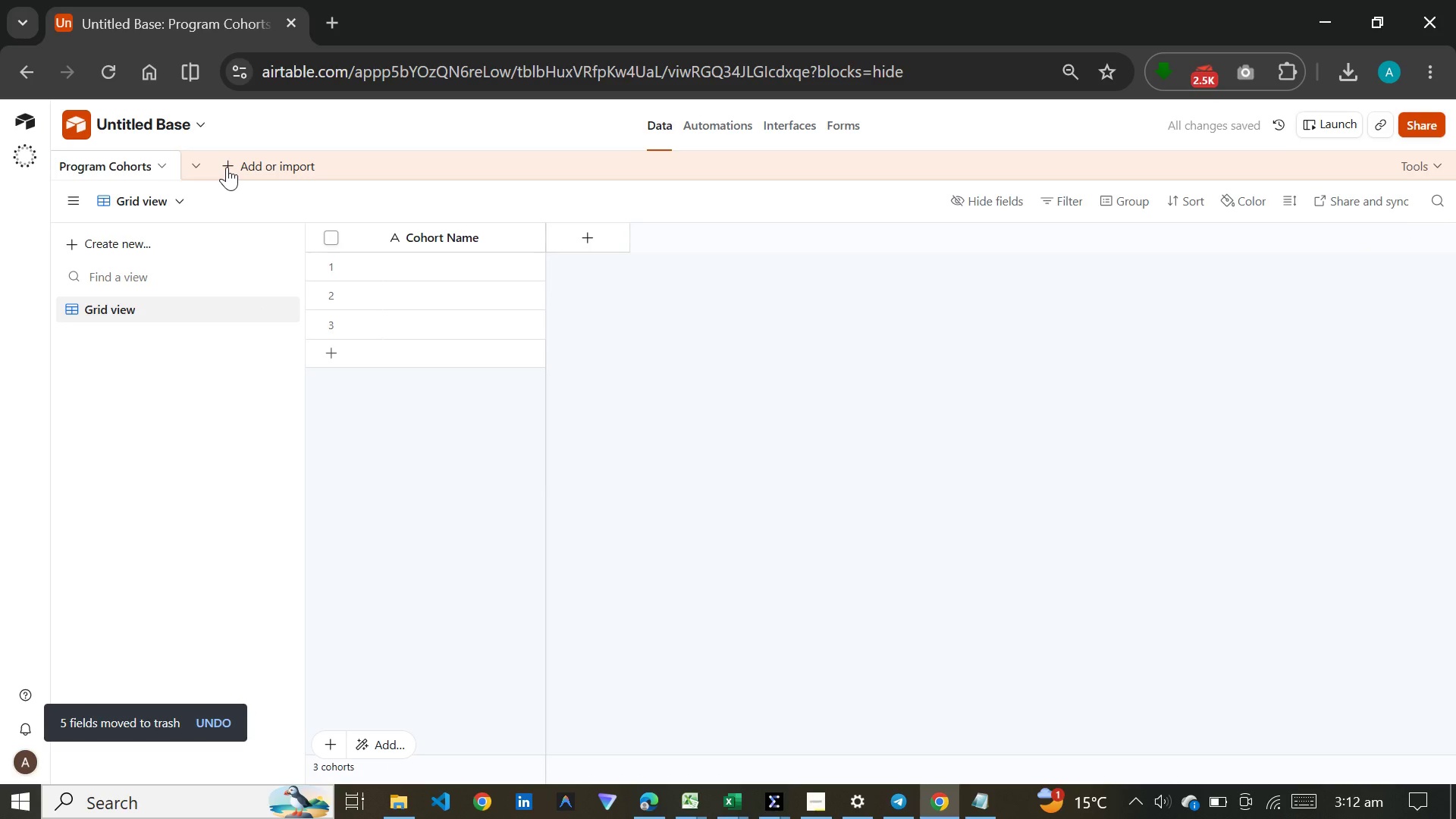 
left_click([227, 167])
 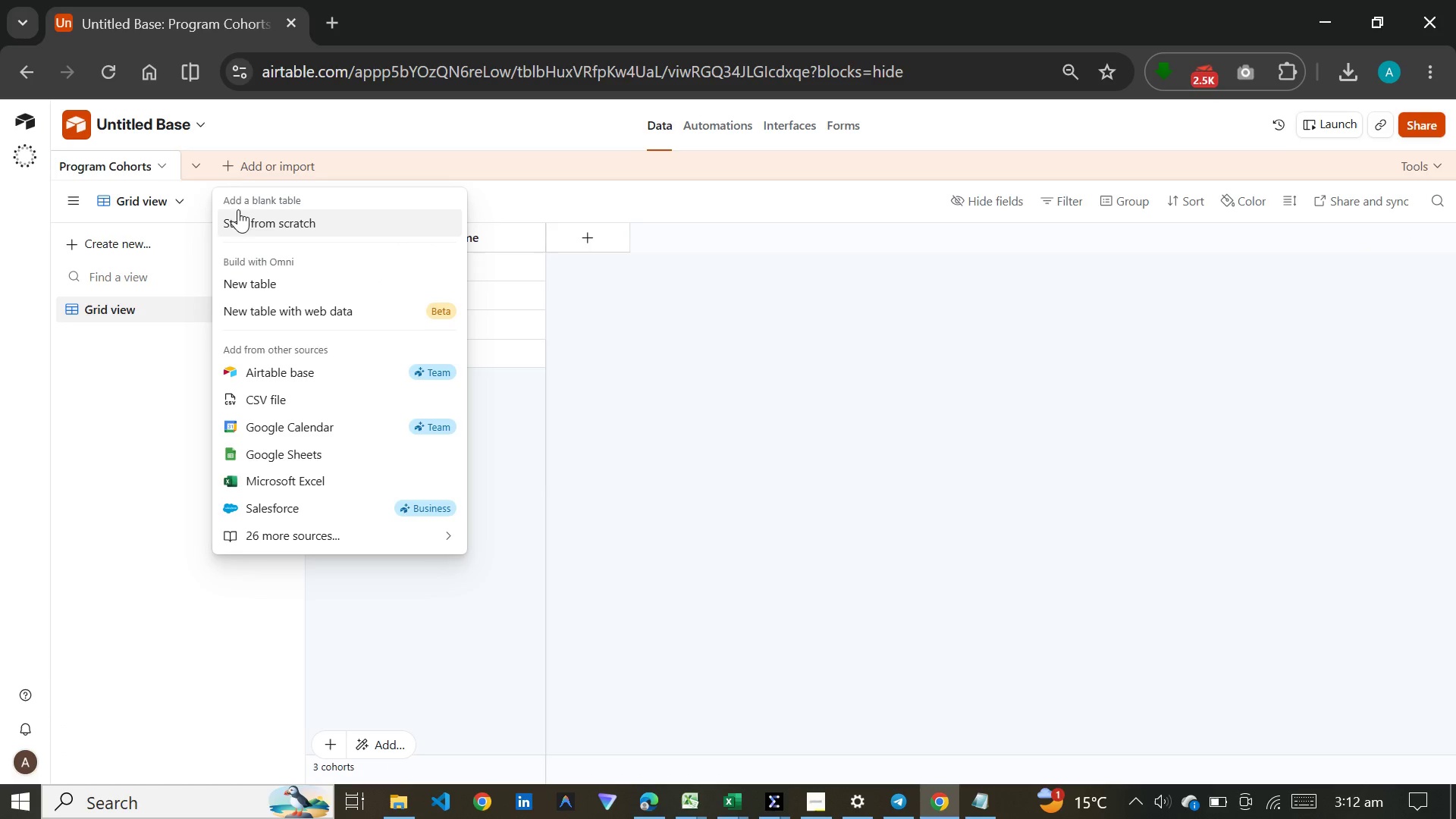 
left_click([242, 216])
 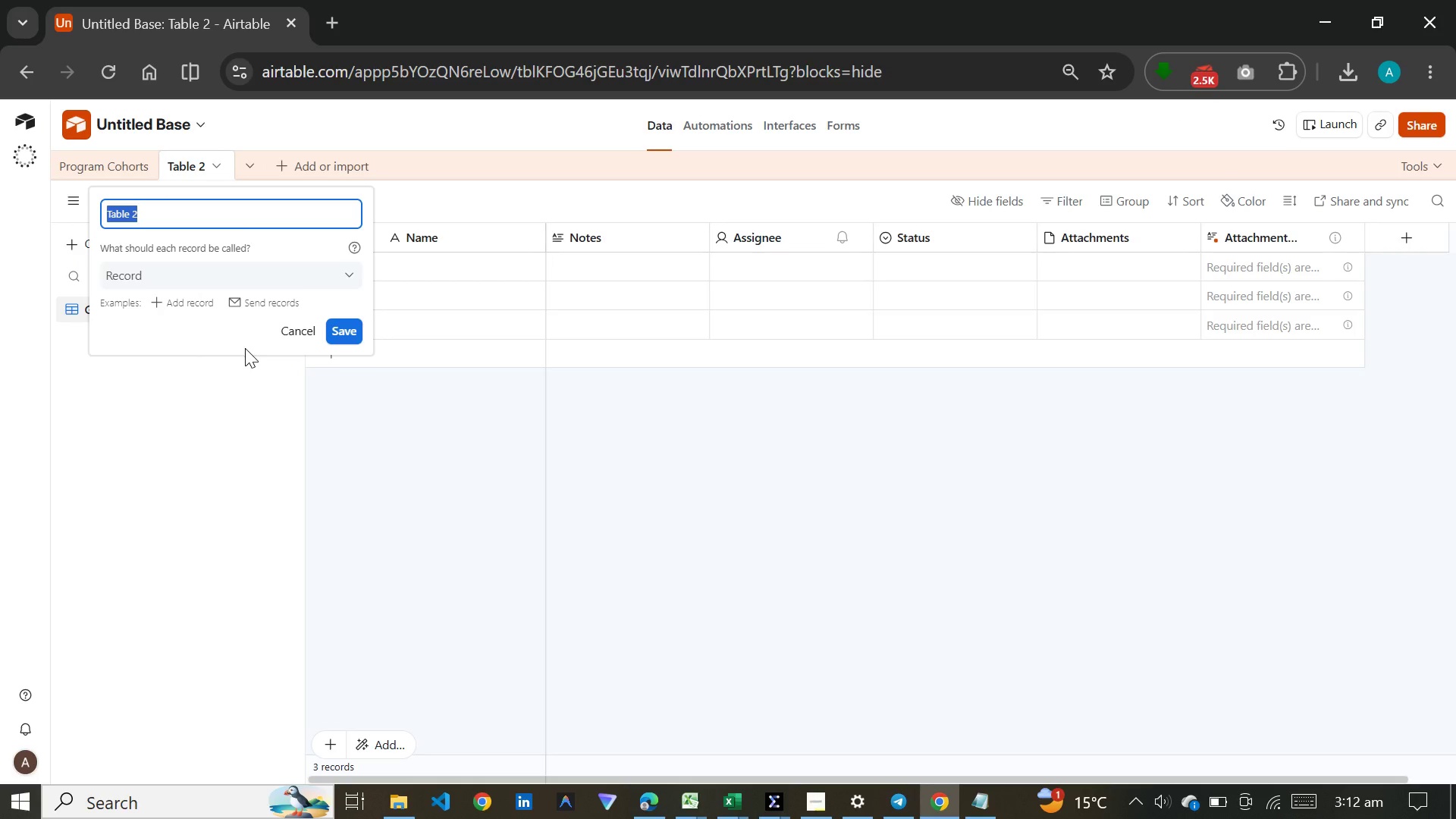 
wait(21.56)
 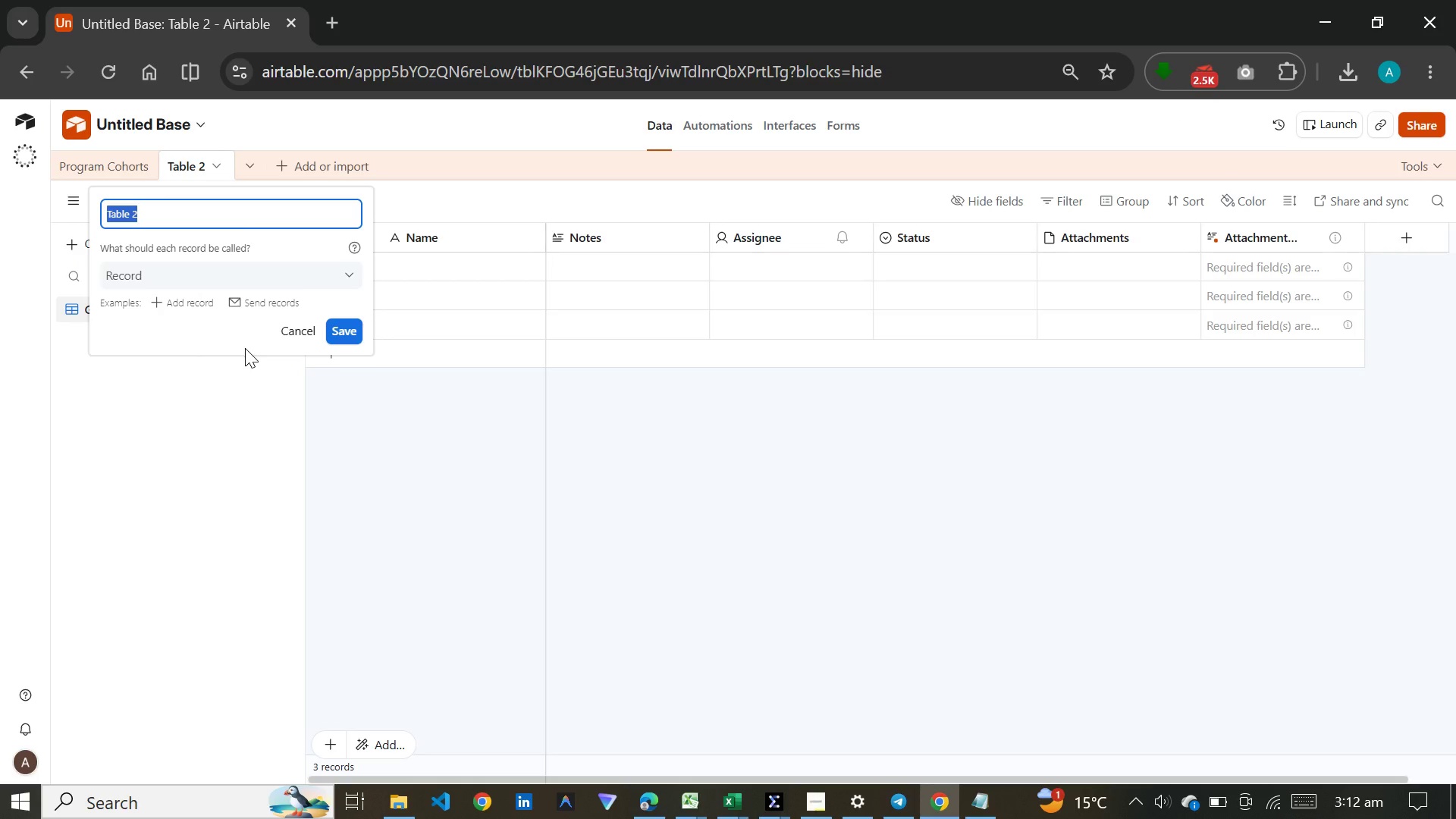 
type(Schedule )
 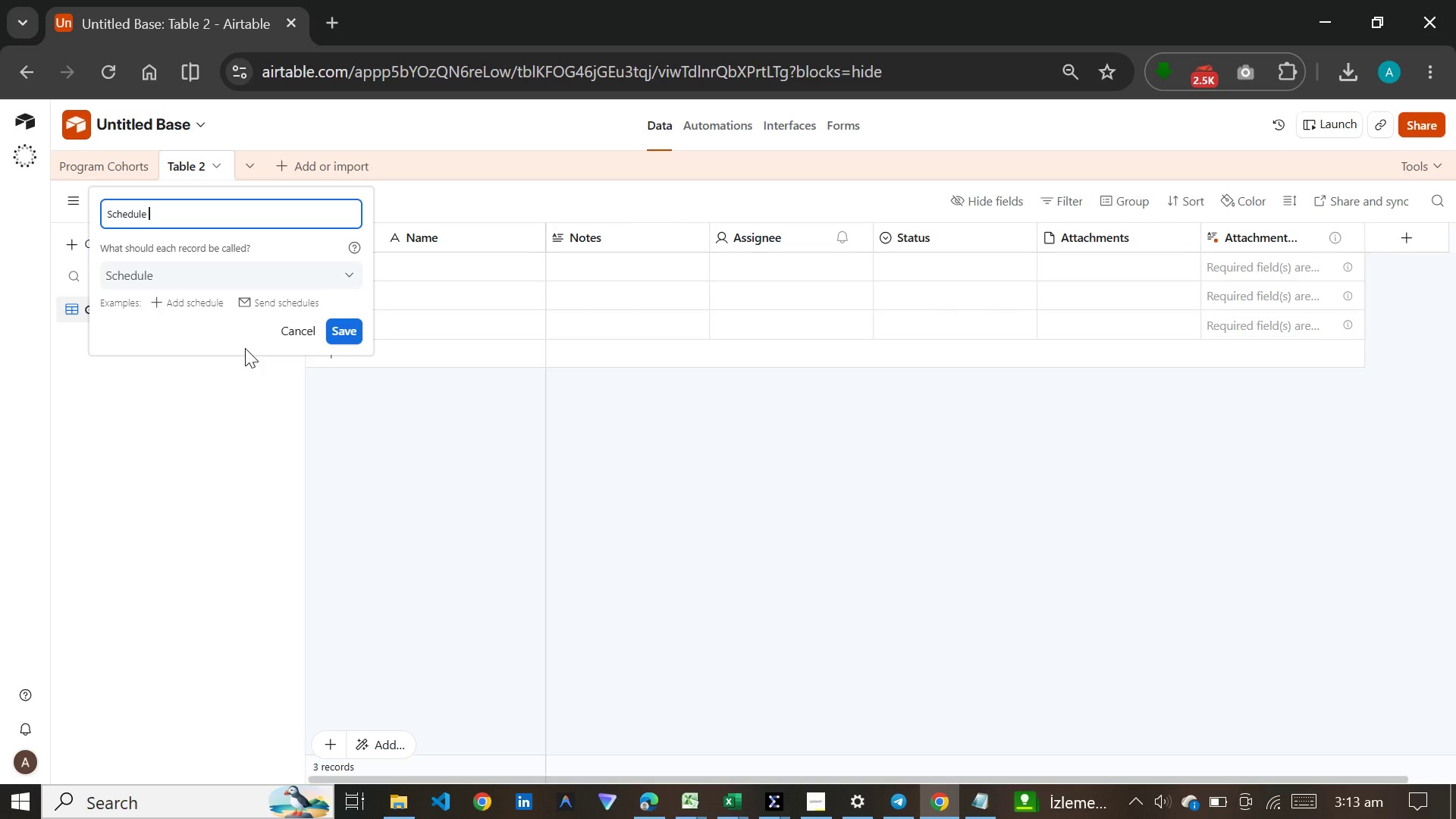 
wait(9.03)
 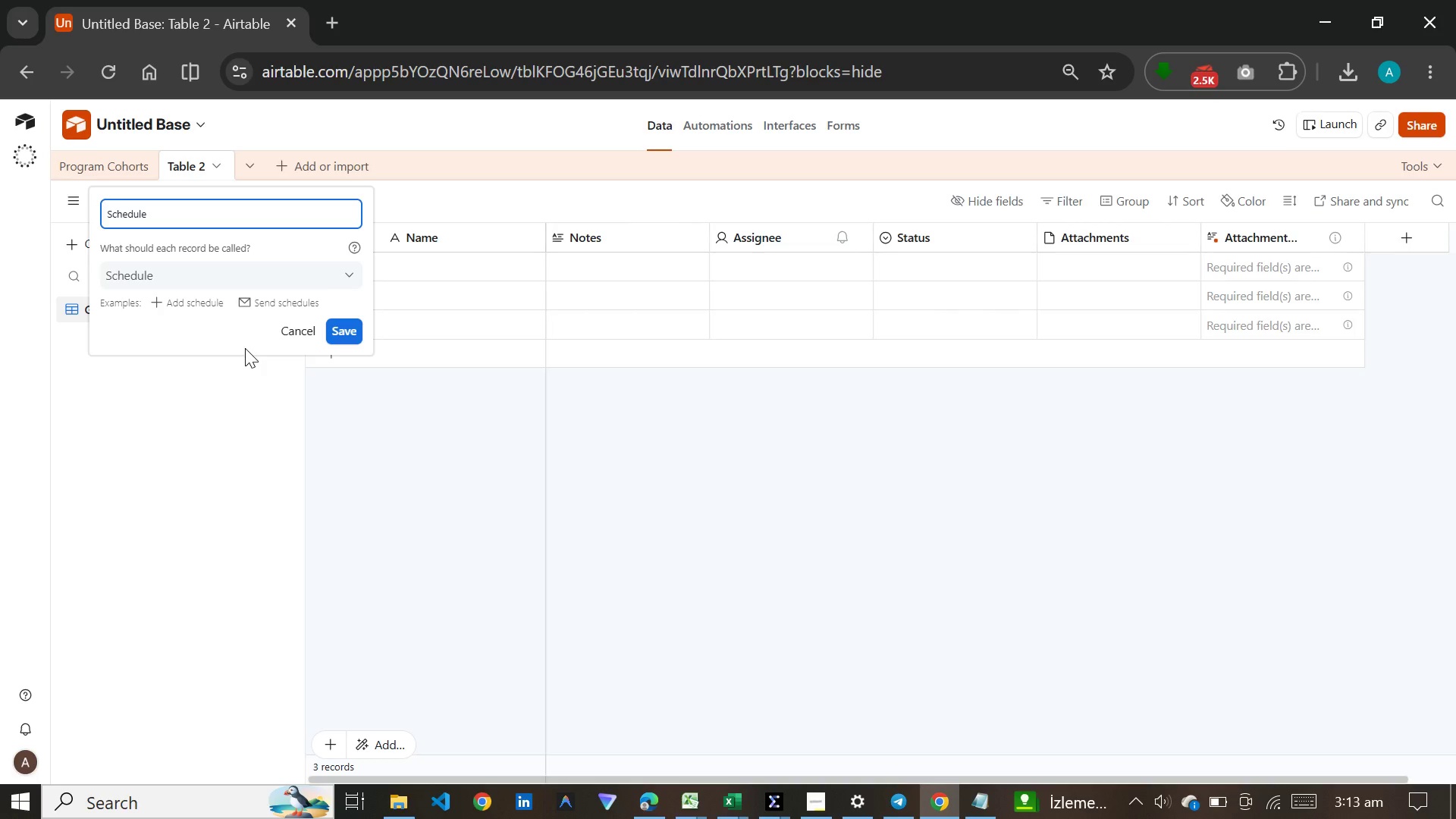 
type(Types)
 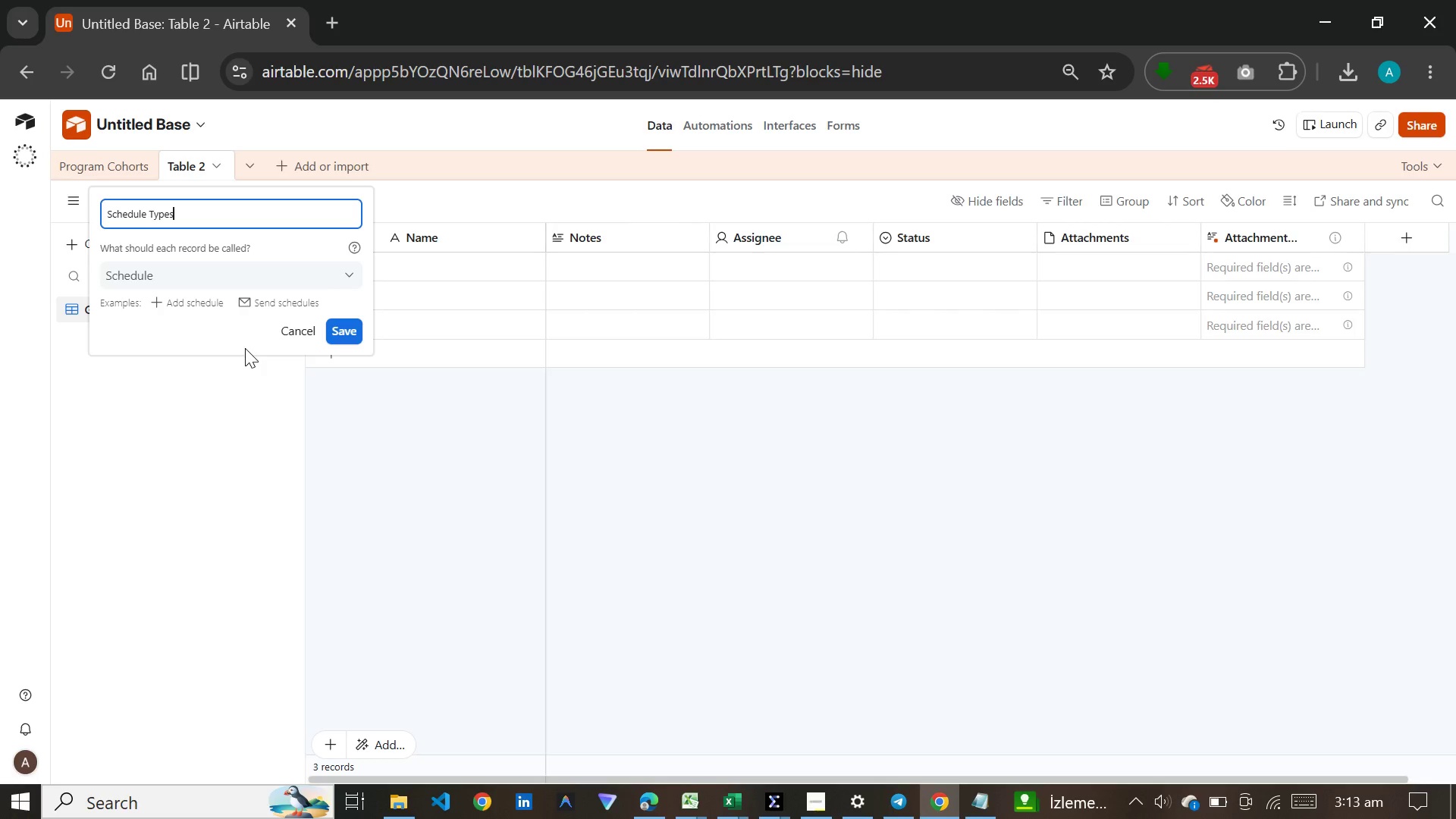 
wait(7.09)
 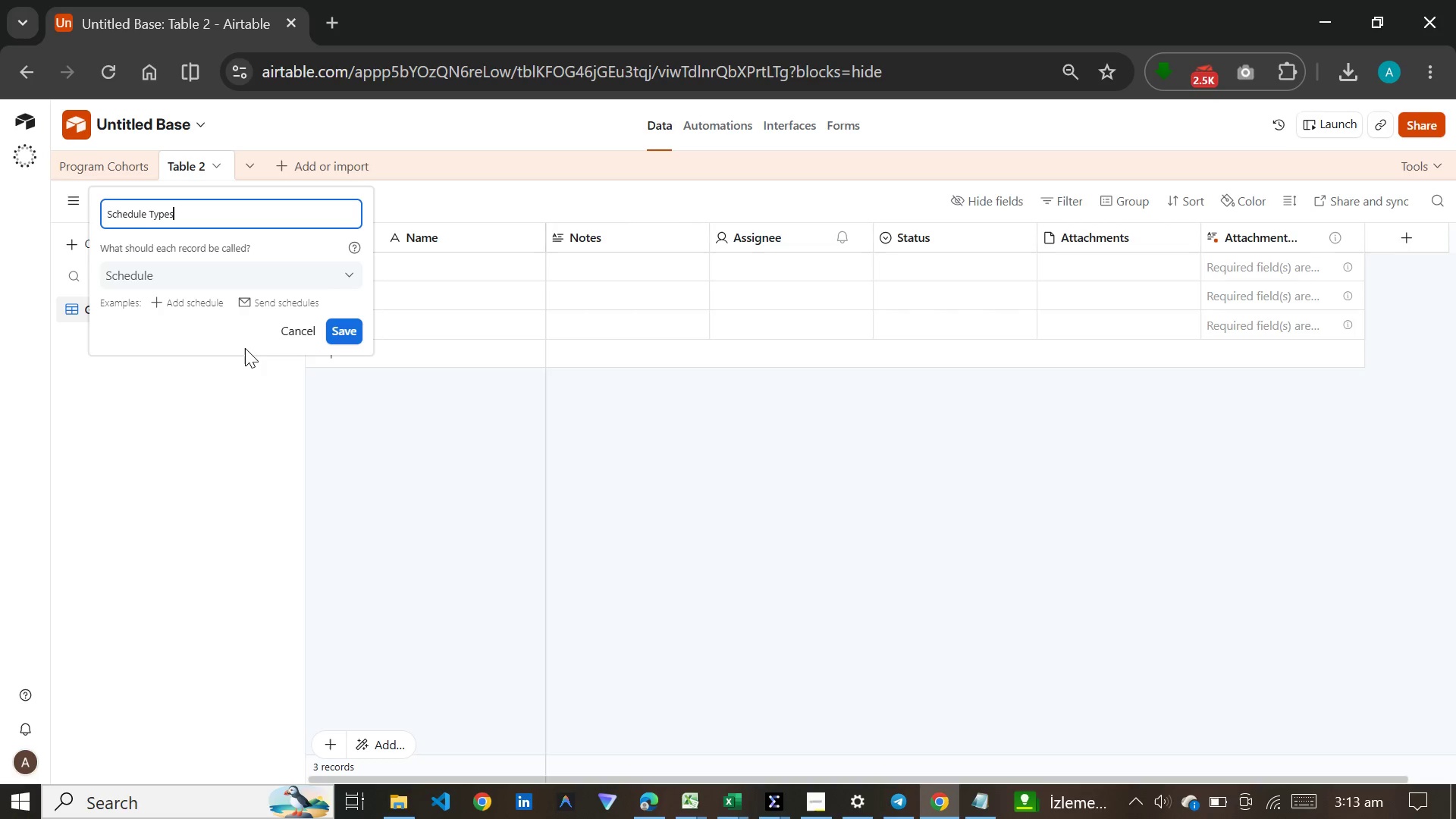 
key(Enter)
 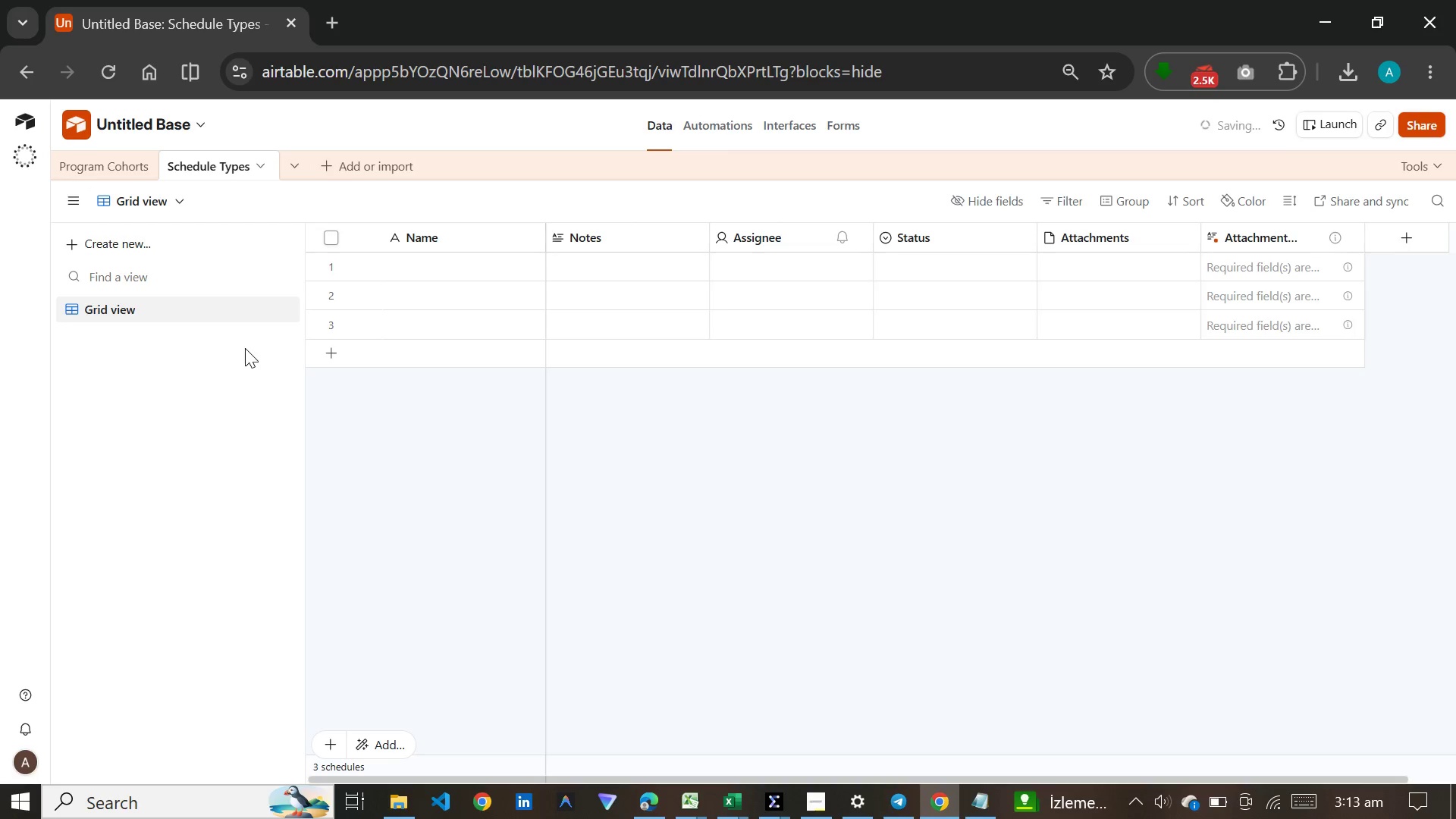 
mouse_move([268, 281])
 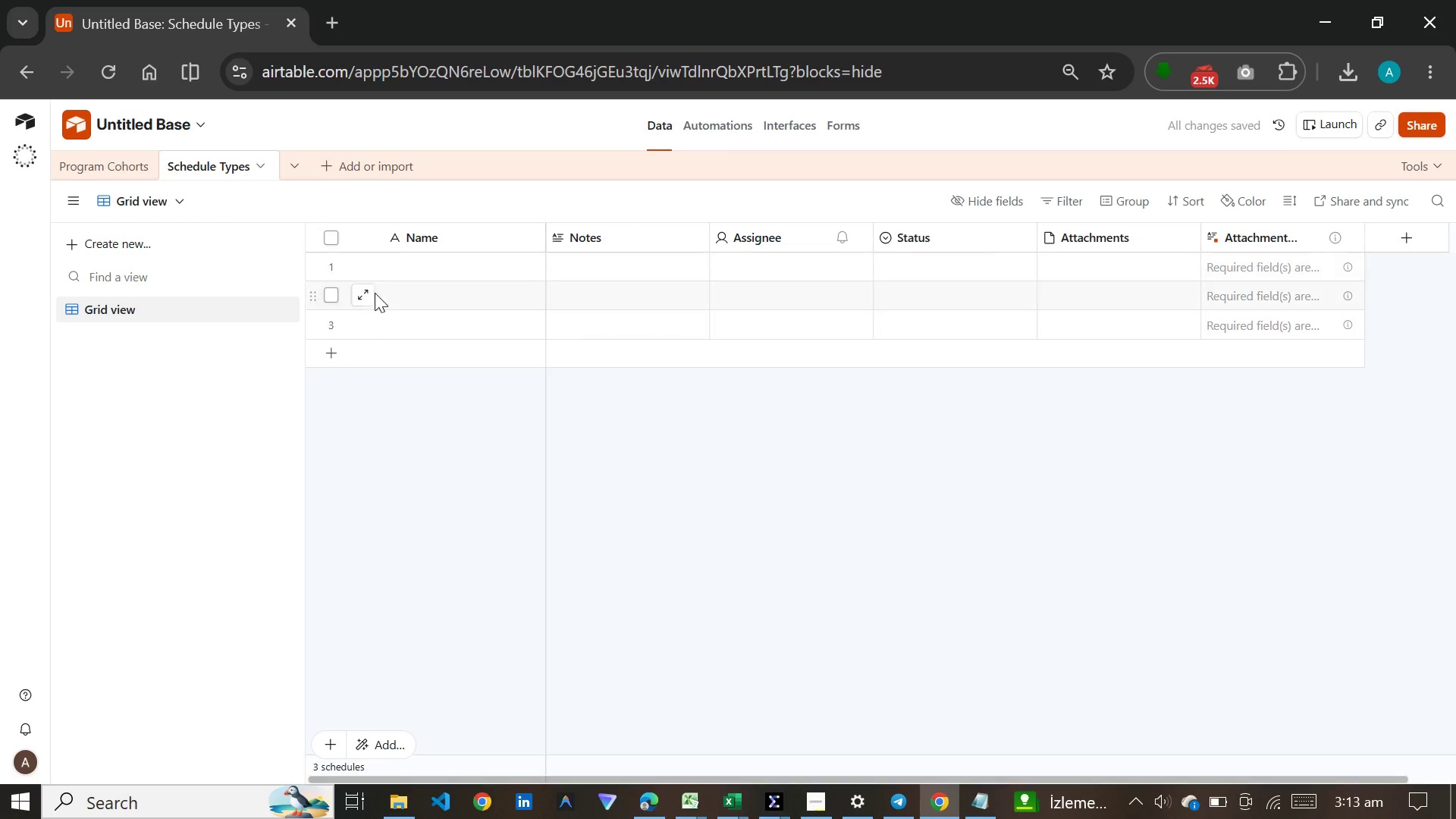 
double_click([420, 239])
 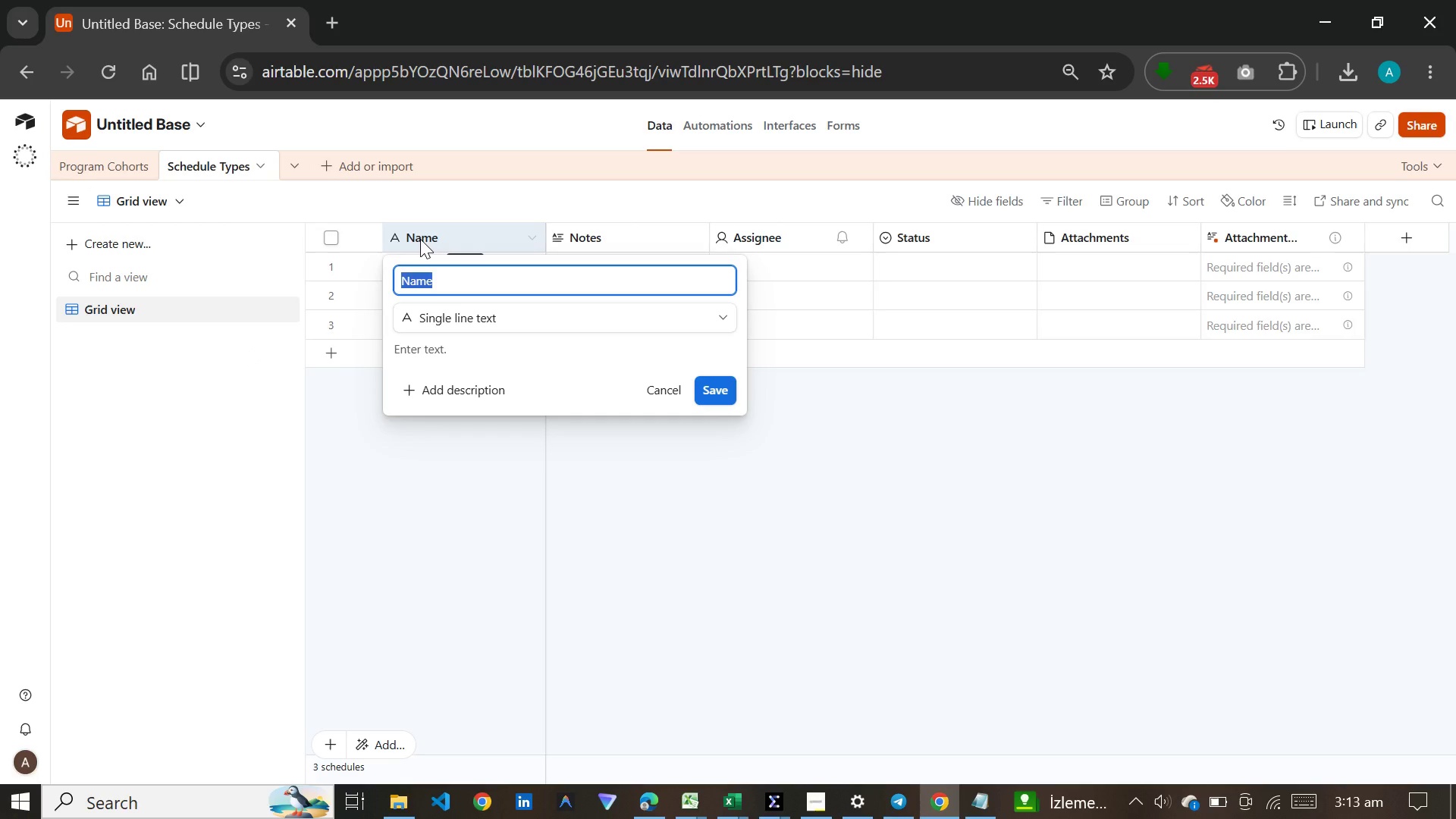 
type(Schedule Name)
 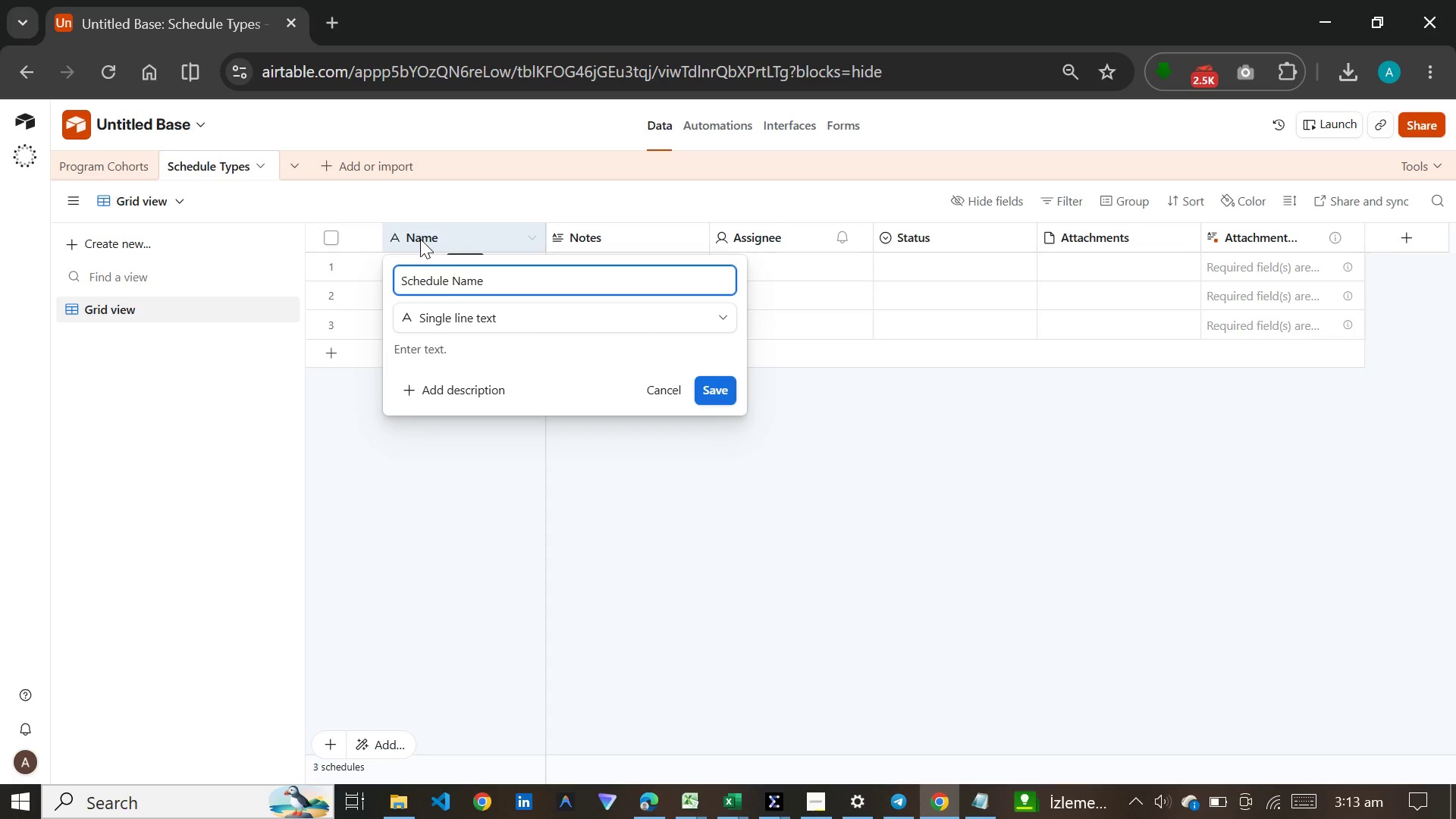 
wait(12.92)
 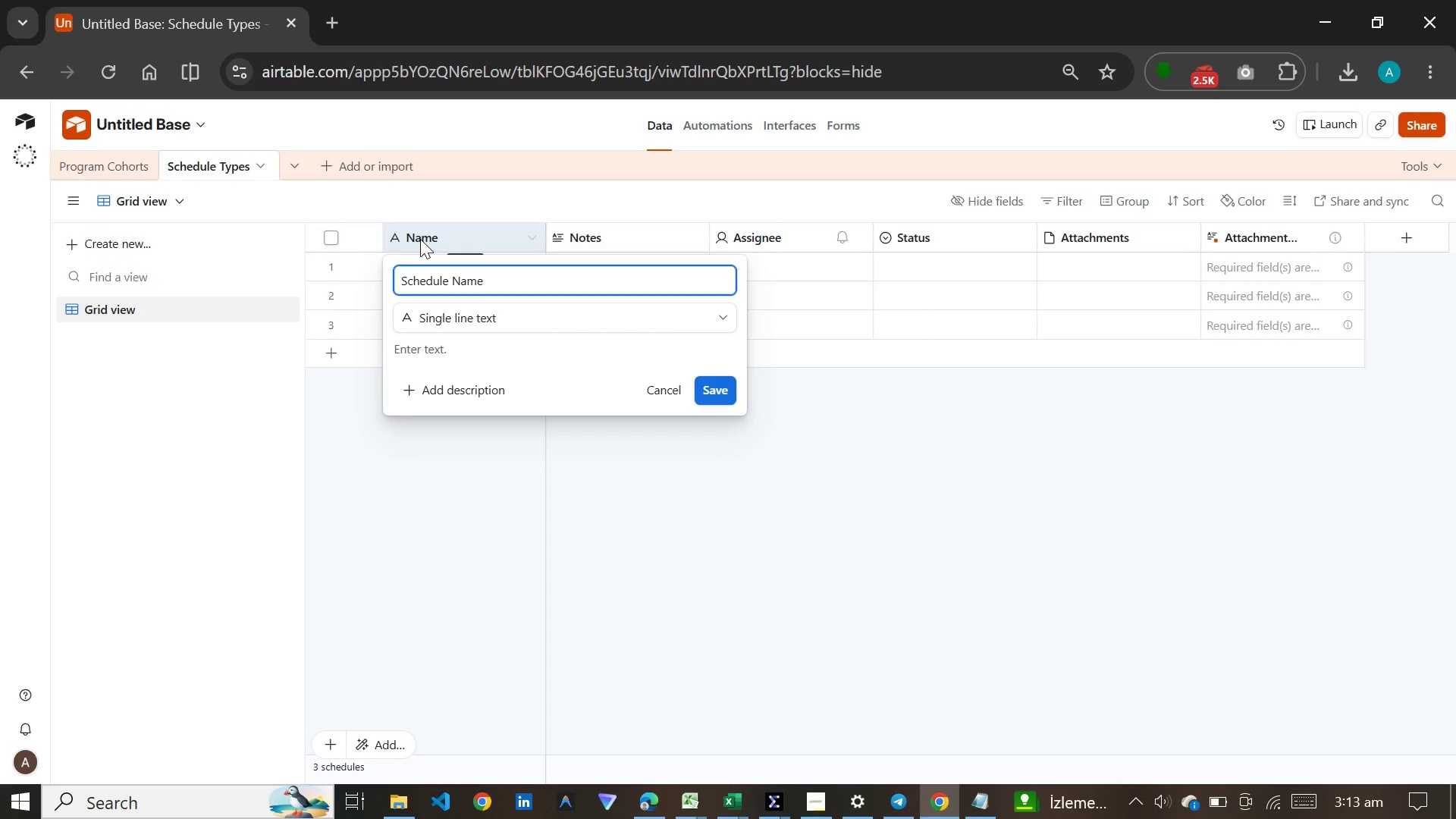 
key(Enter)
 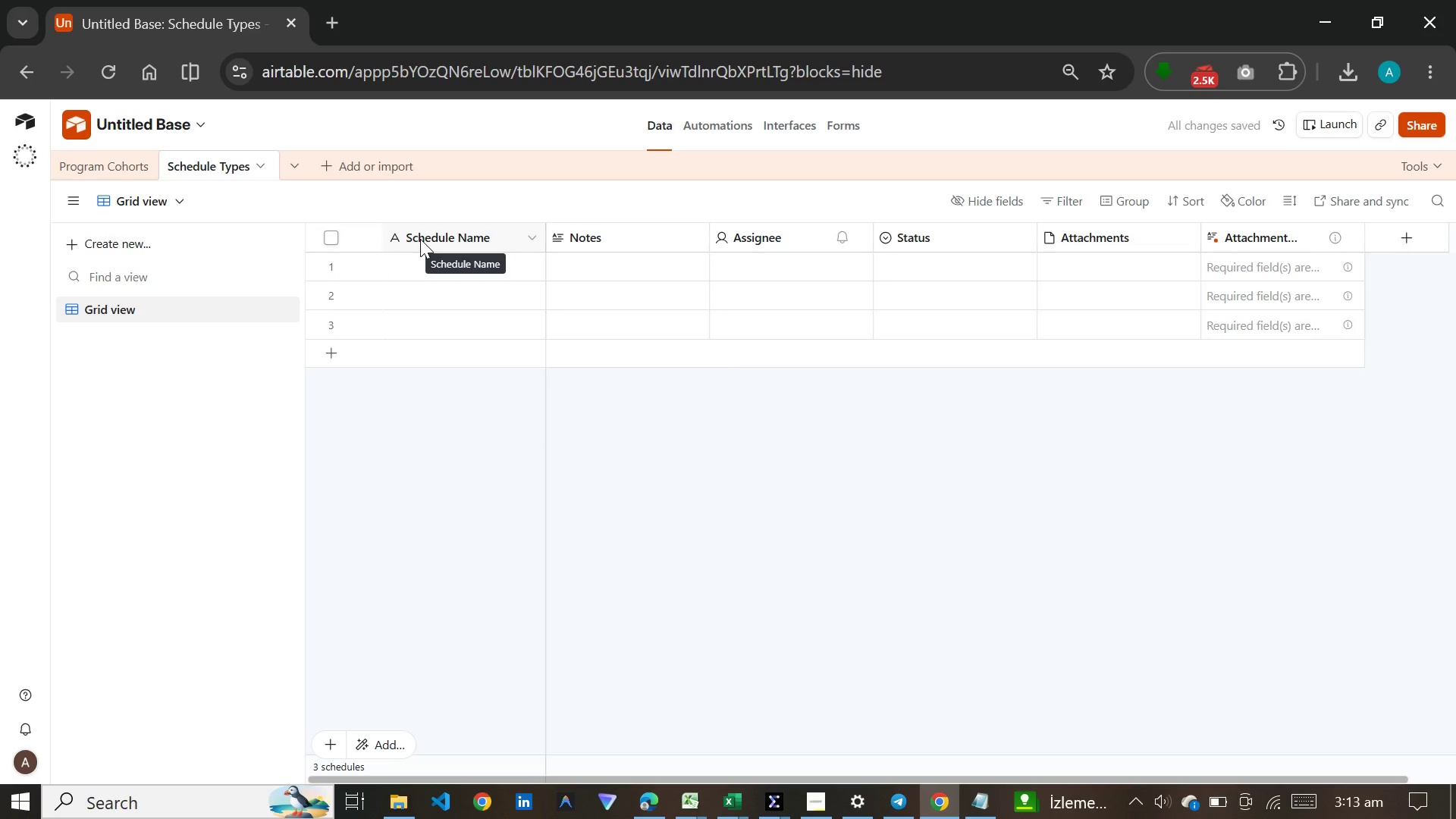 
wait(7.3)
 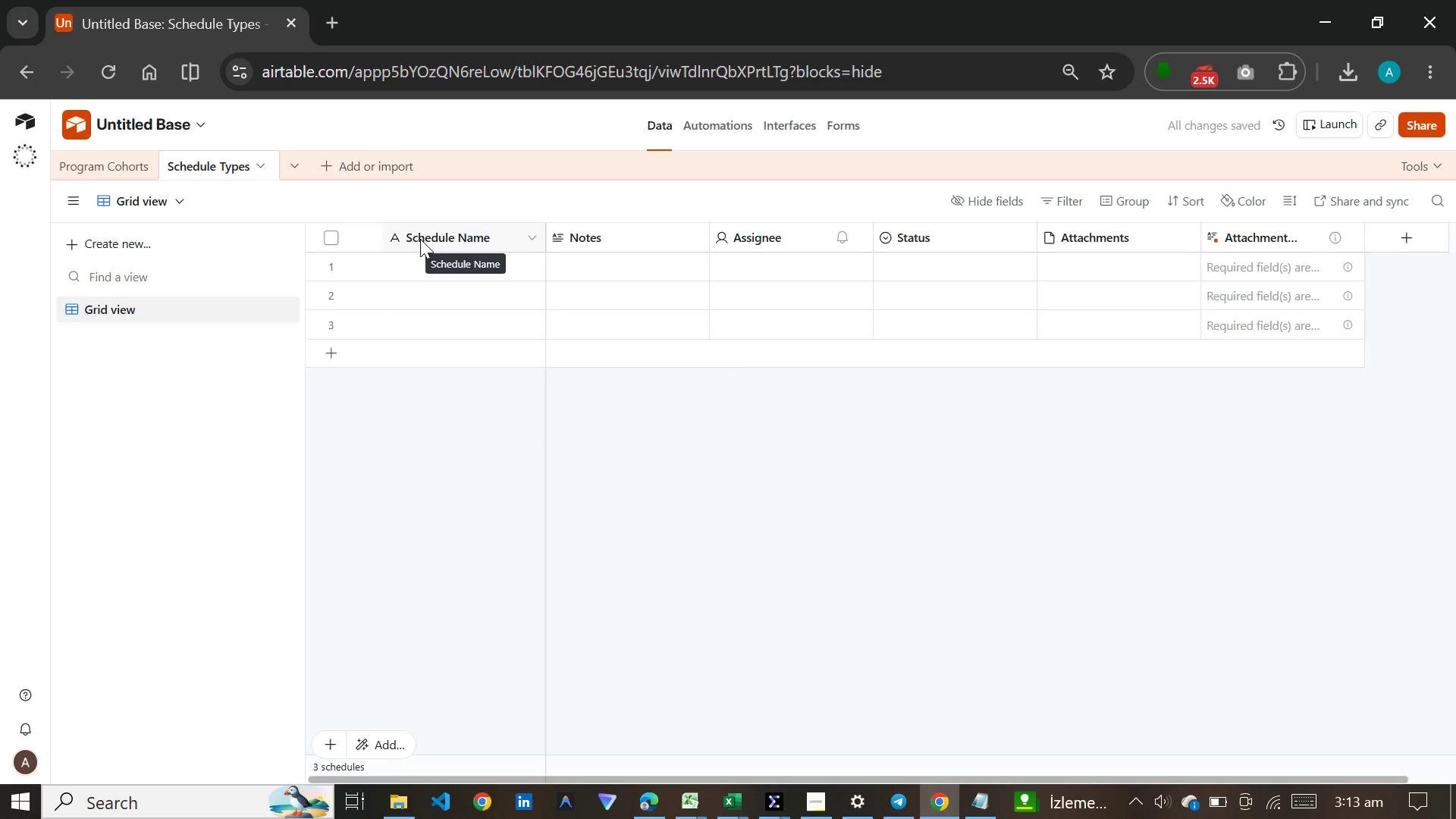 
left_click([639, 240])
 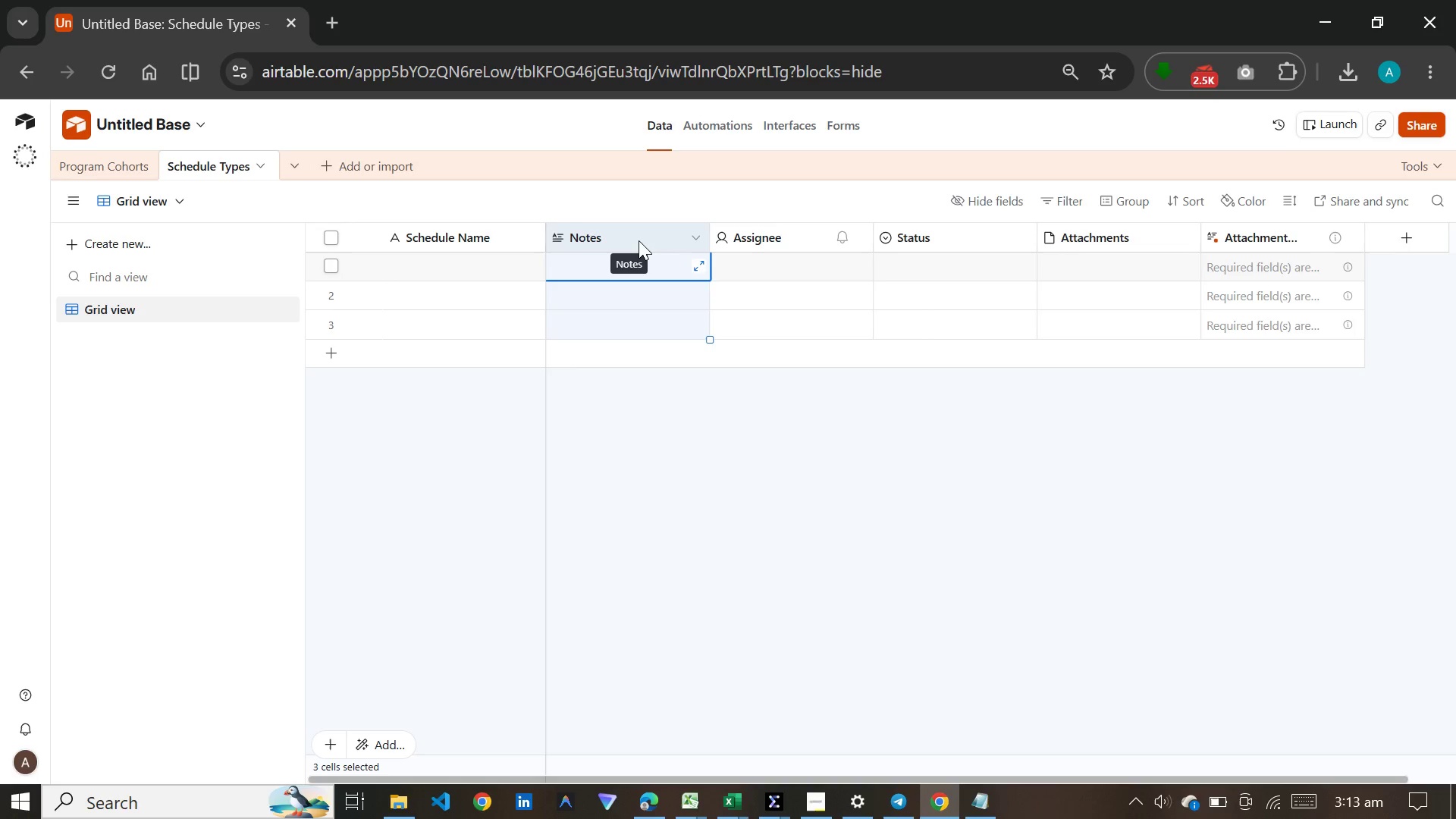 
hold_key(key=ControlLeft, duration=1.52)
left_click([755, 234])
 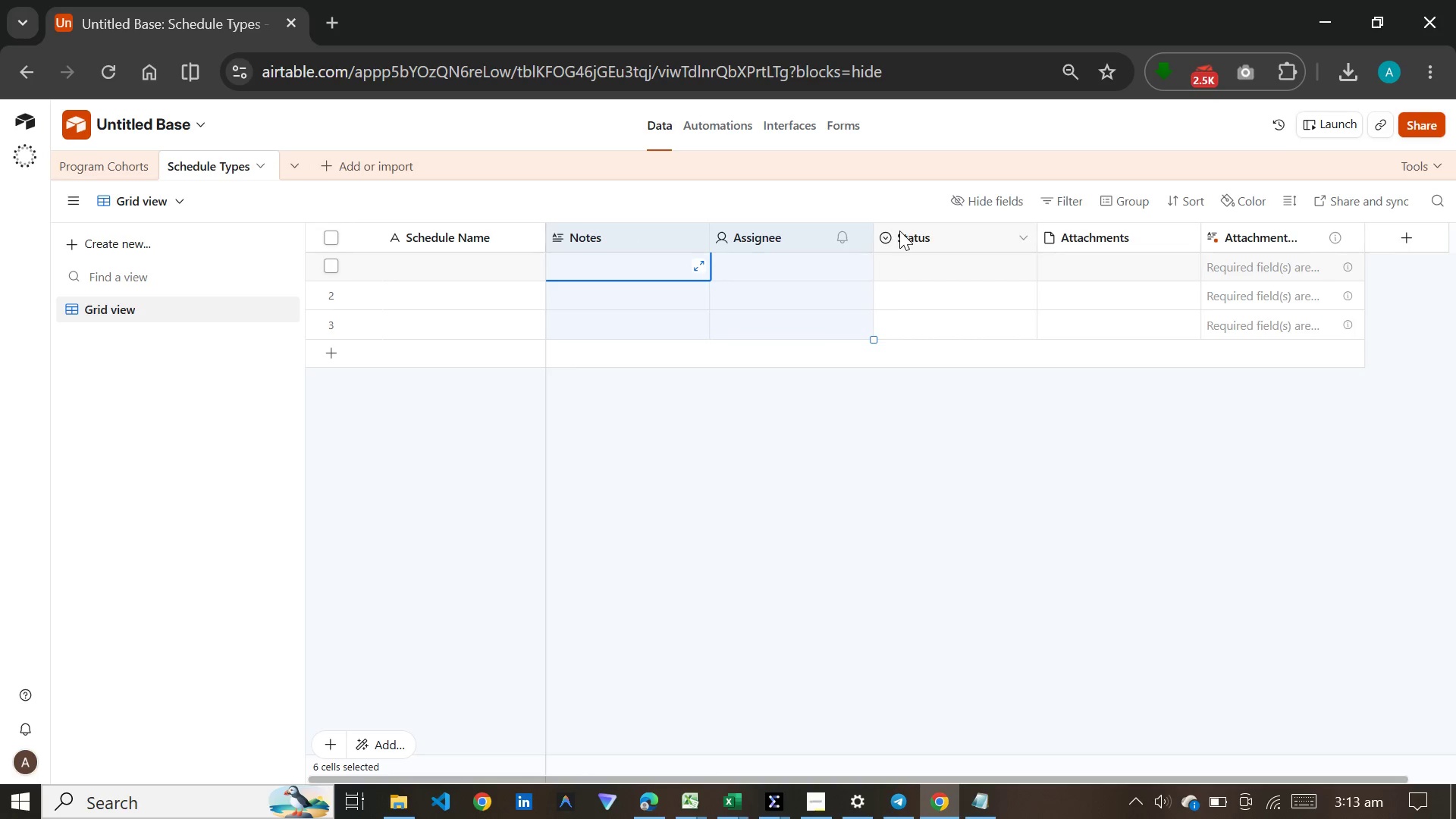 
left_click([901, 231])
 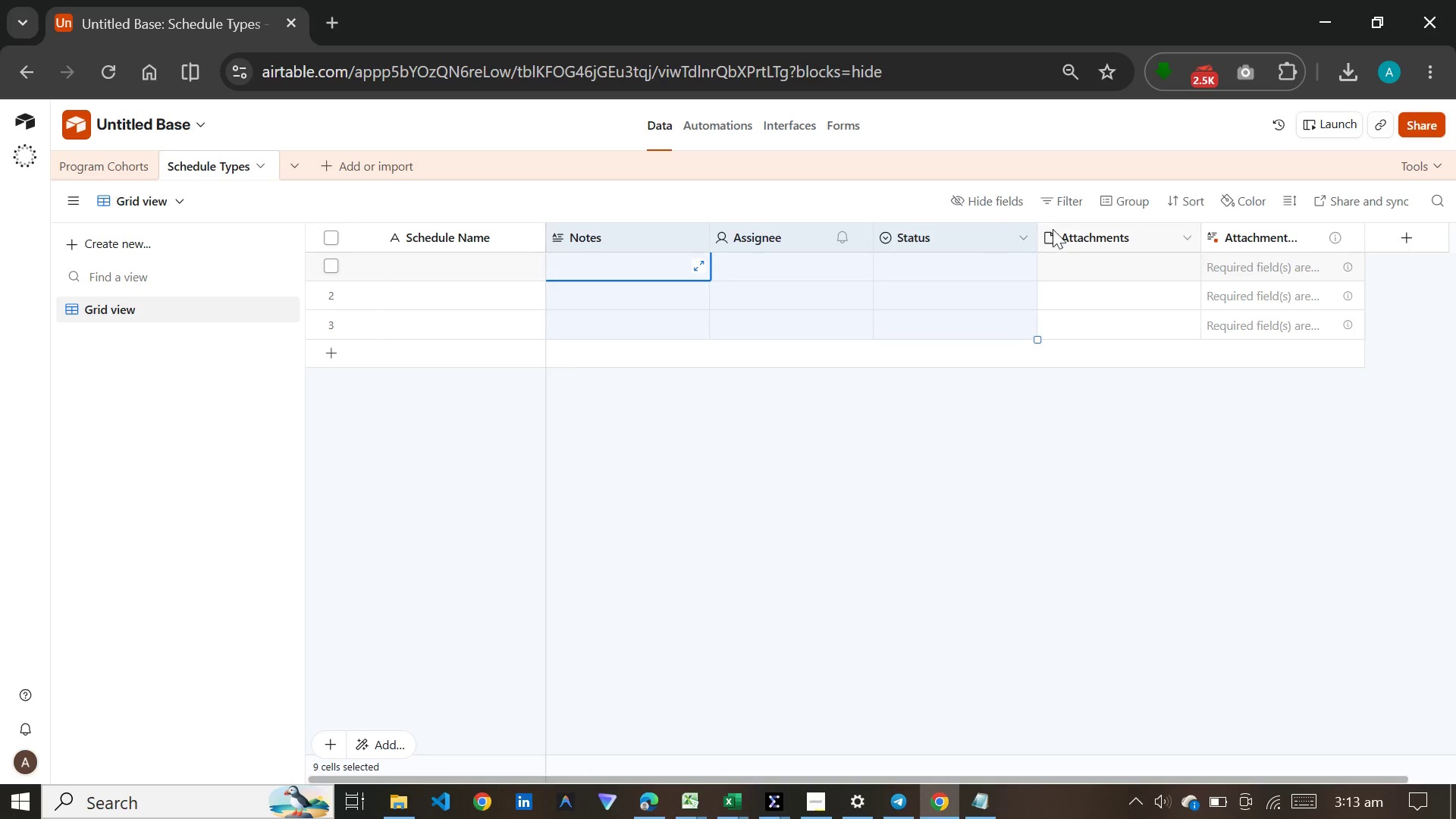 
hold_key(key=ControlLeft, duration=1.51)
left_click([1092, 230])
 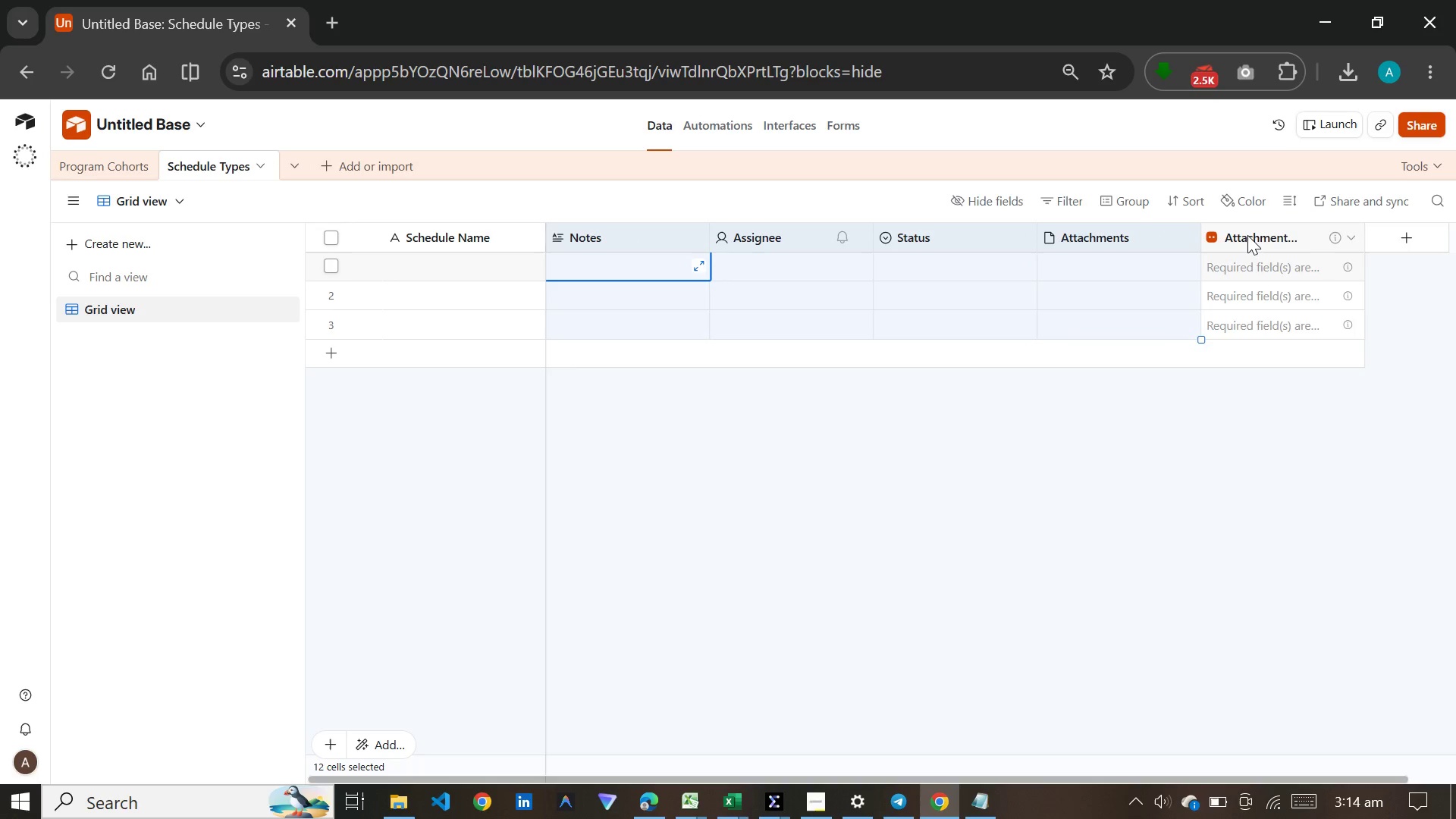 
left_click([1247, 235])
 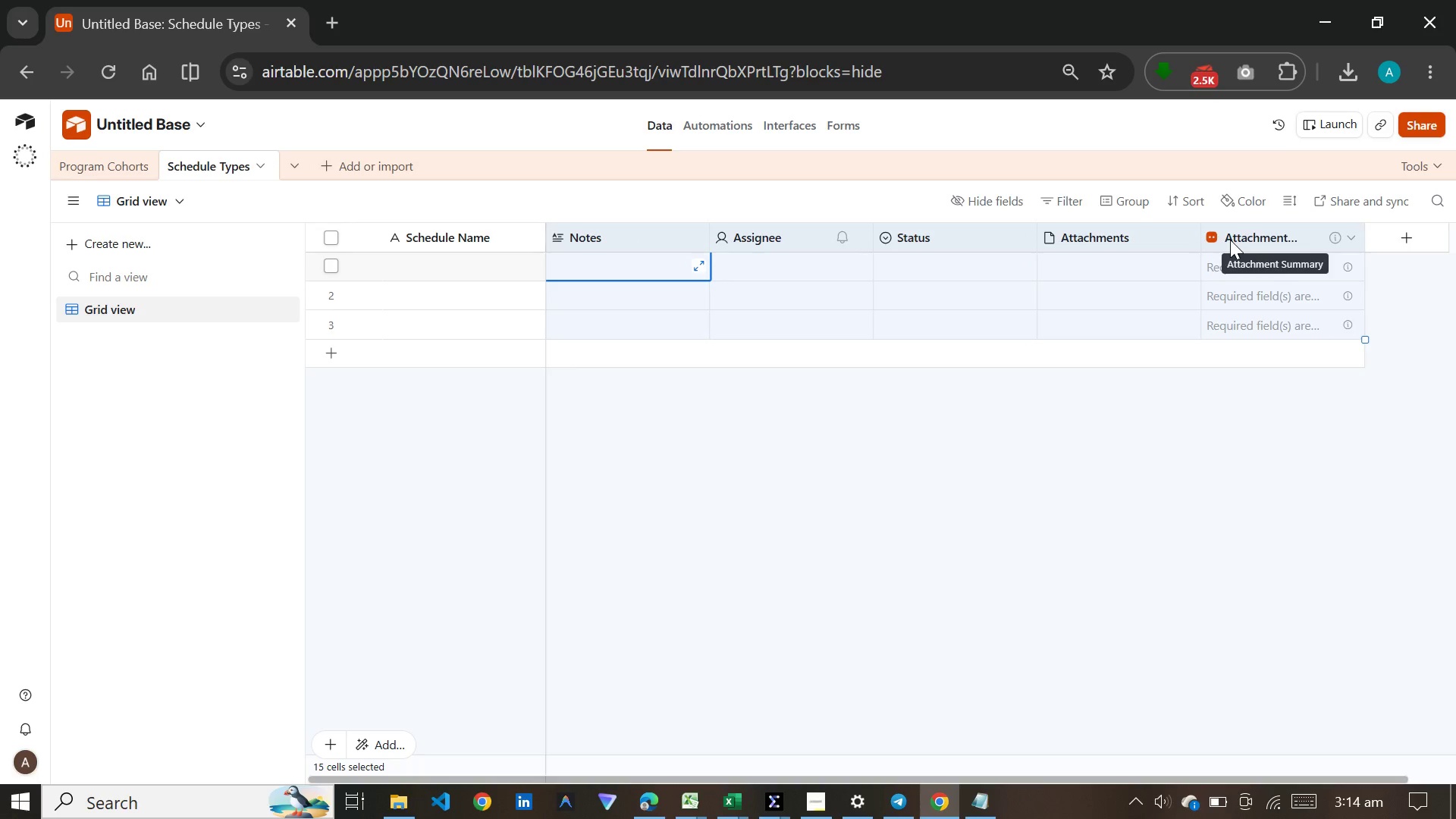 
key(Control+ControlLeft)
 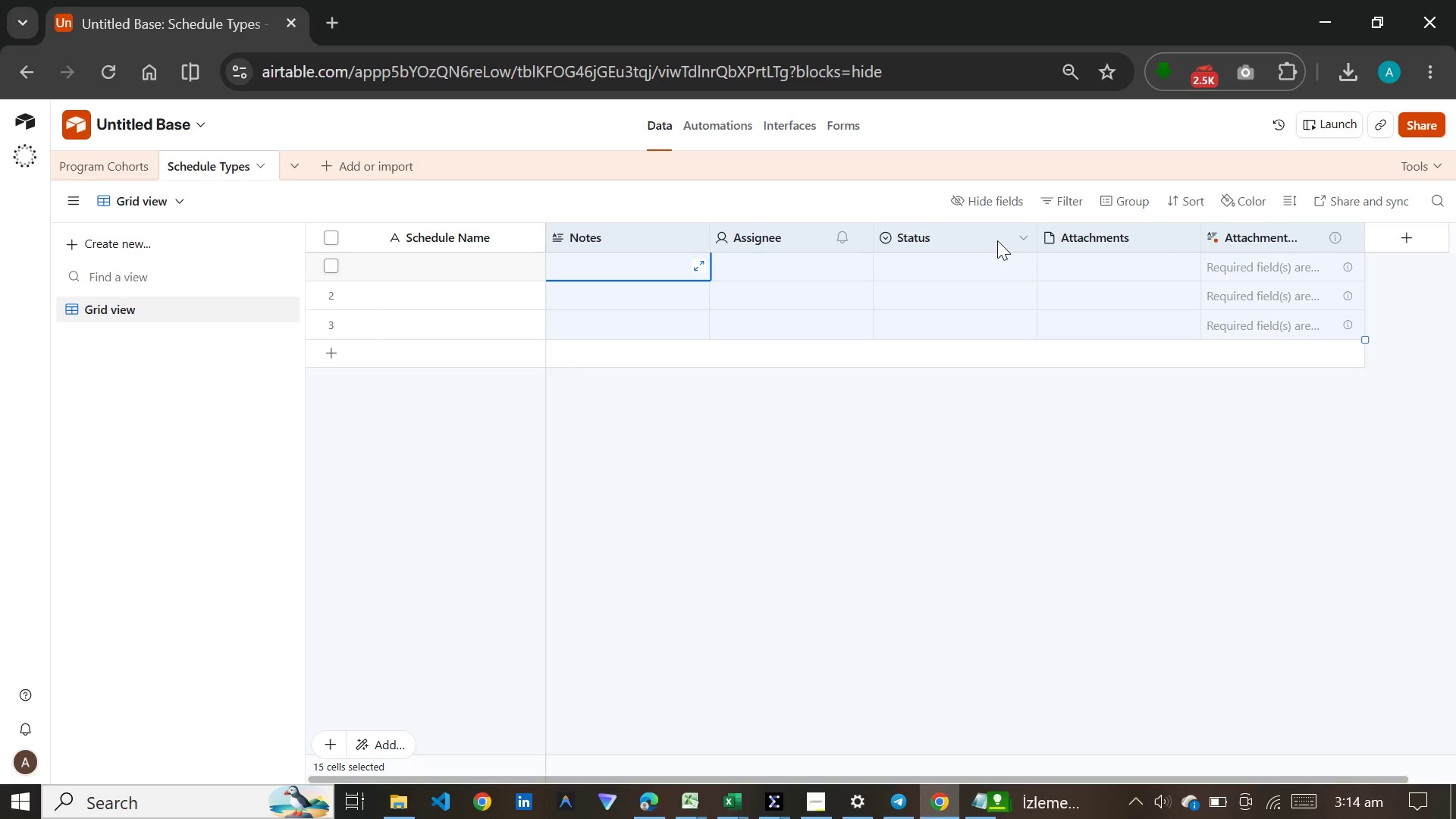 
right_click([997, 240])
 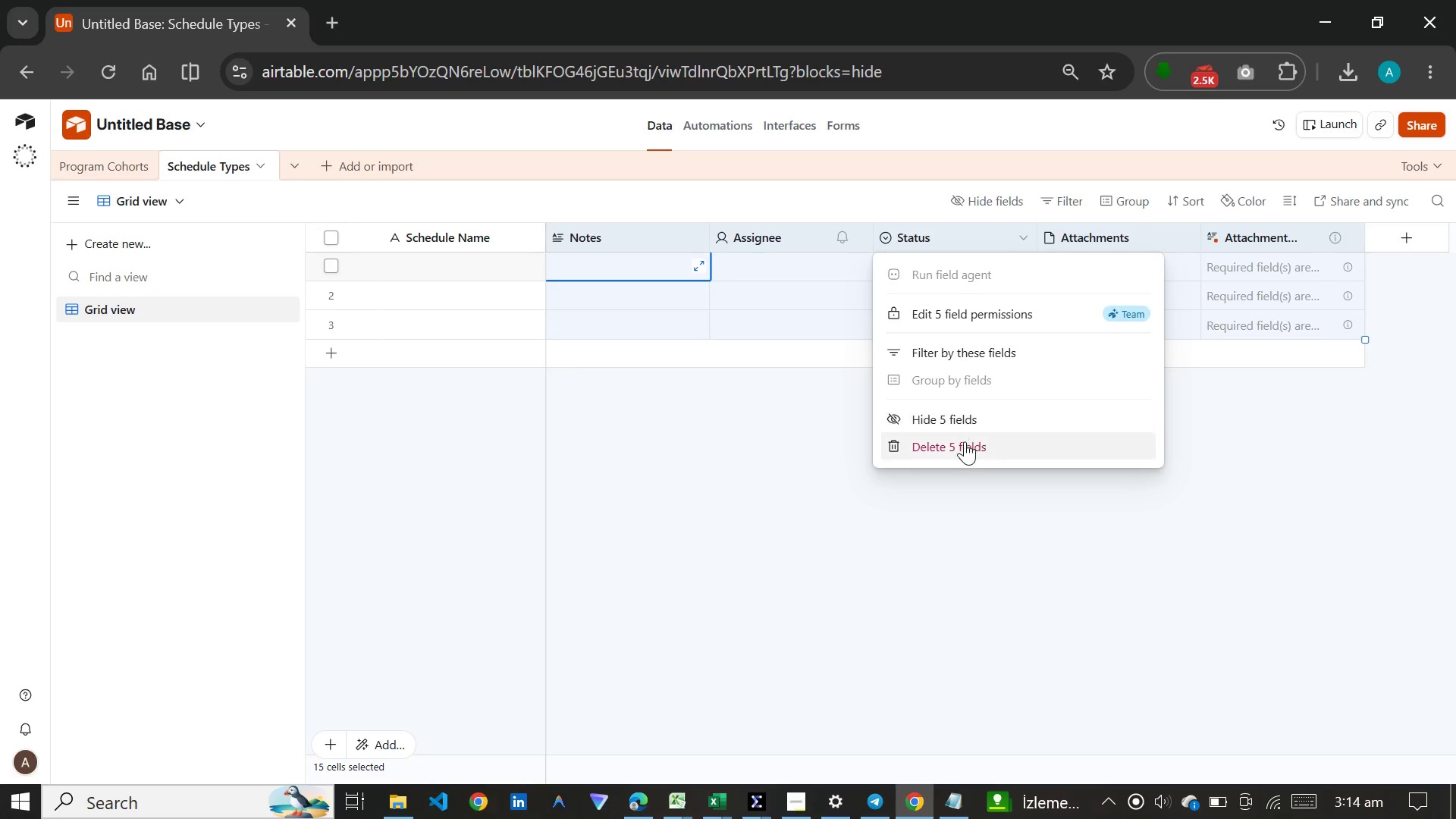 
left_click([965, 443])
 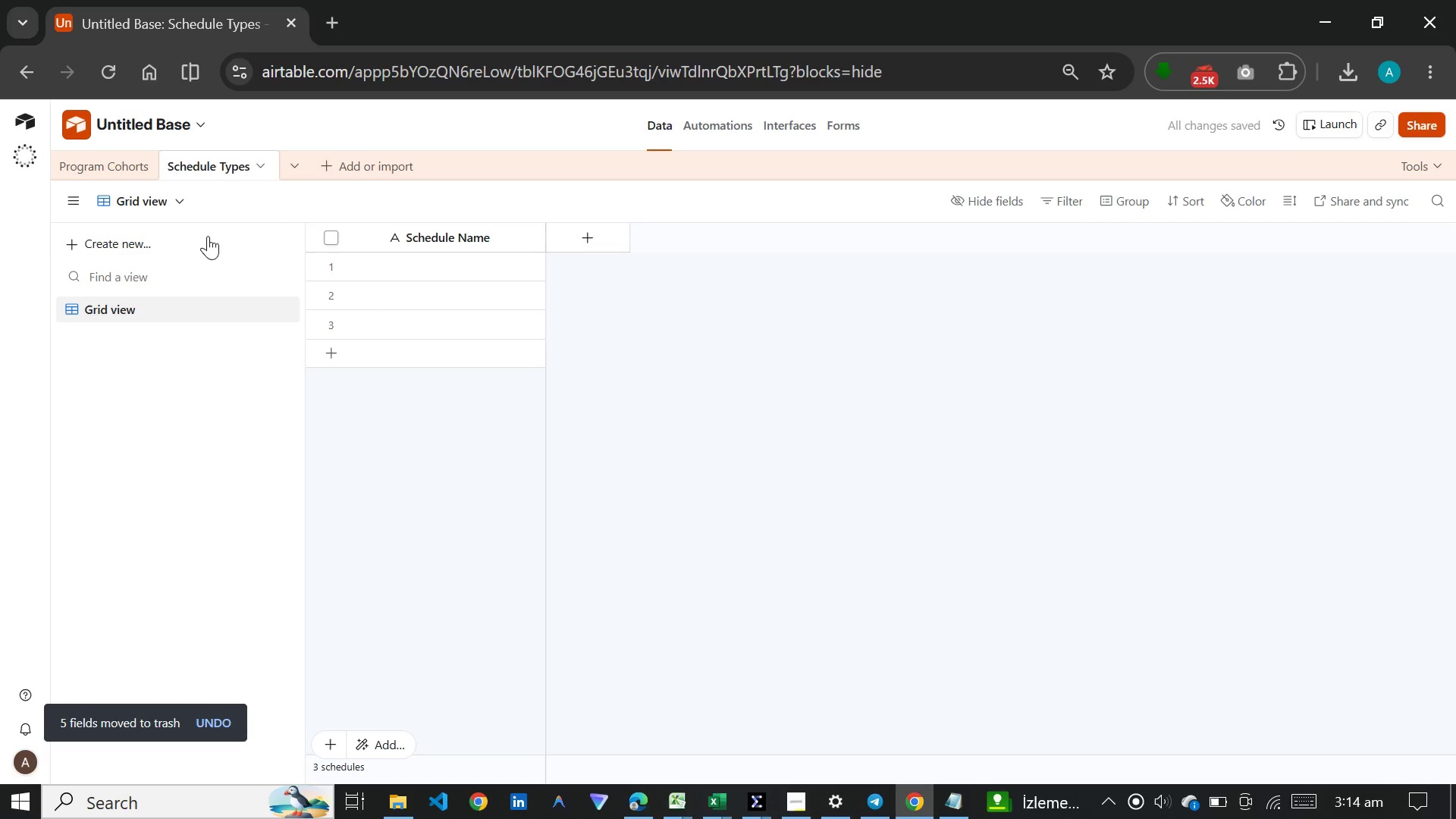 
left_click([125, 178])
 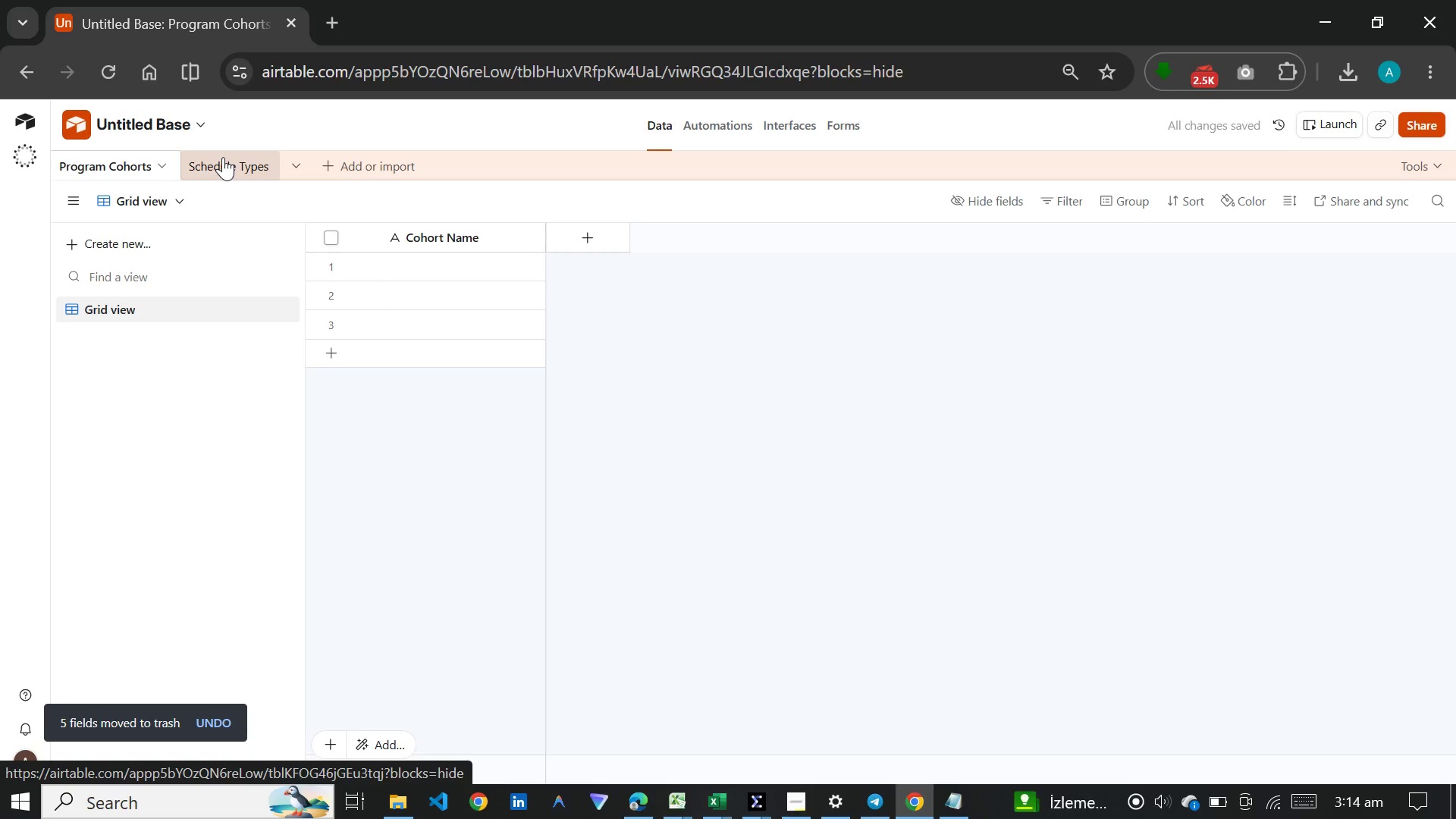 
left_click([223, 157])
 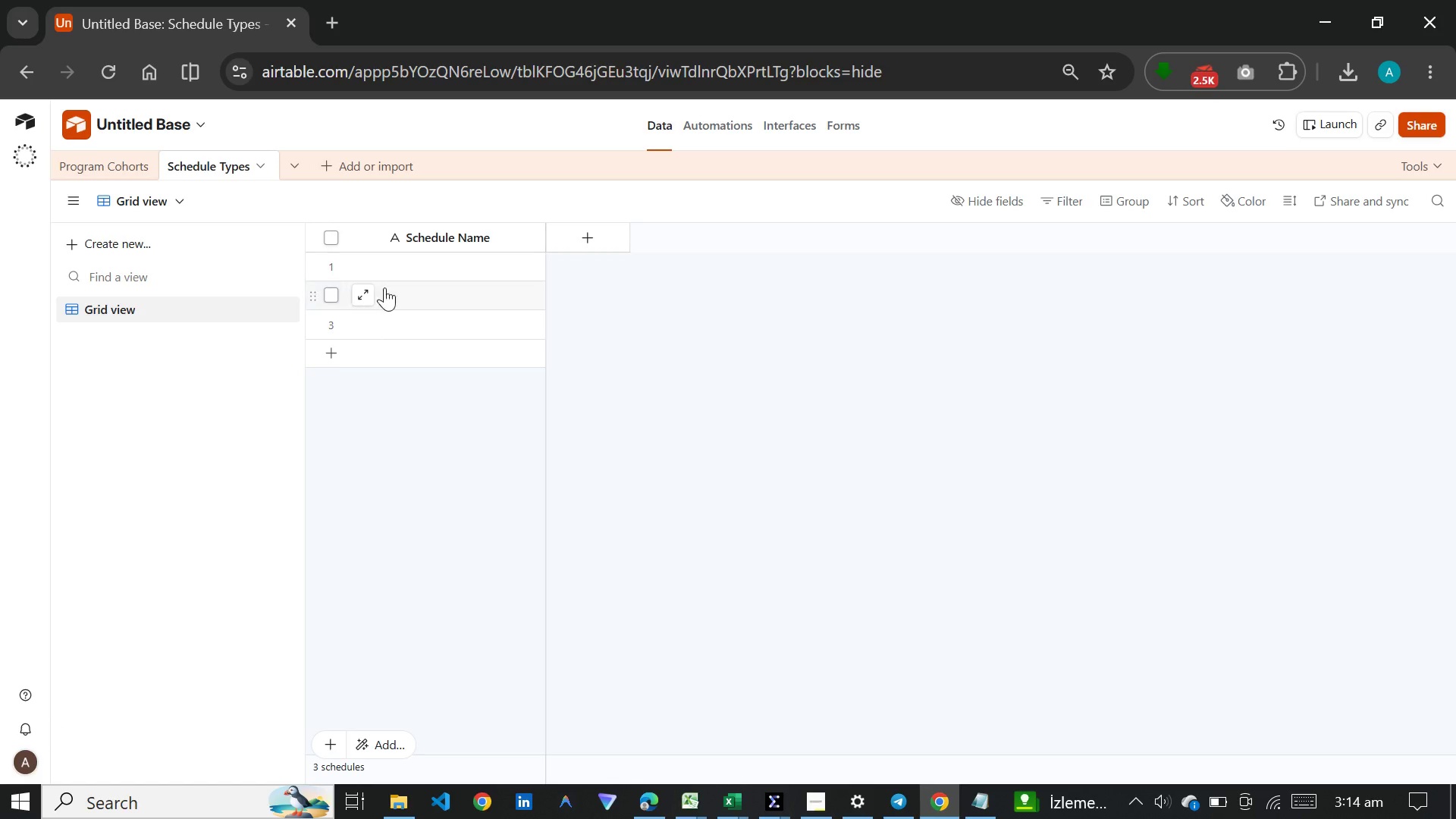 
wait(11.95)
 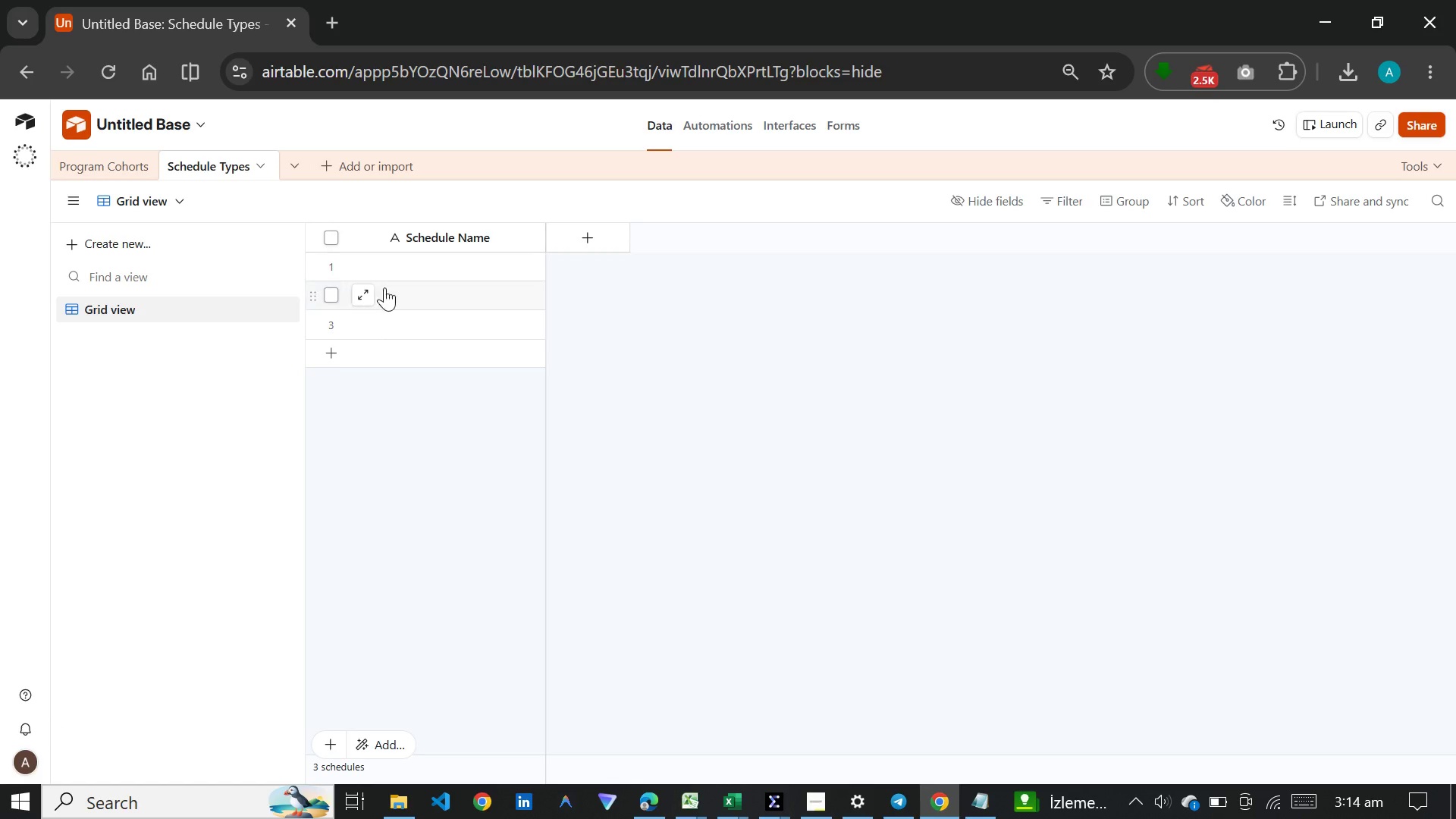 
left_click([328, 163])
 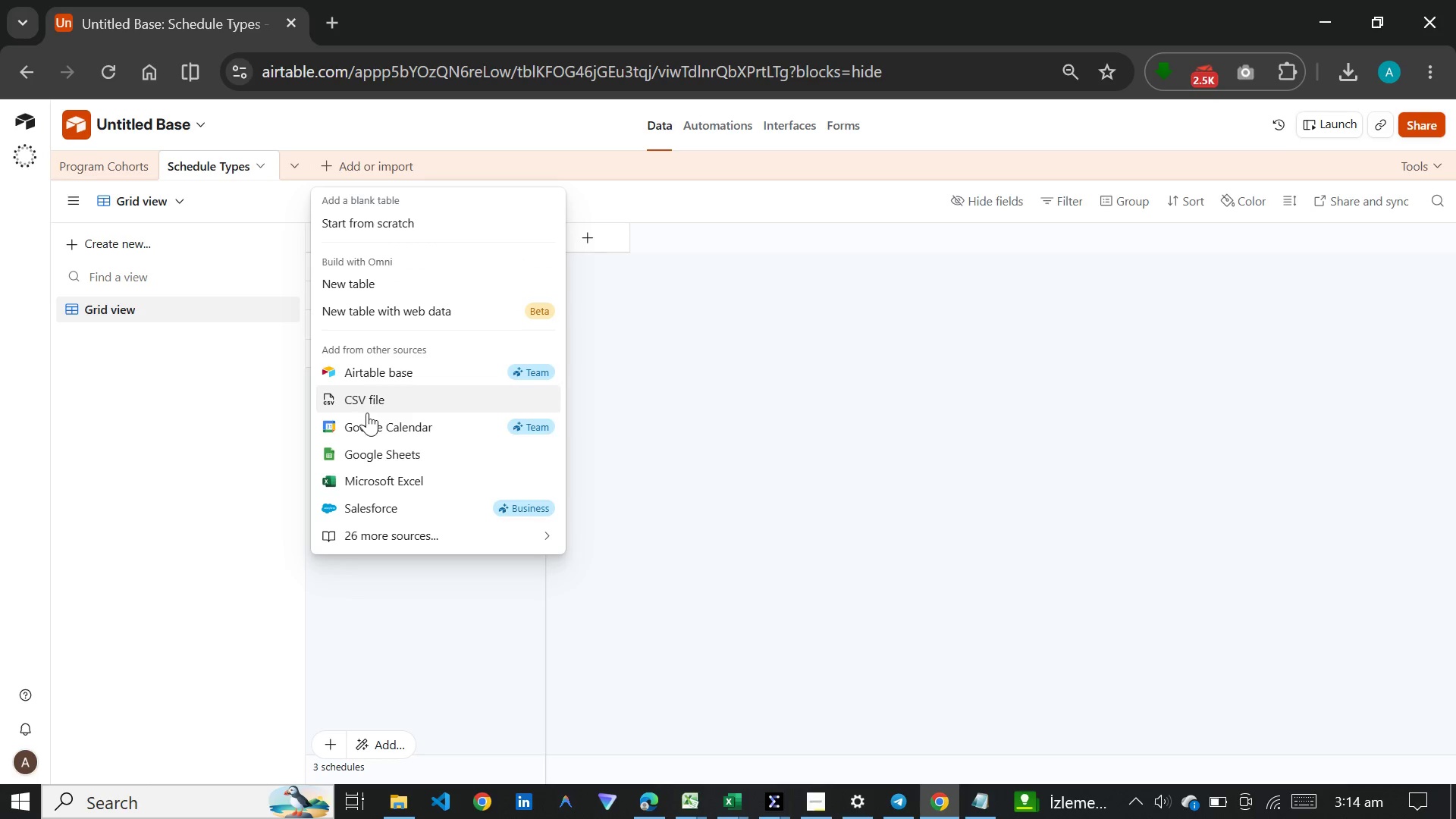 
left_click([367, 403])
 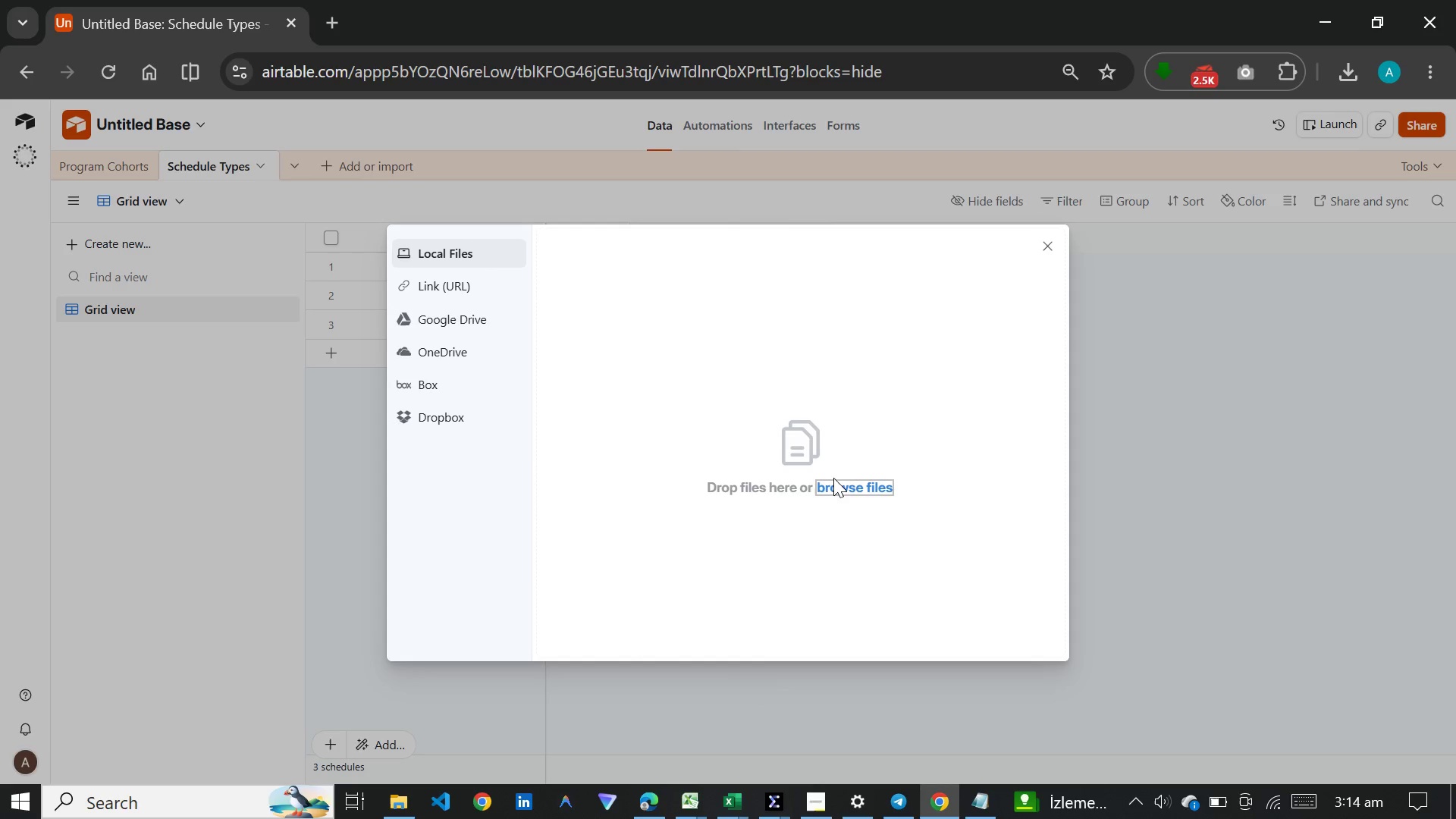 
left_click([836, 484])
 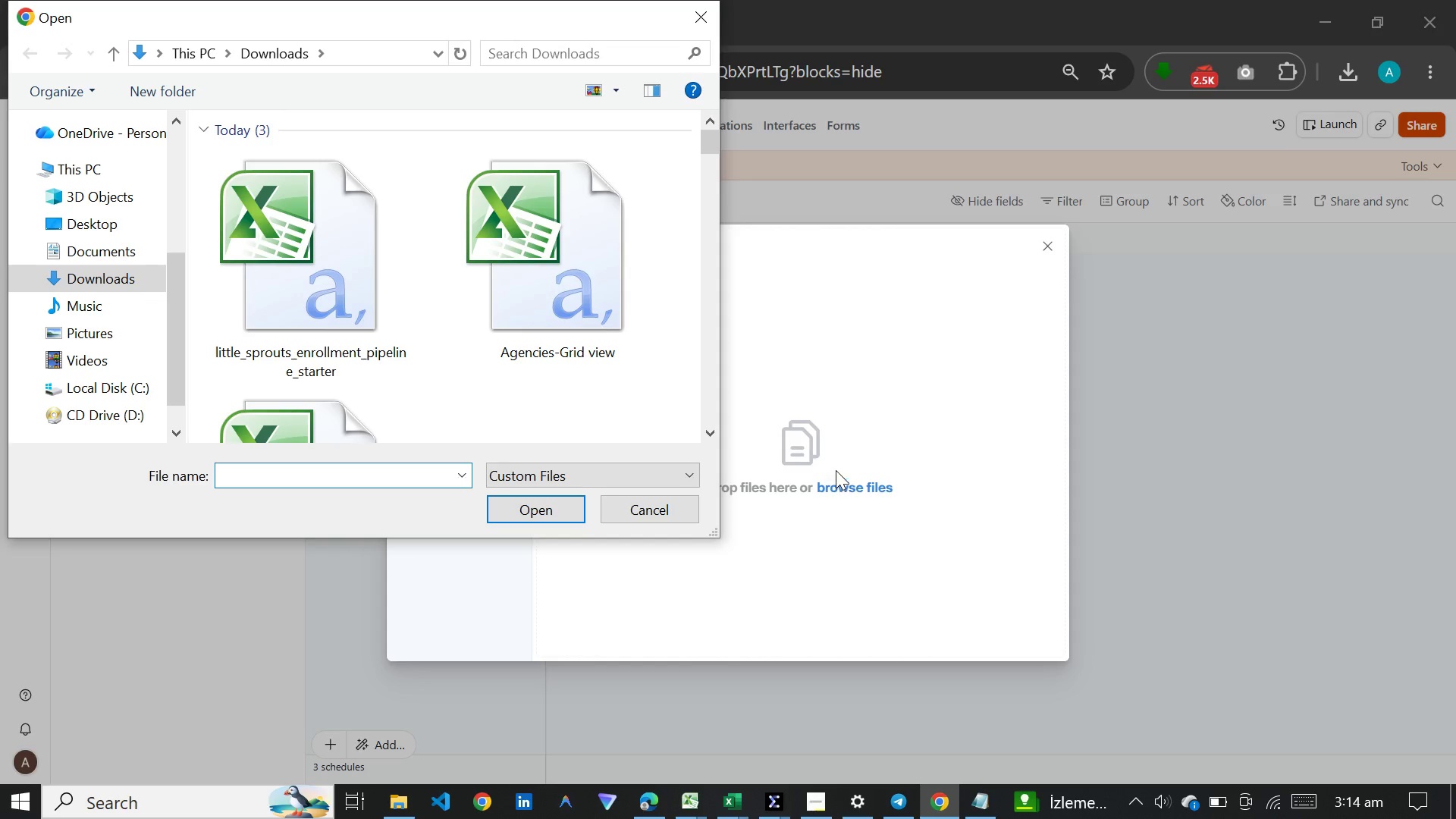 
left_click([319, 293])
 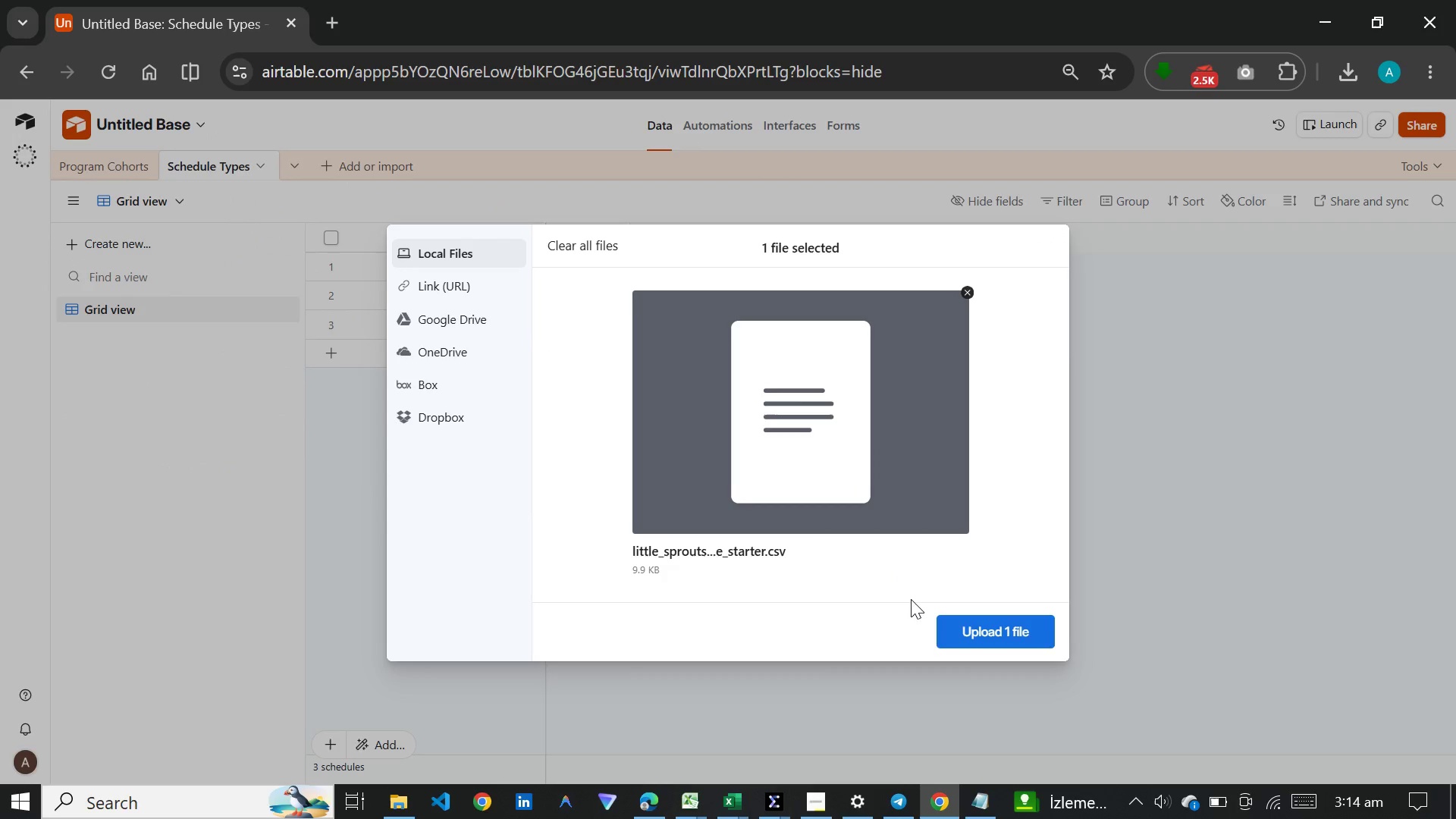 
left_click([974, 625])
 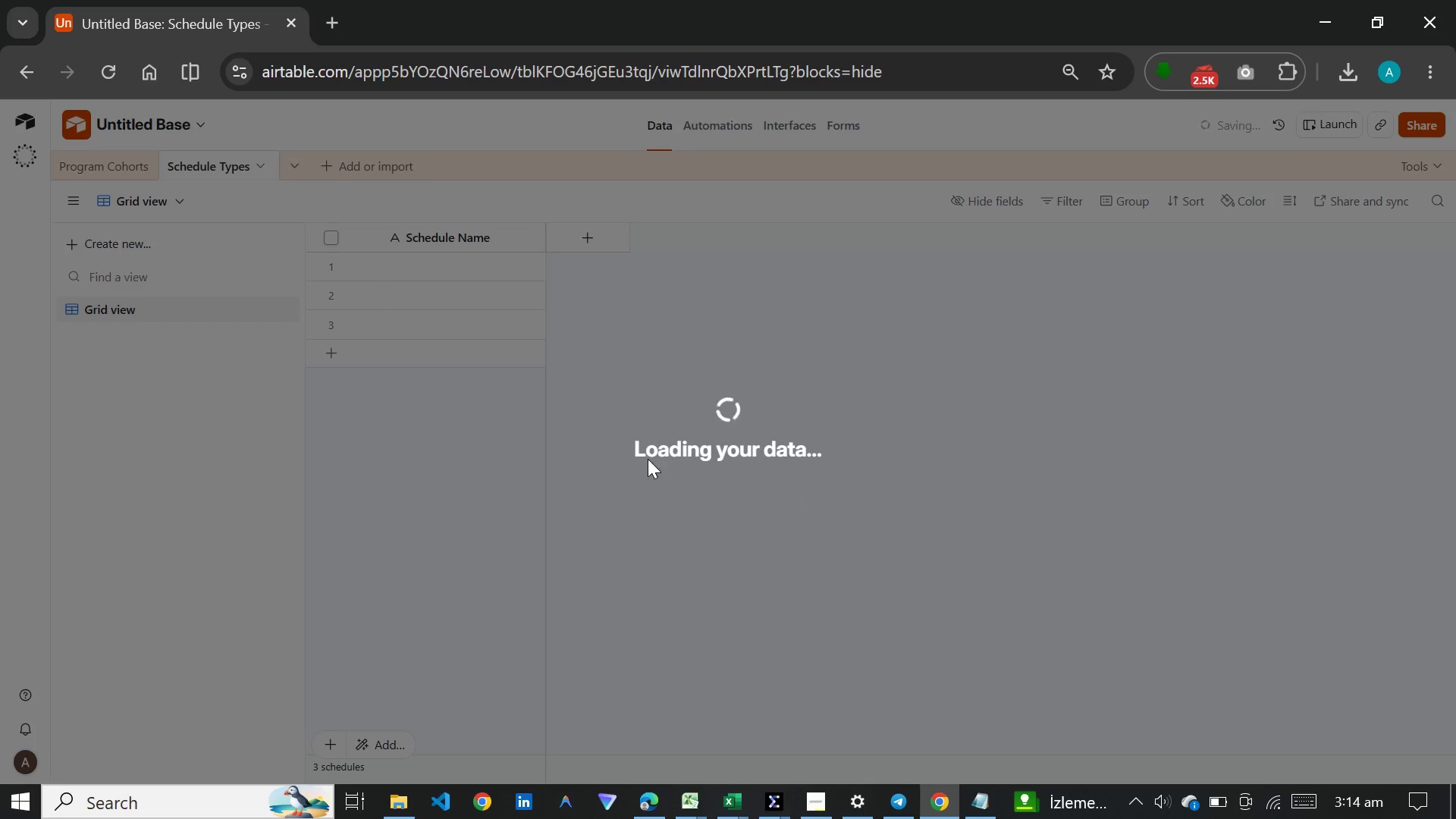 
wait(6.99)
 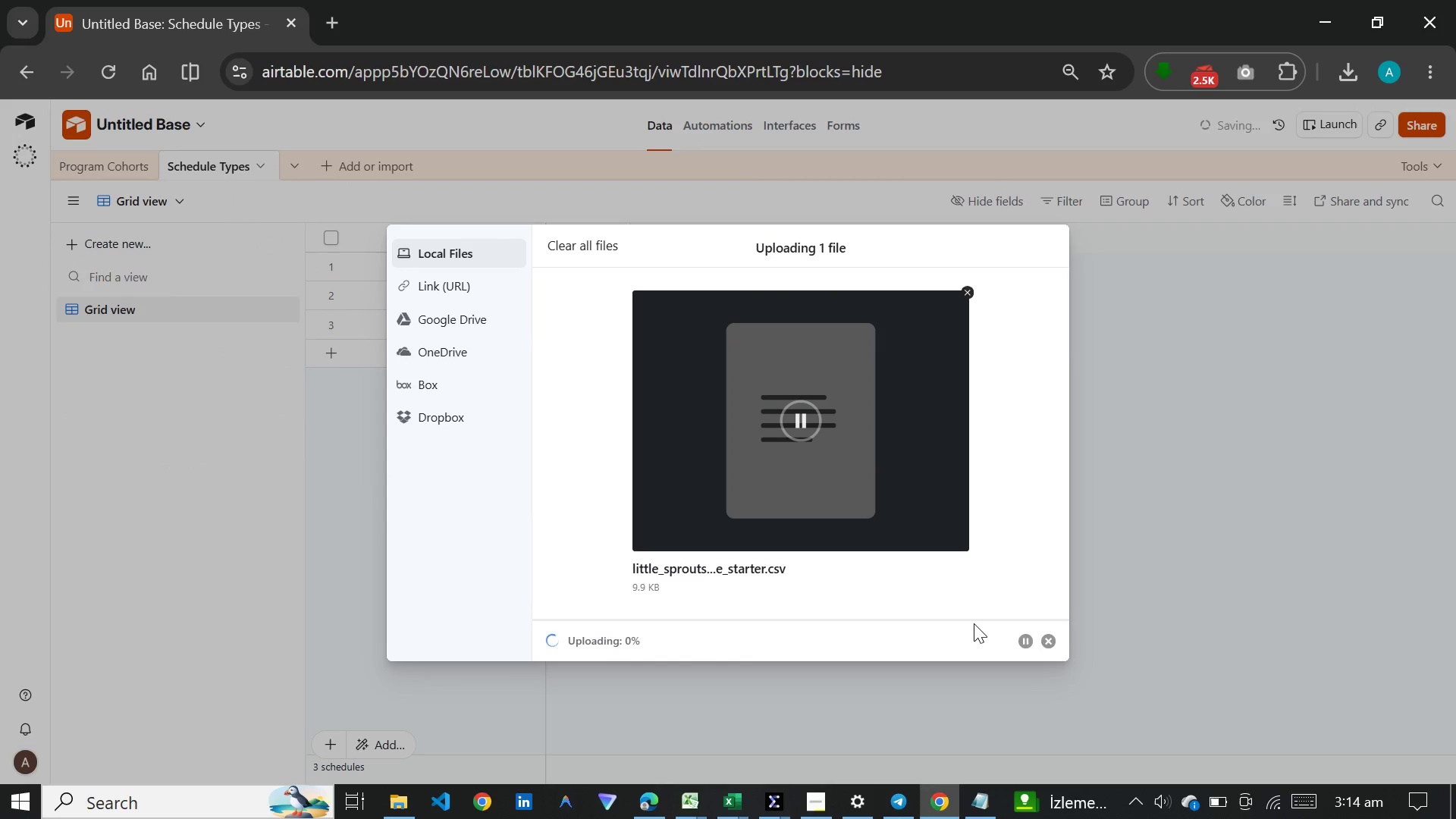 
left_click([890, 494])
 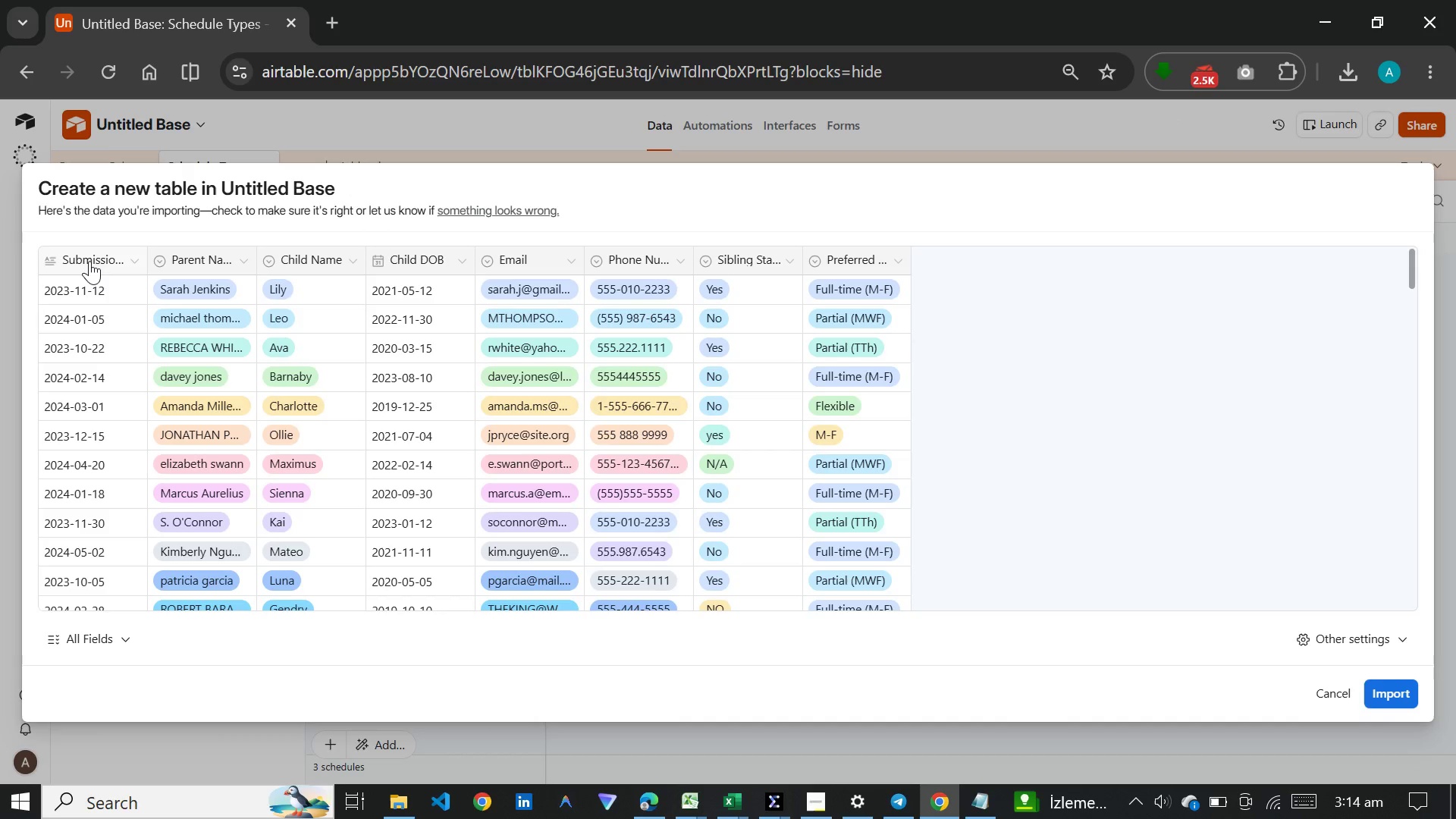 
wait(7.5)
 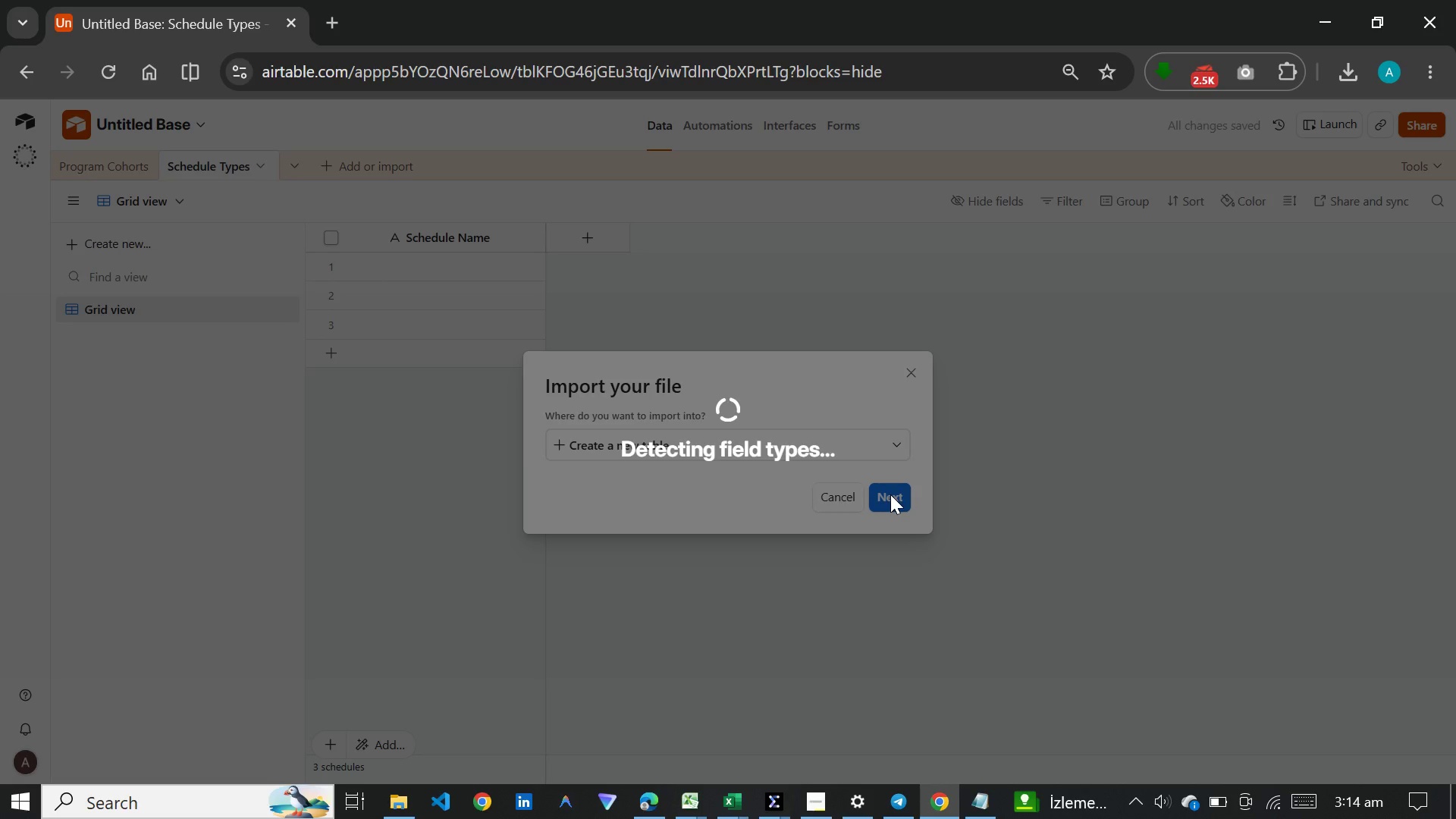 
left_click([91, 256])
 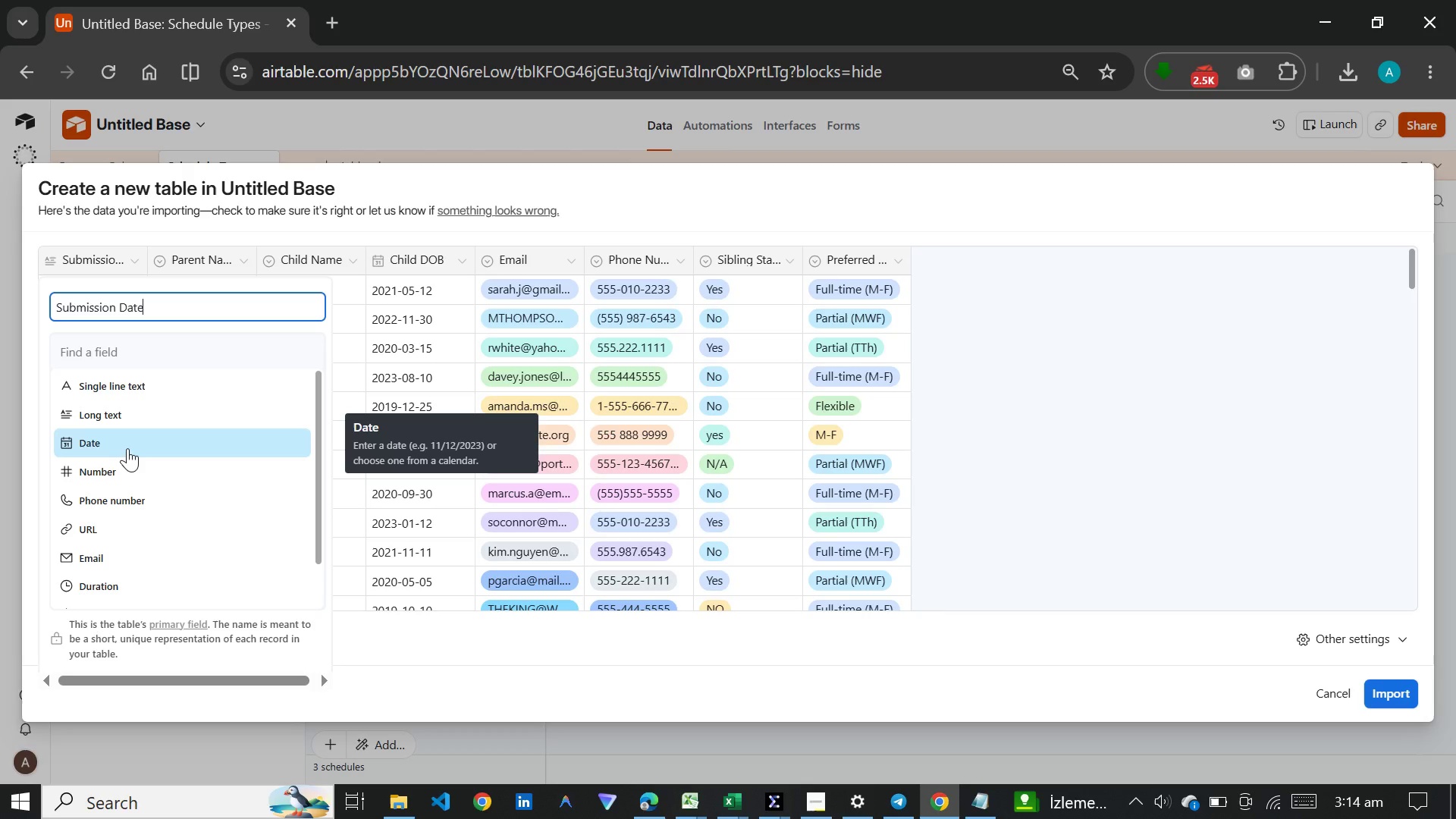 
left_click([127, 448])
 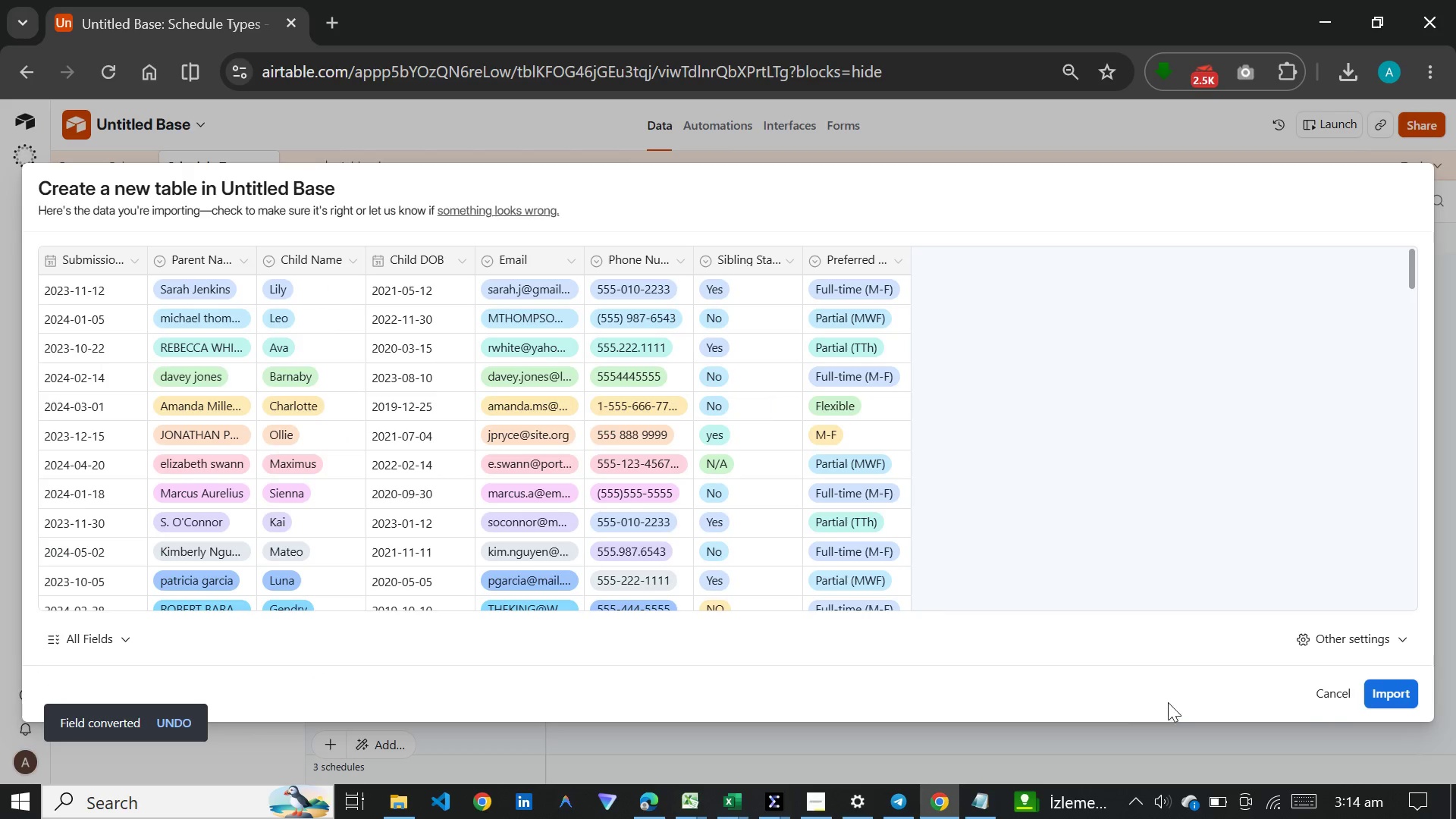 
left_click([1386, 682])
 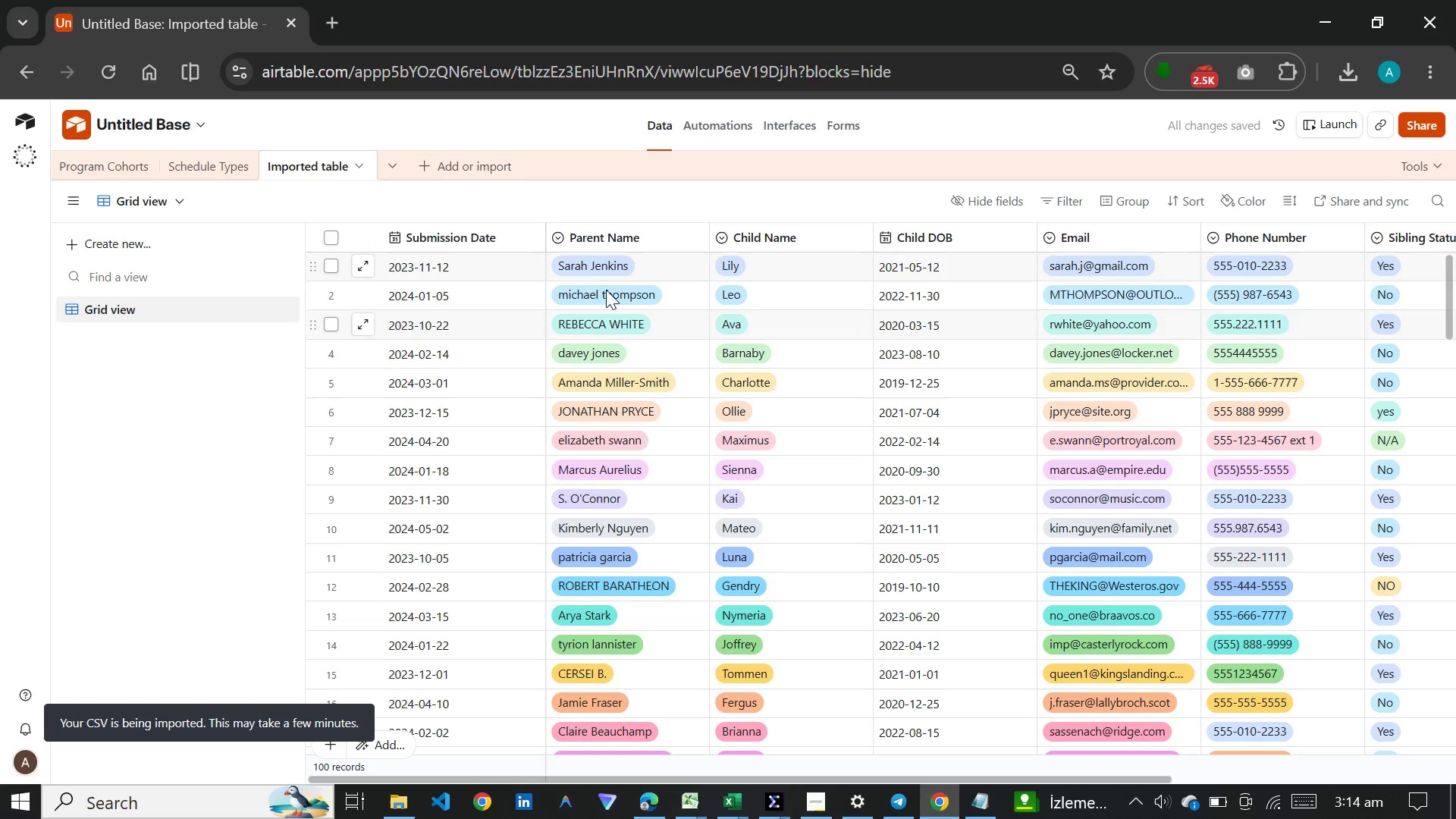 
wait(6.86)
 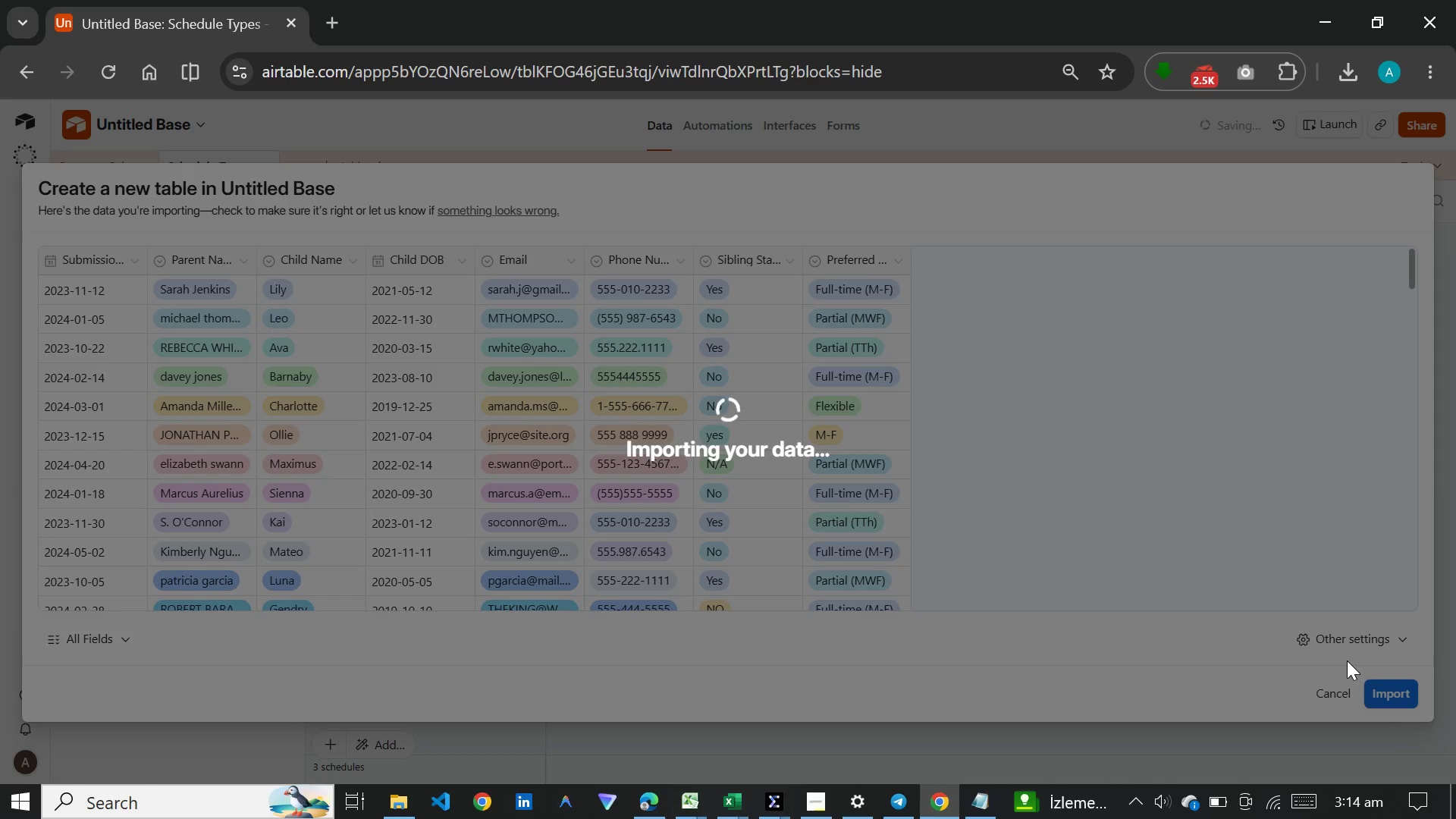 
mouse_move([411, 249])
 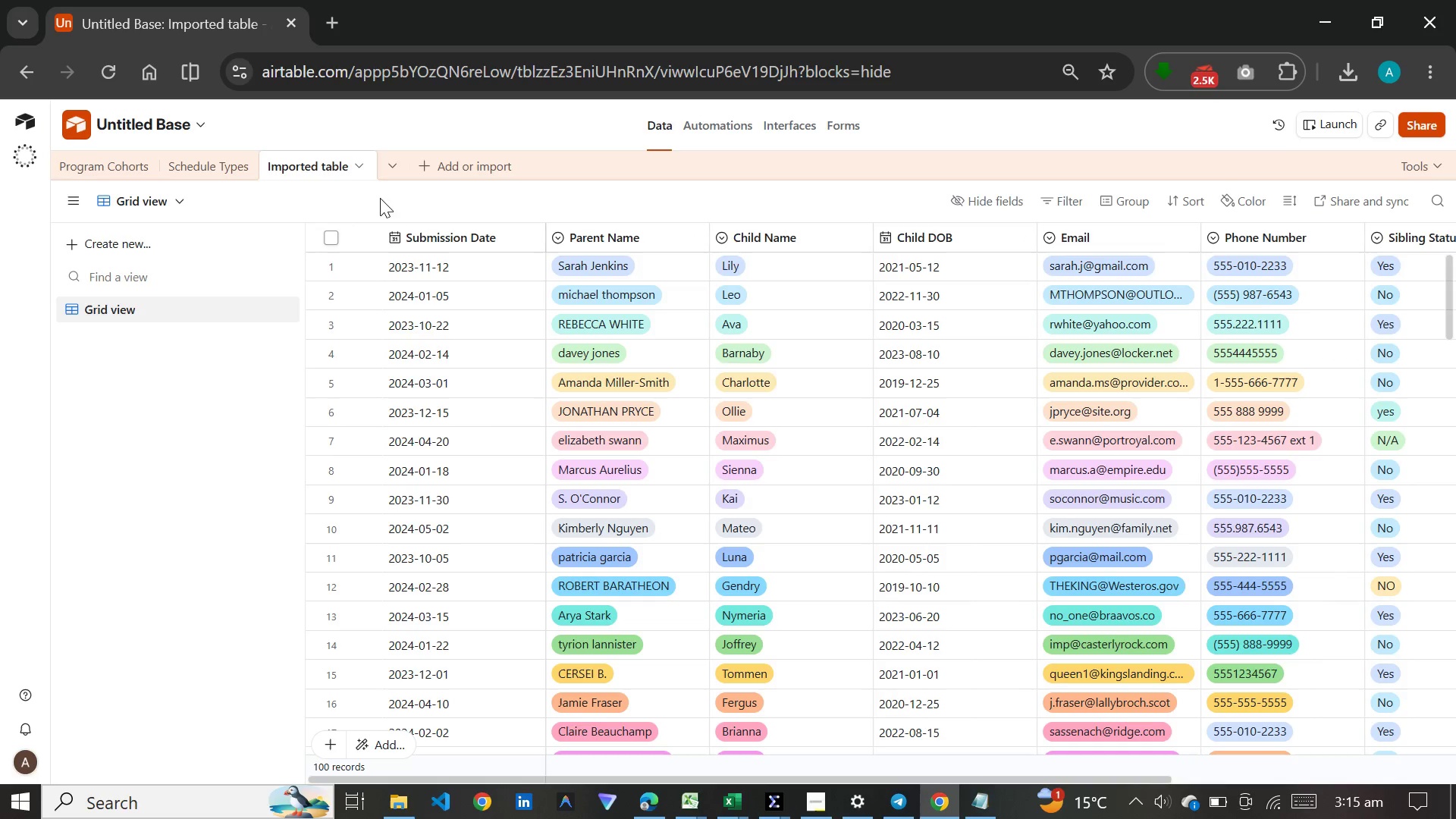 
wait(7.1)
 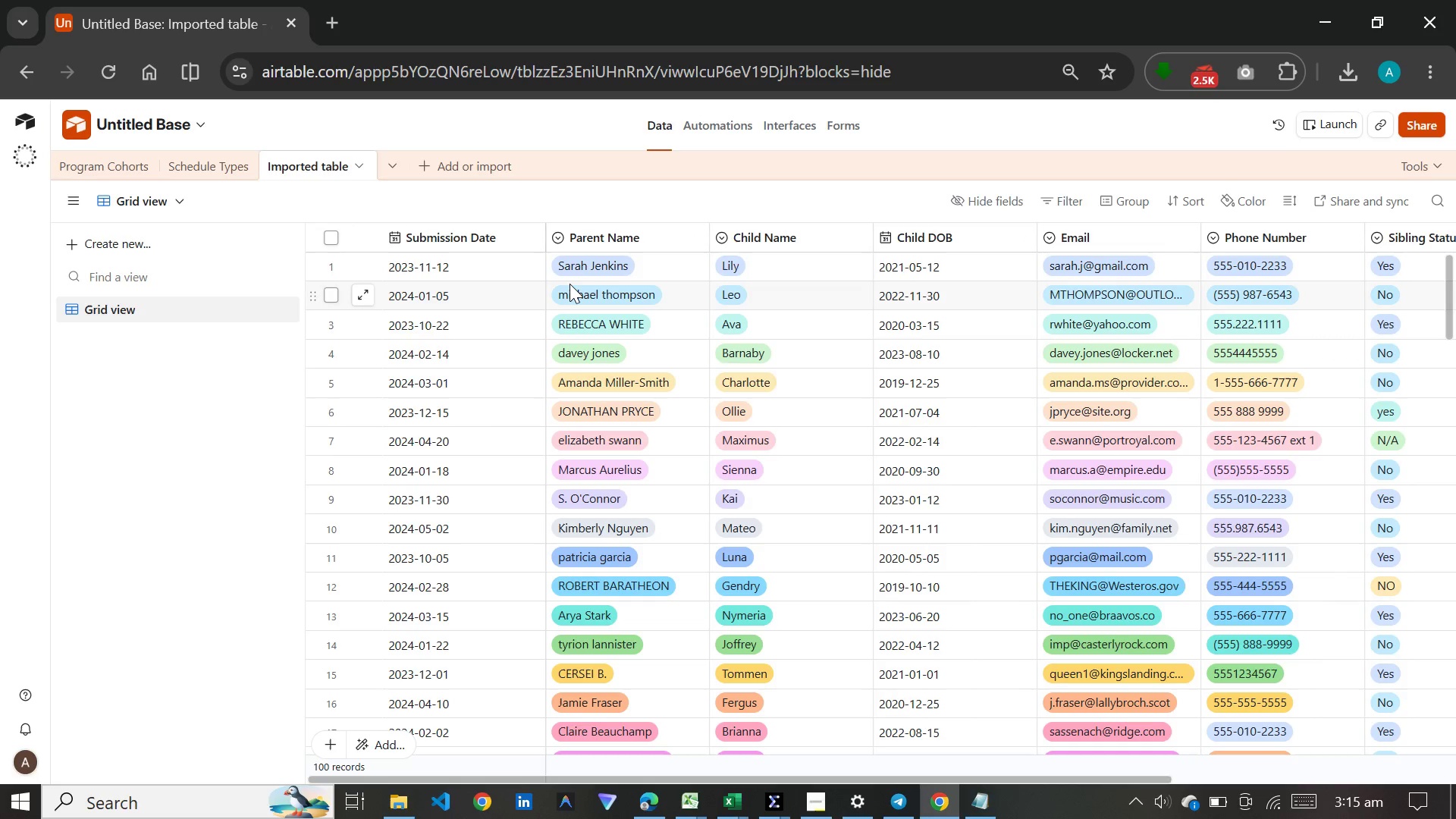 
double_click([322, 166])
 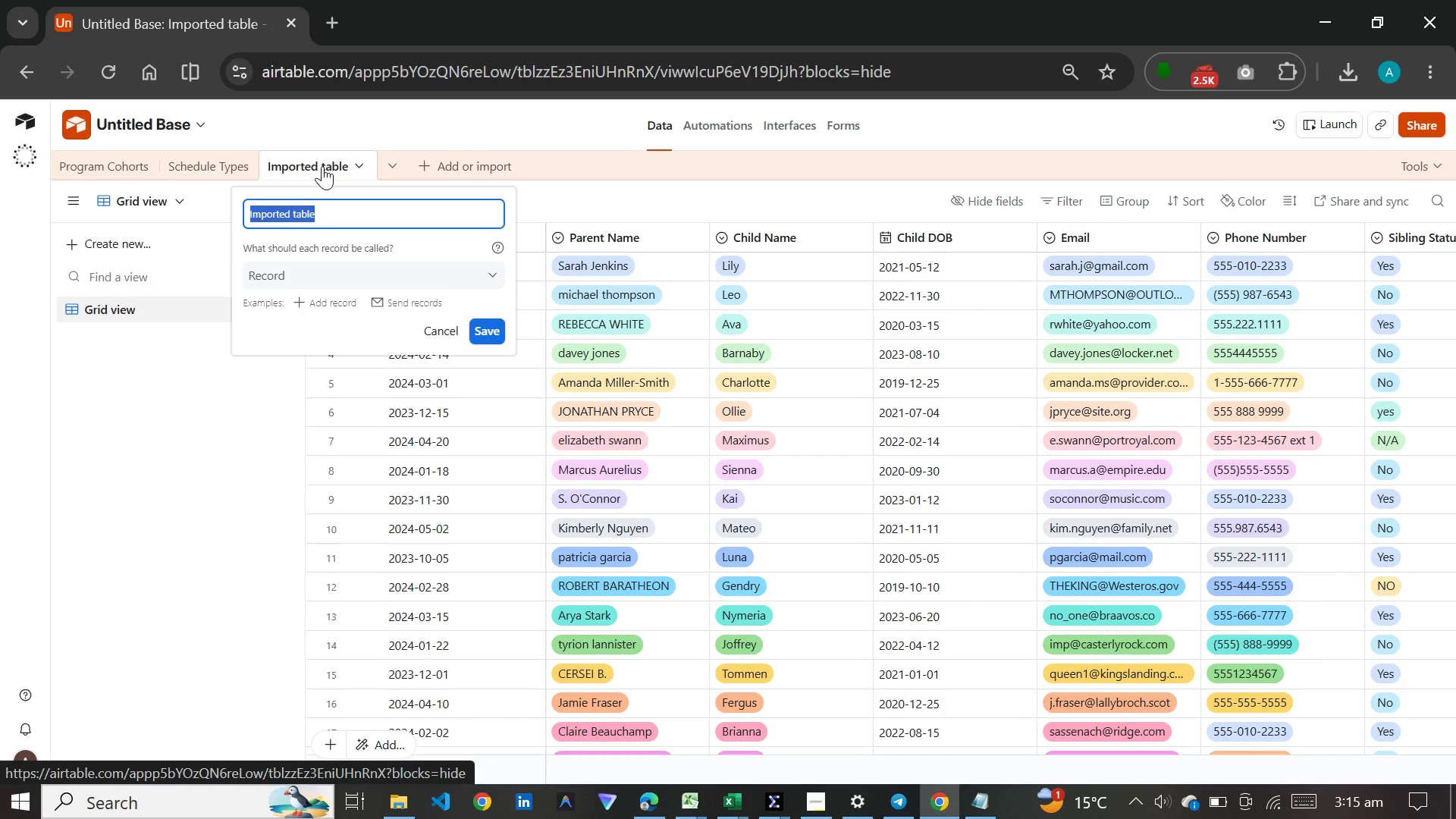 
type(Applications)
 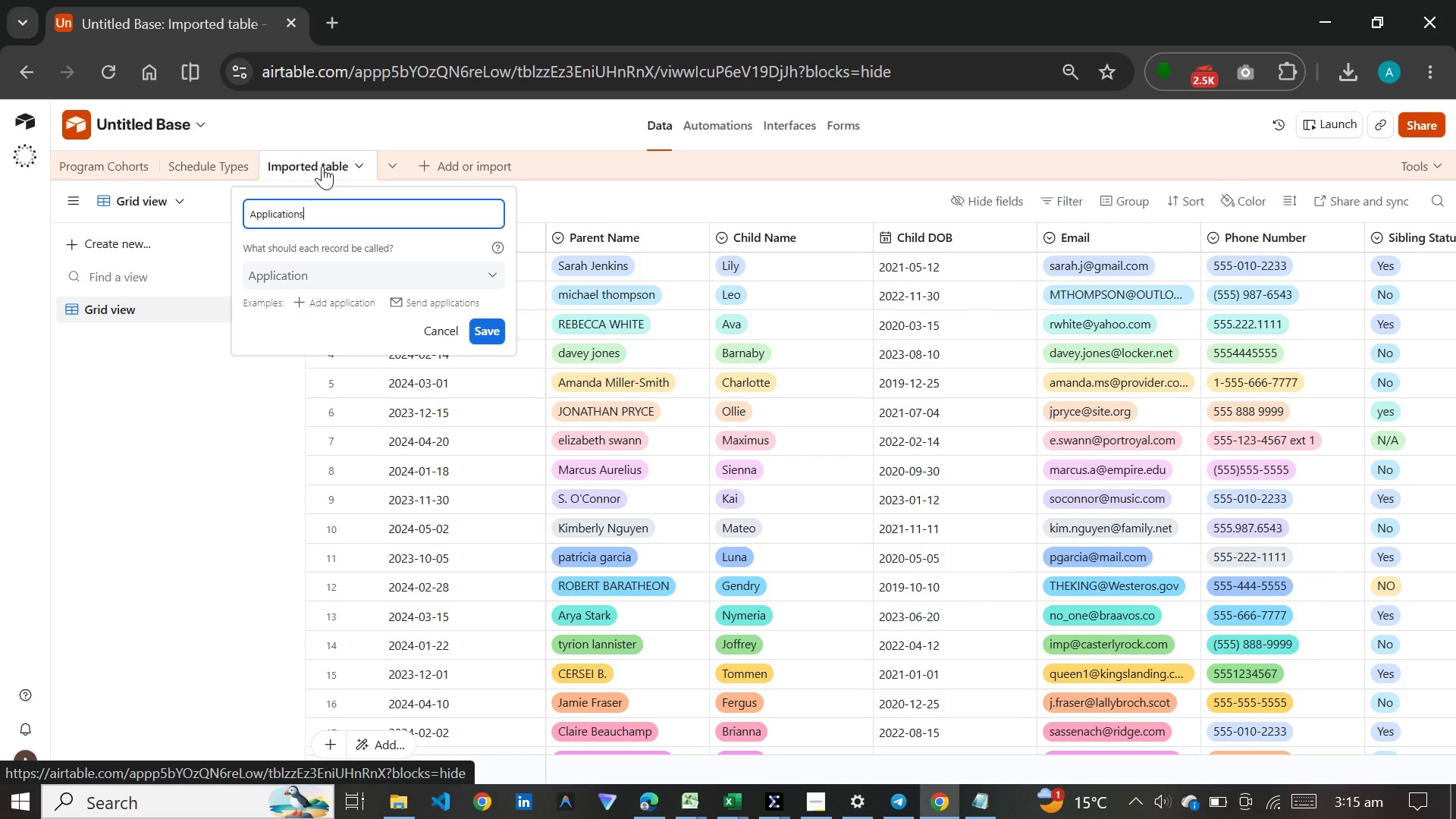 
key(Enter)
 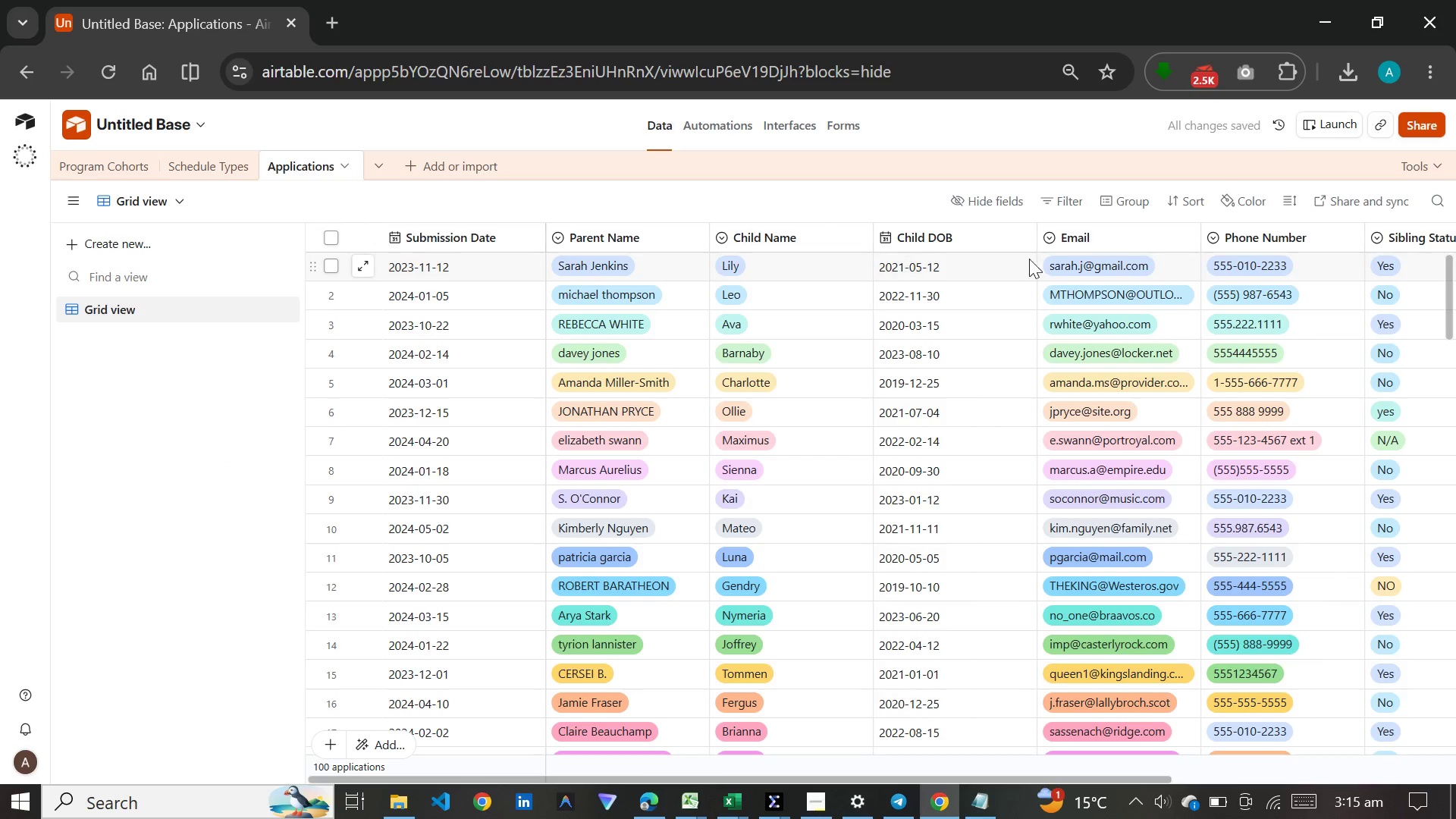 
wait(7.97)
 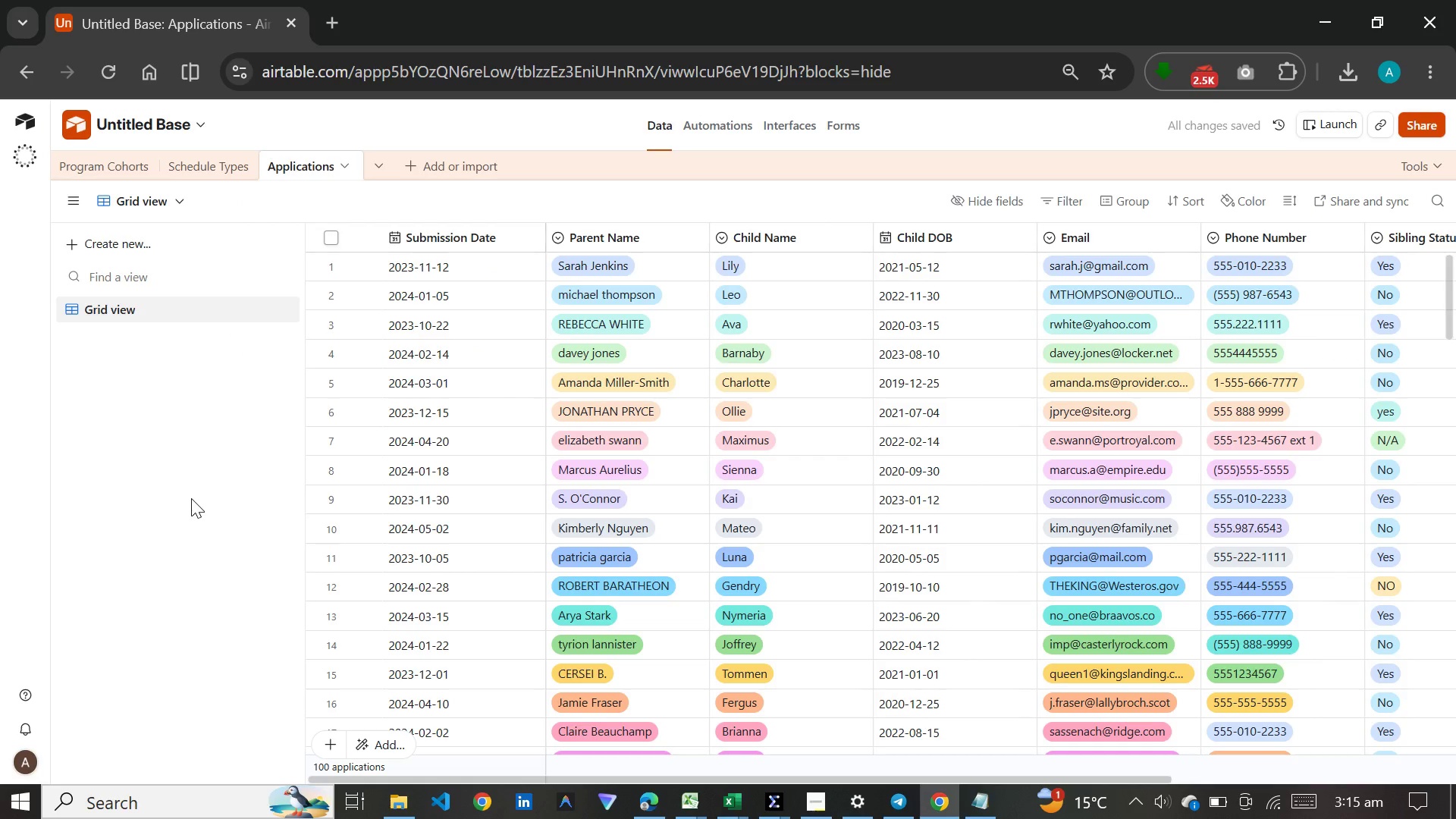 
left_click_drag(start_coordinate=[933, 776], to_coordinate=[1215, 764])
 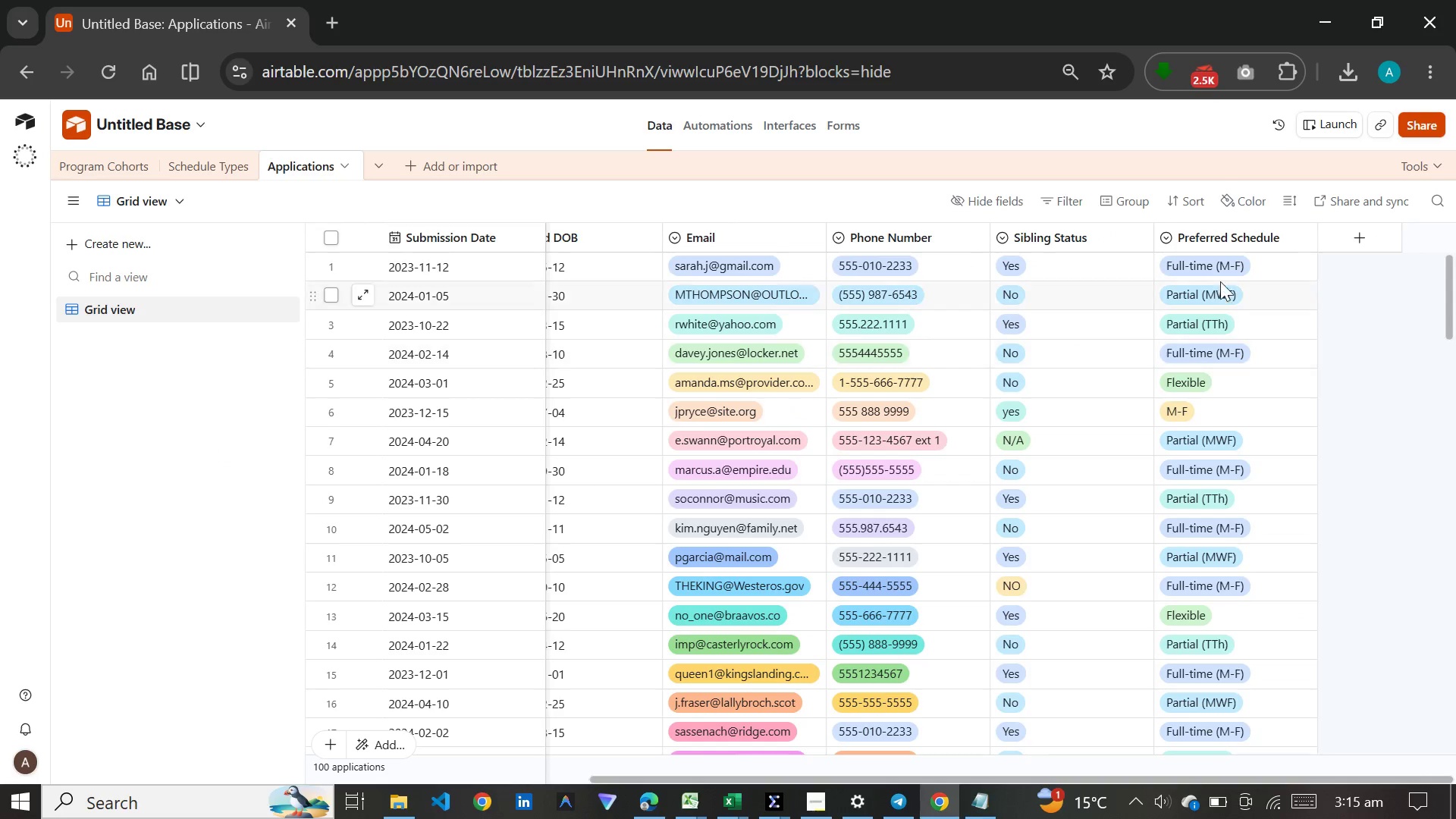 
mouse_move([1228, 243])
 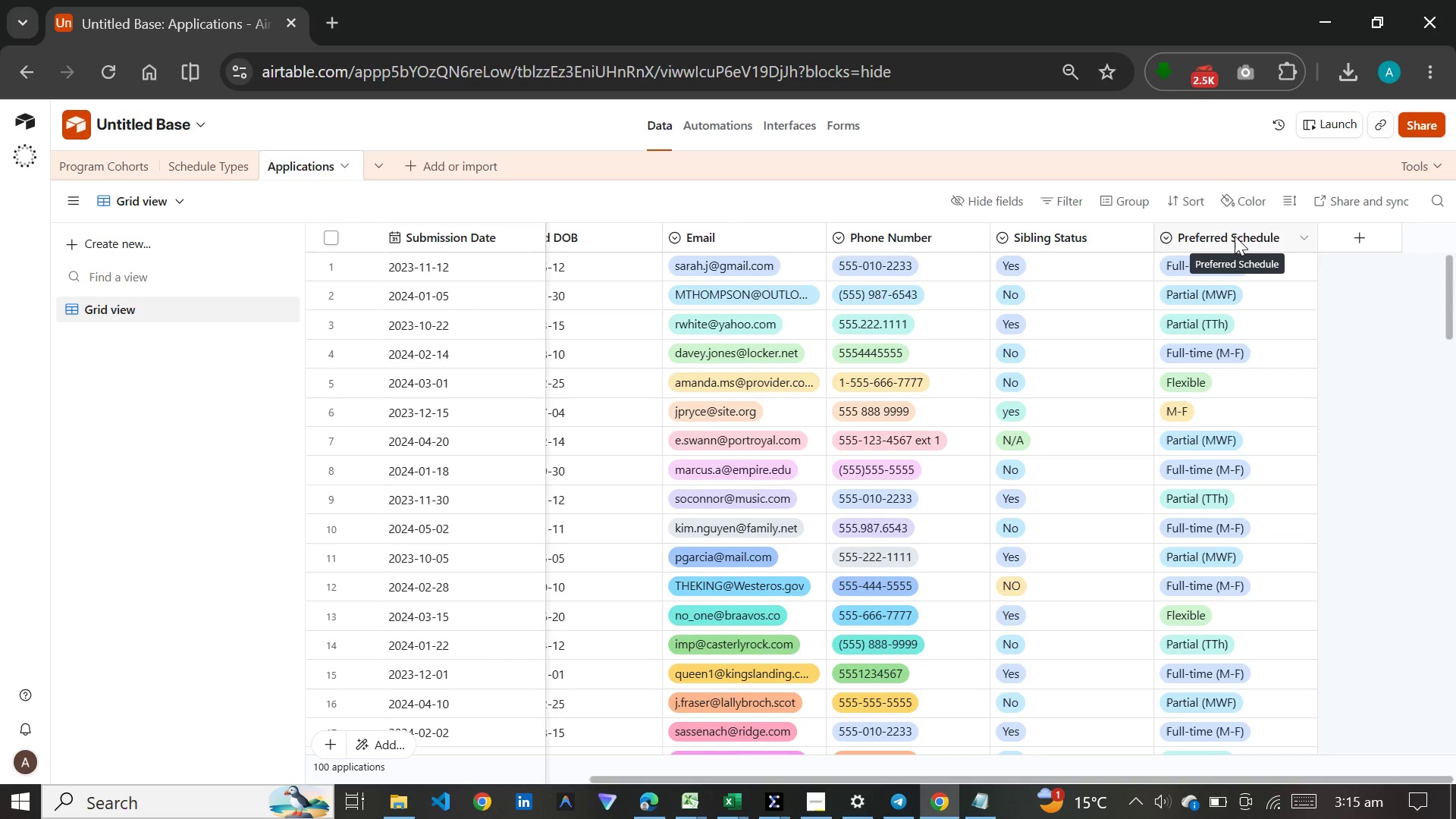 
double_click([1235, 236])
 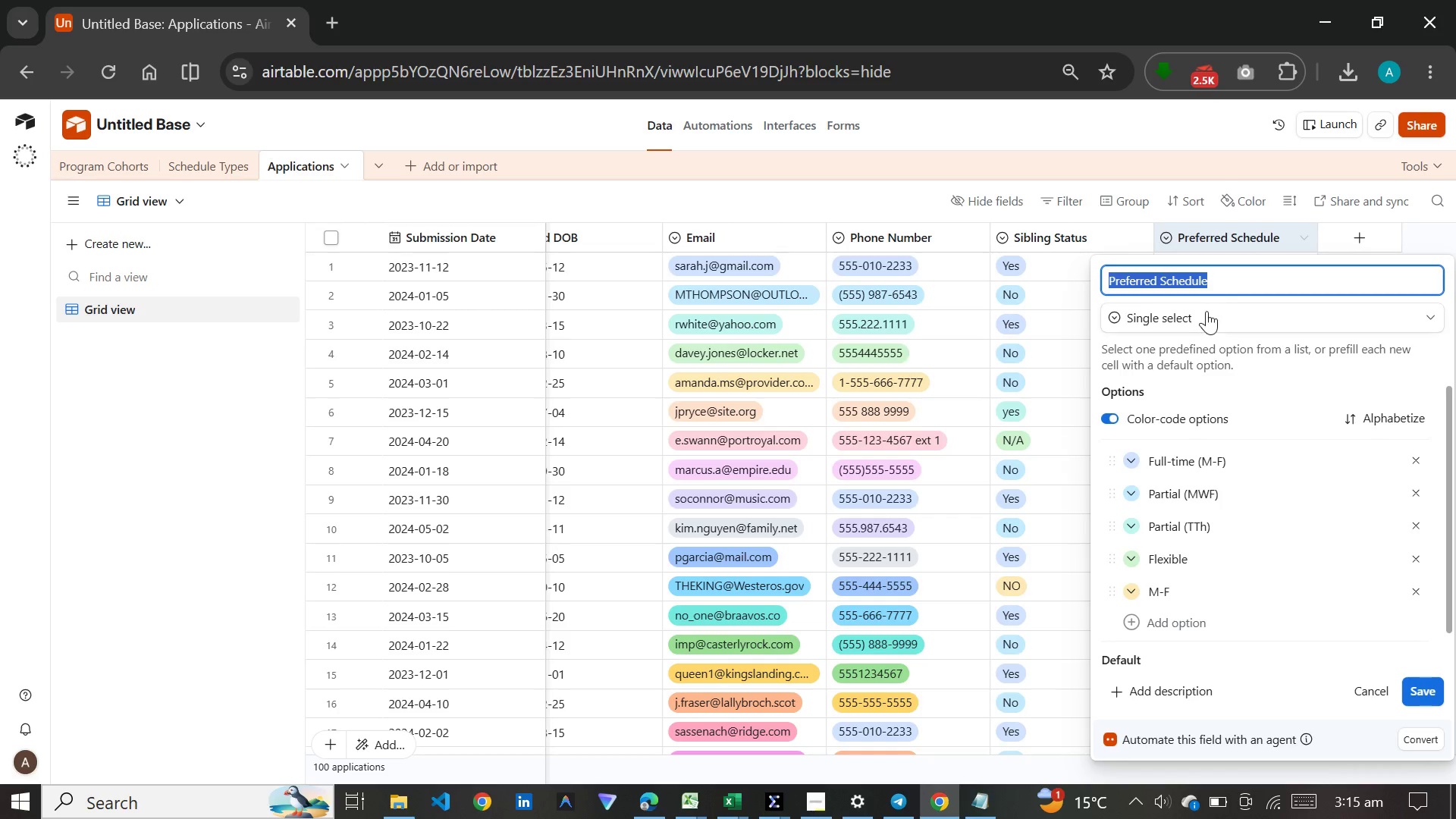 
left_click([1203, 318])
 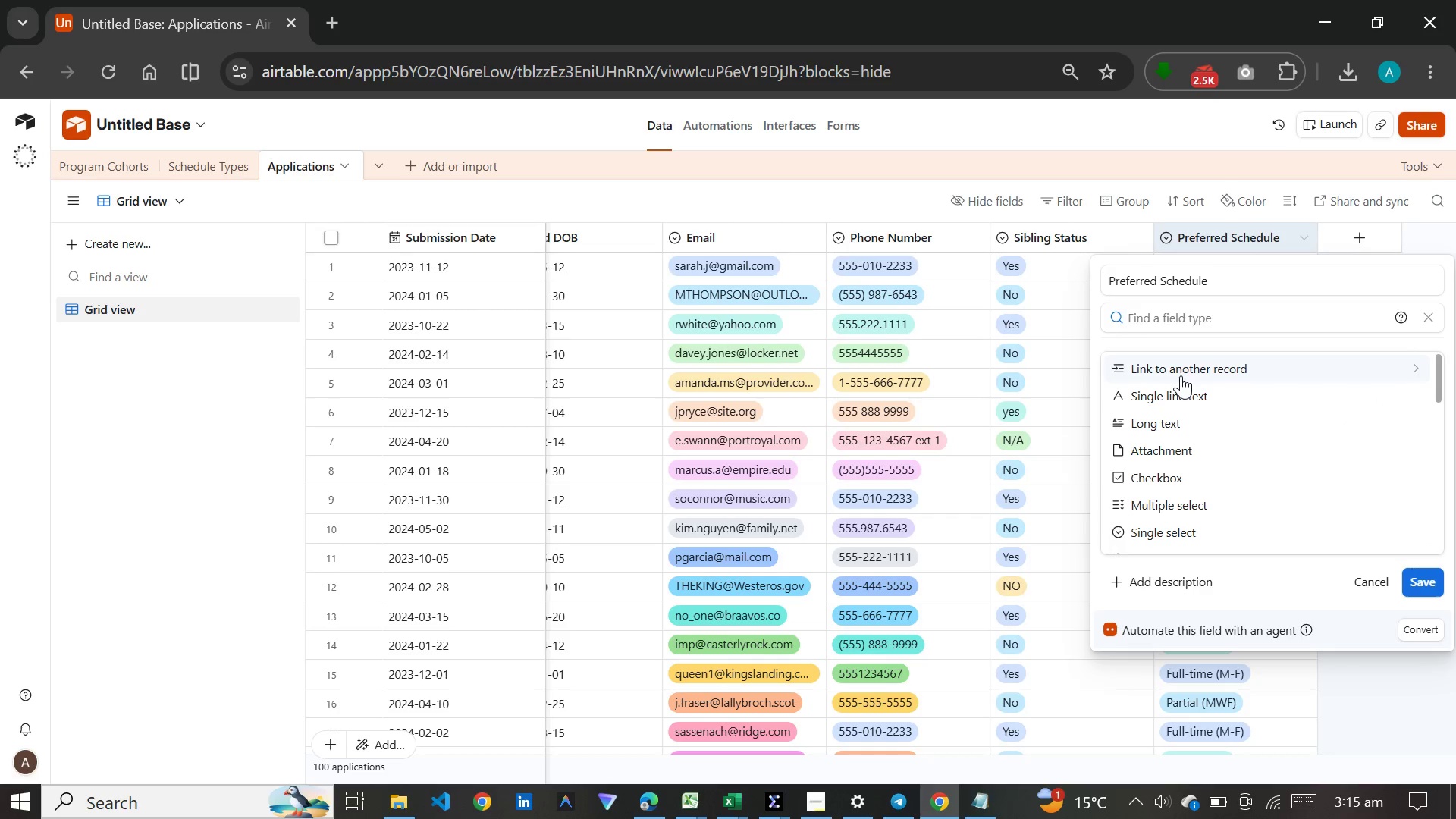 
left_click([1181, 375])
 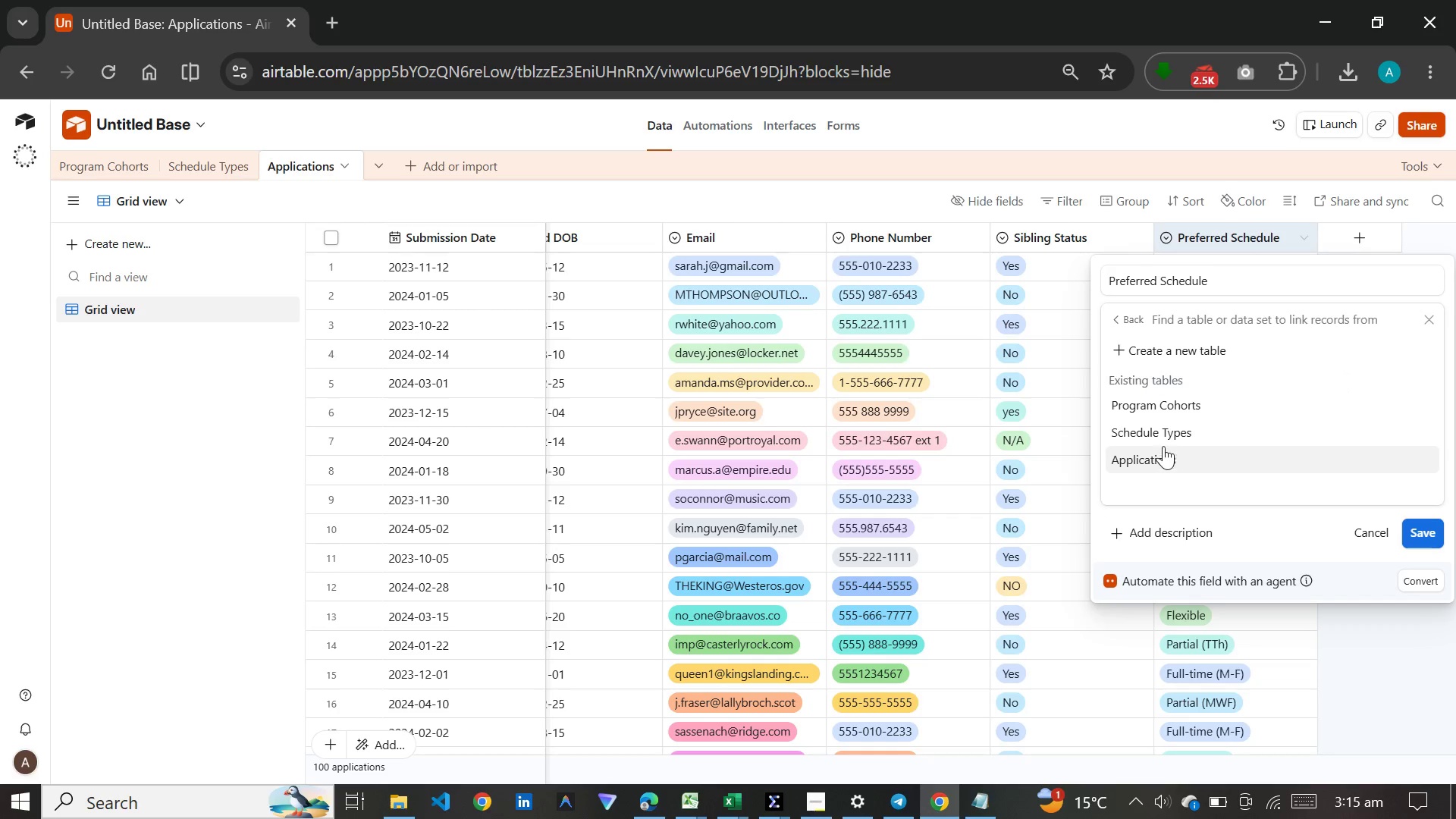 
left_click([1167, 440])
 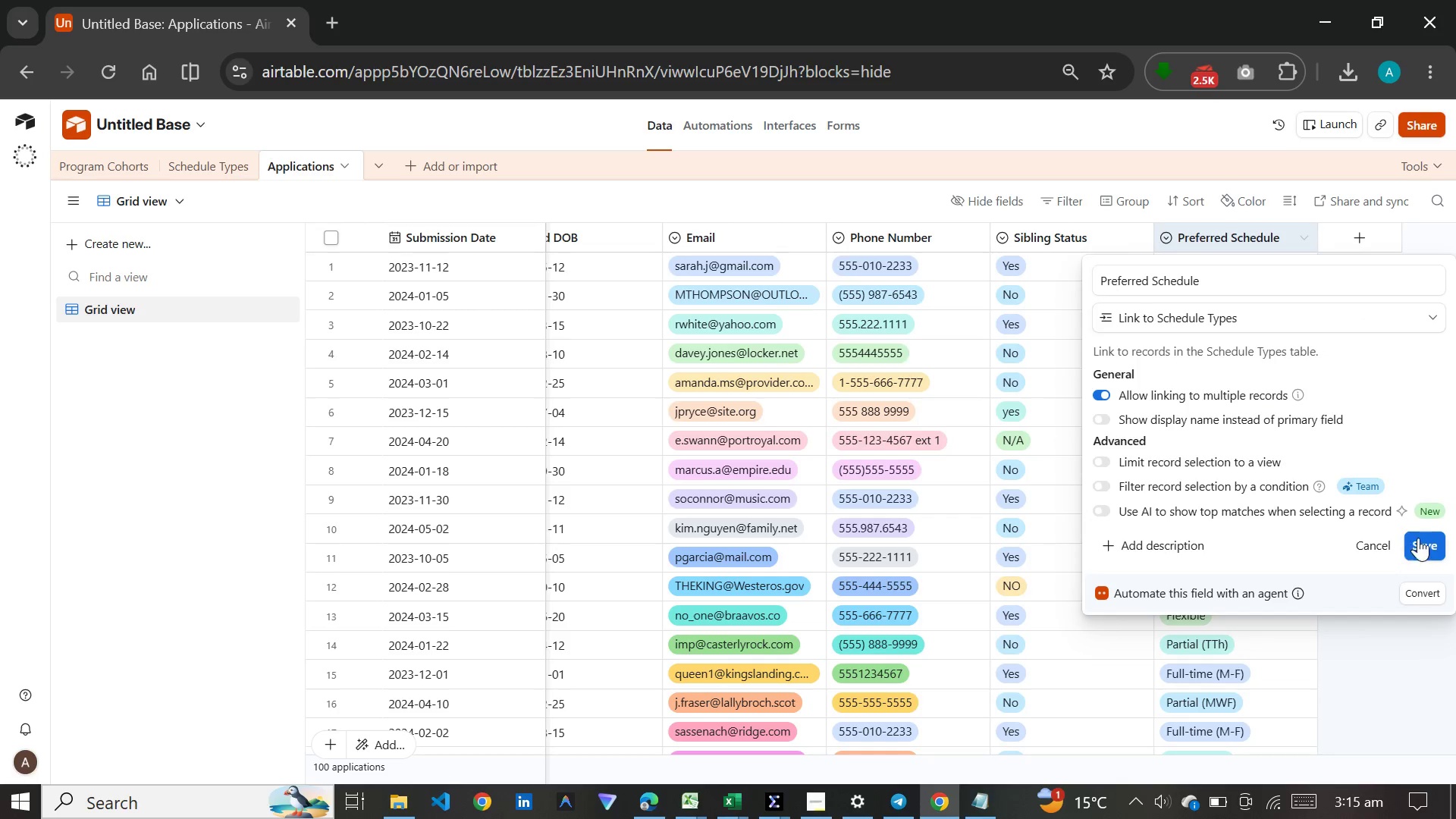 
left_click([1421, 539])
 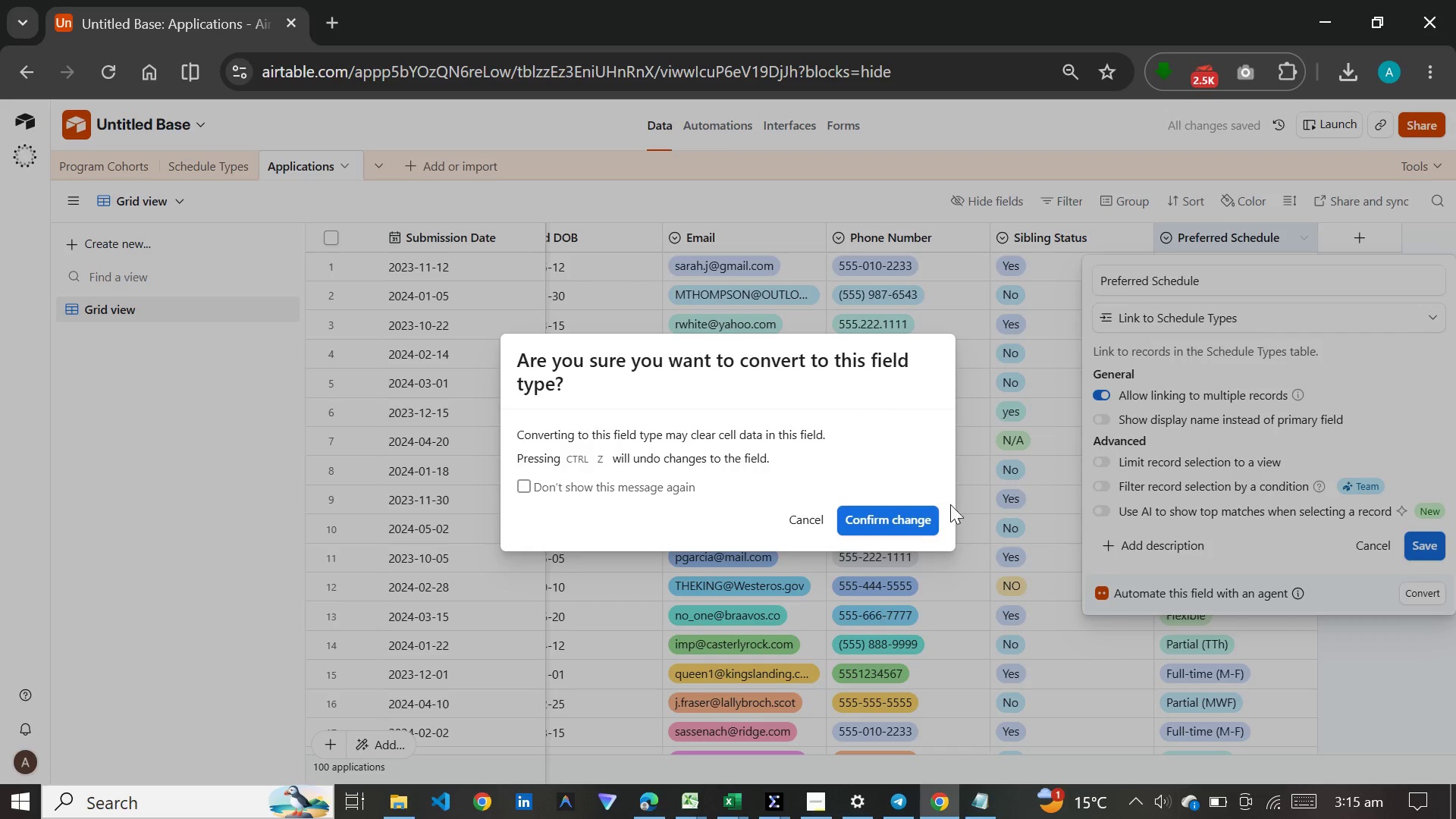 
left_click([900, 517])
 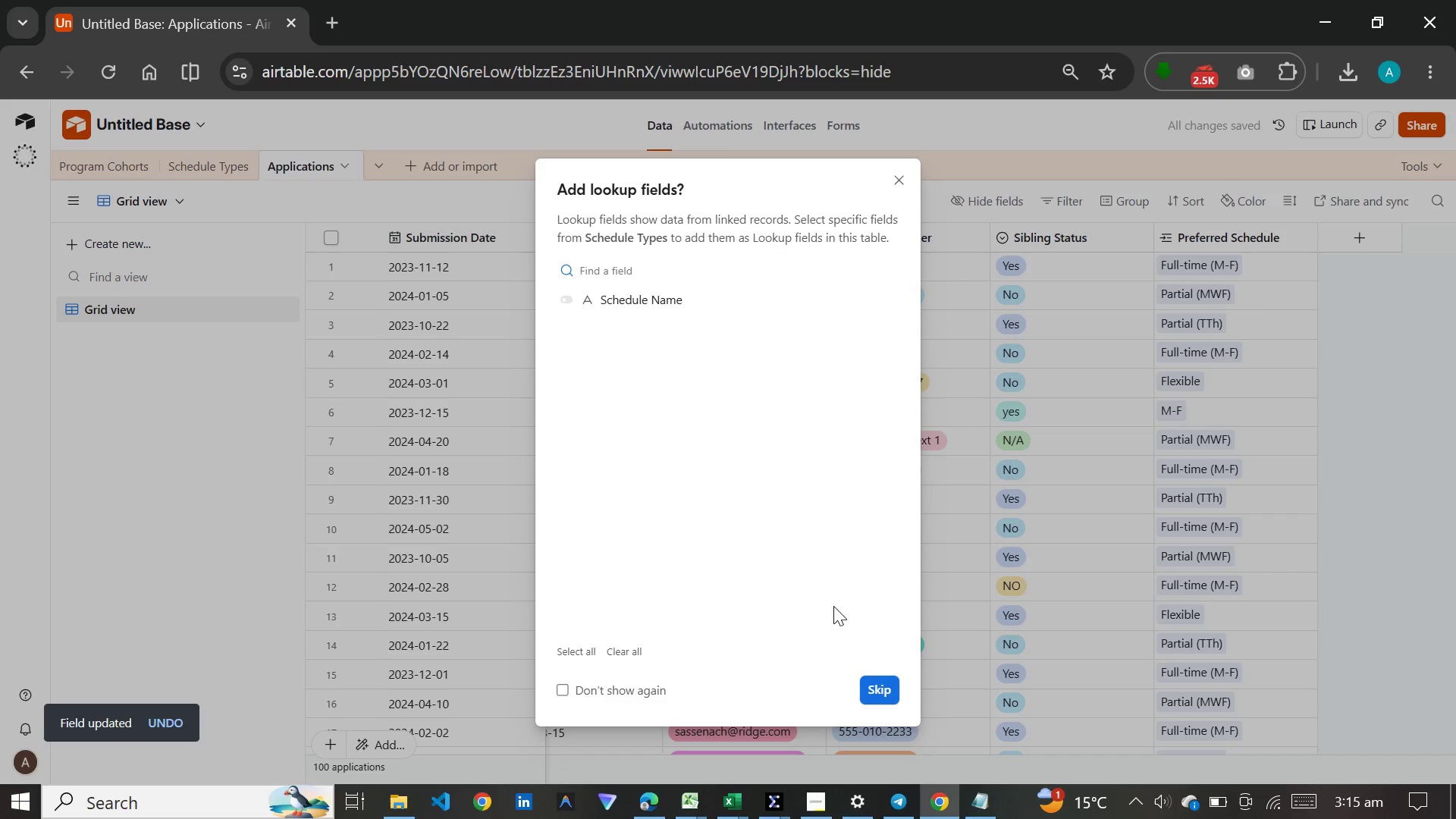 
left_click([874, 682])
 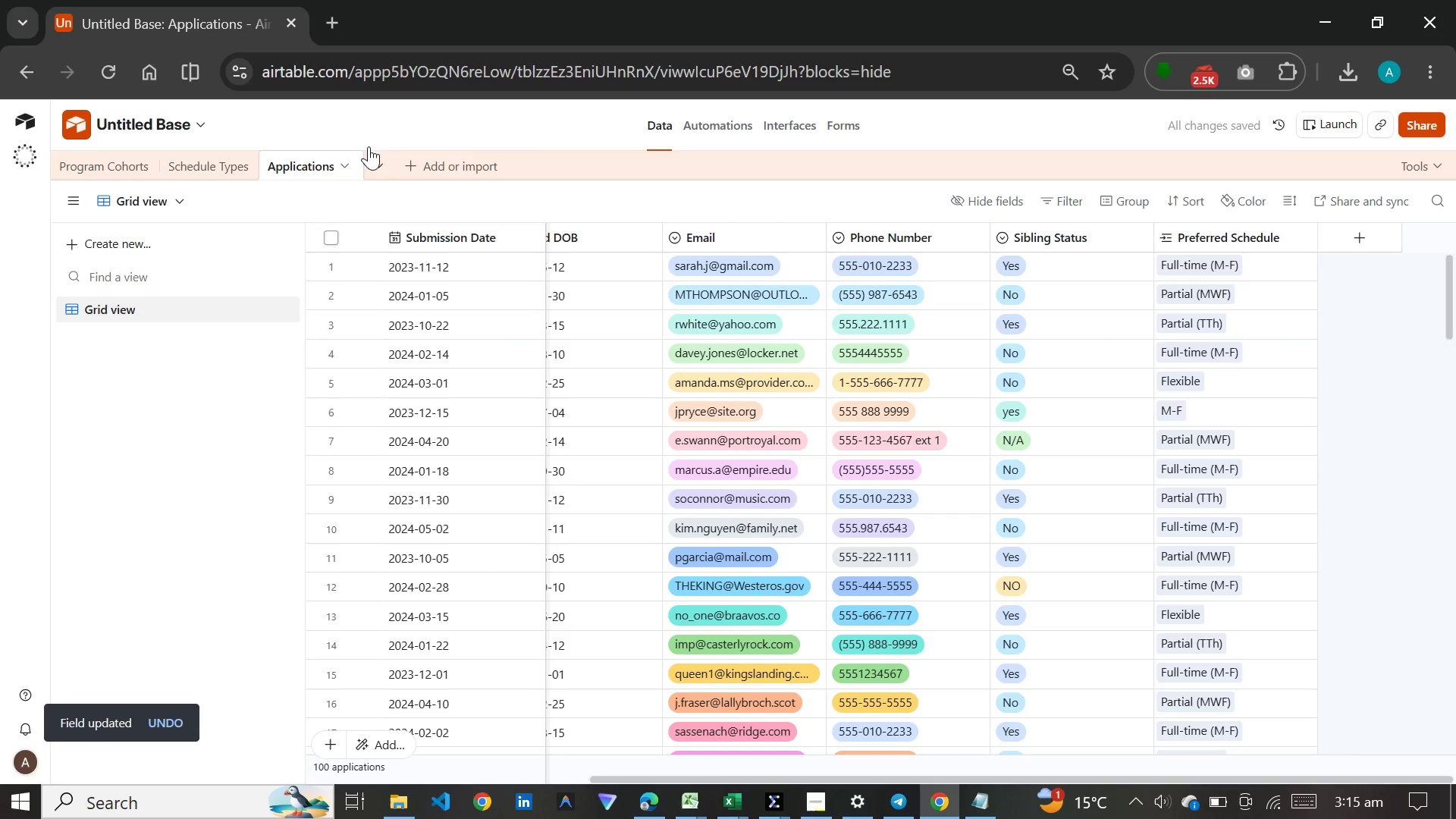 
double_click([202, 152])
 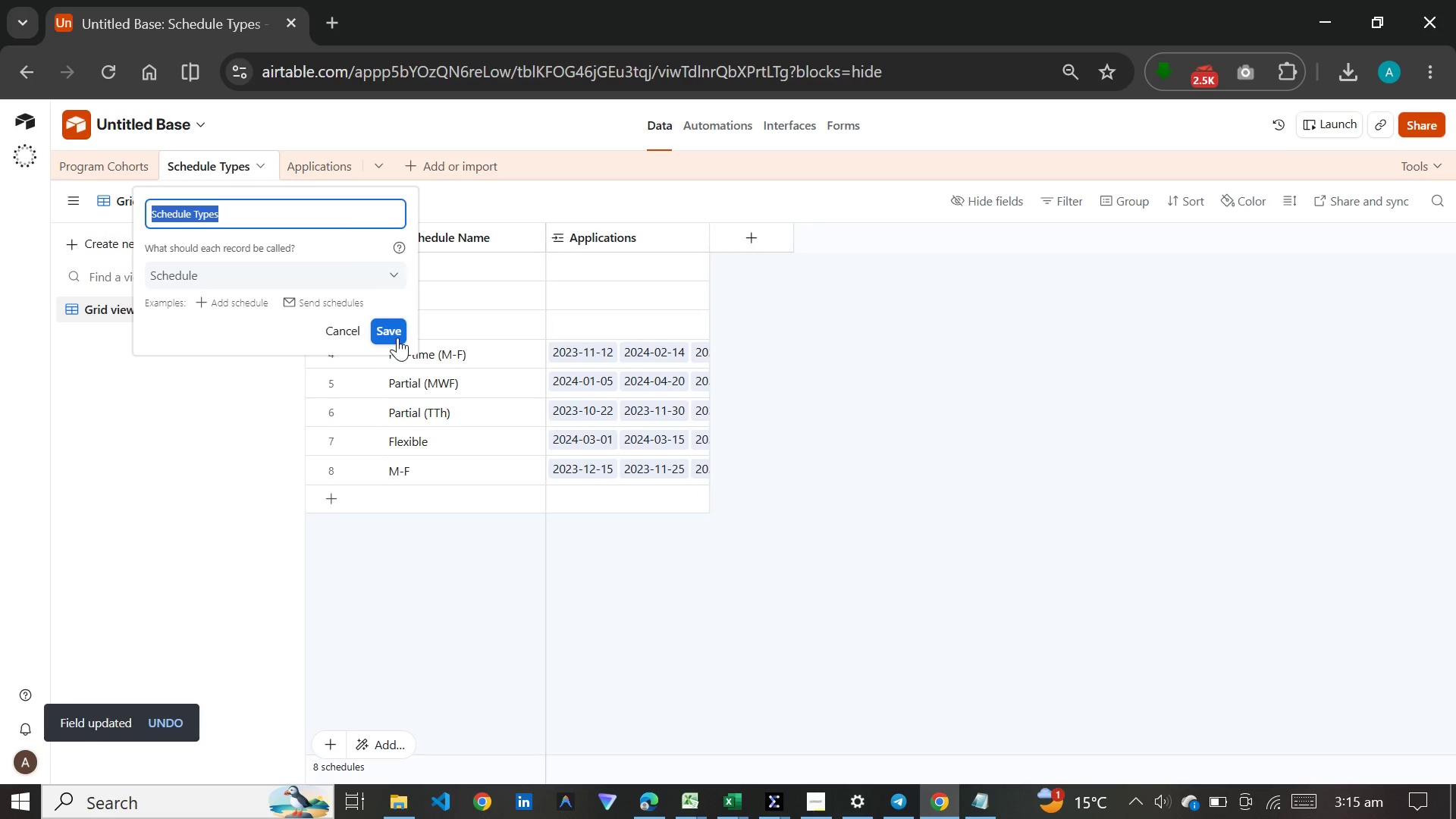 
left_click([391, 638])
 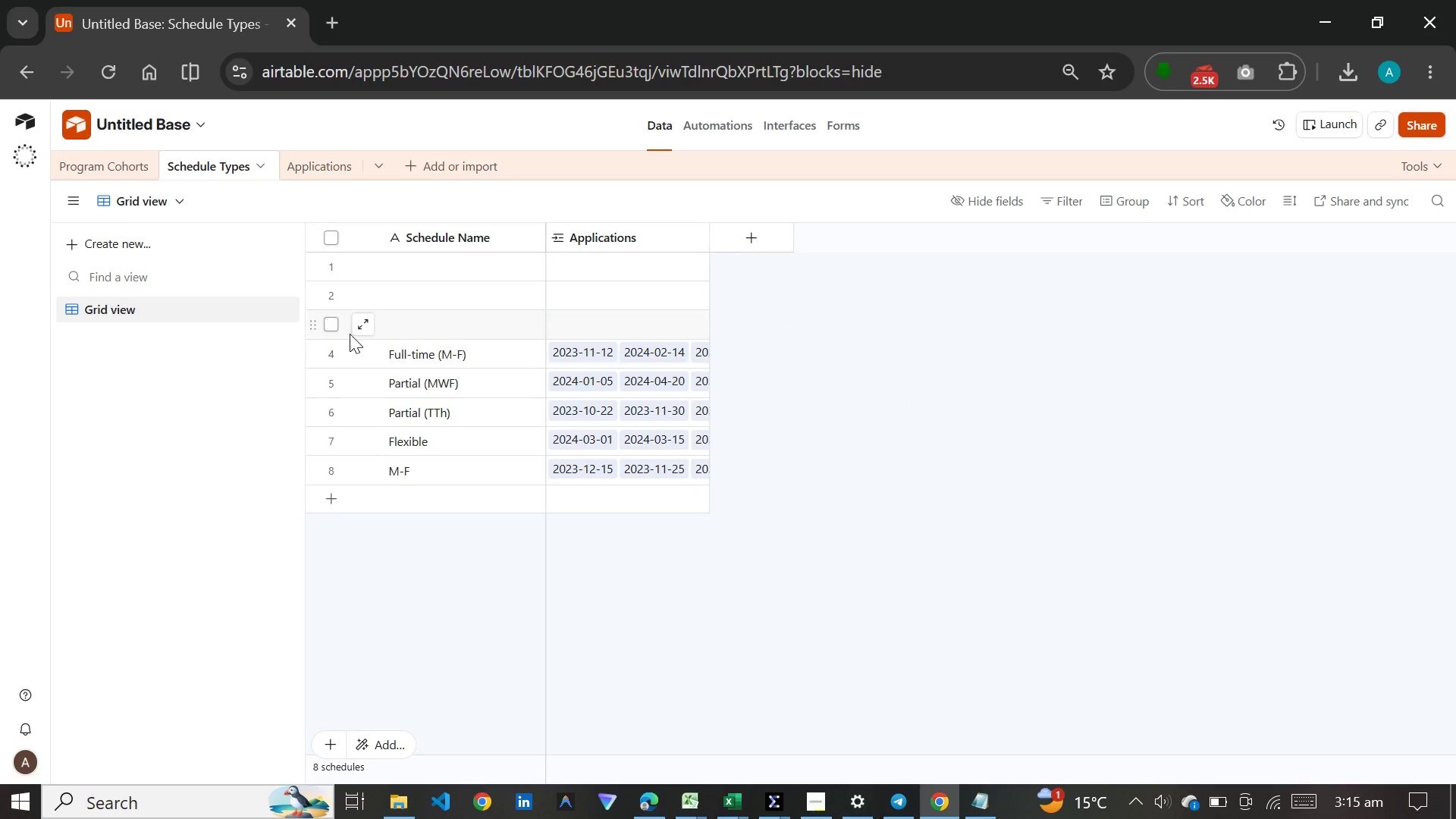 
left_click([351, 330])
 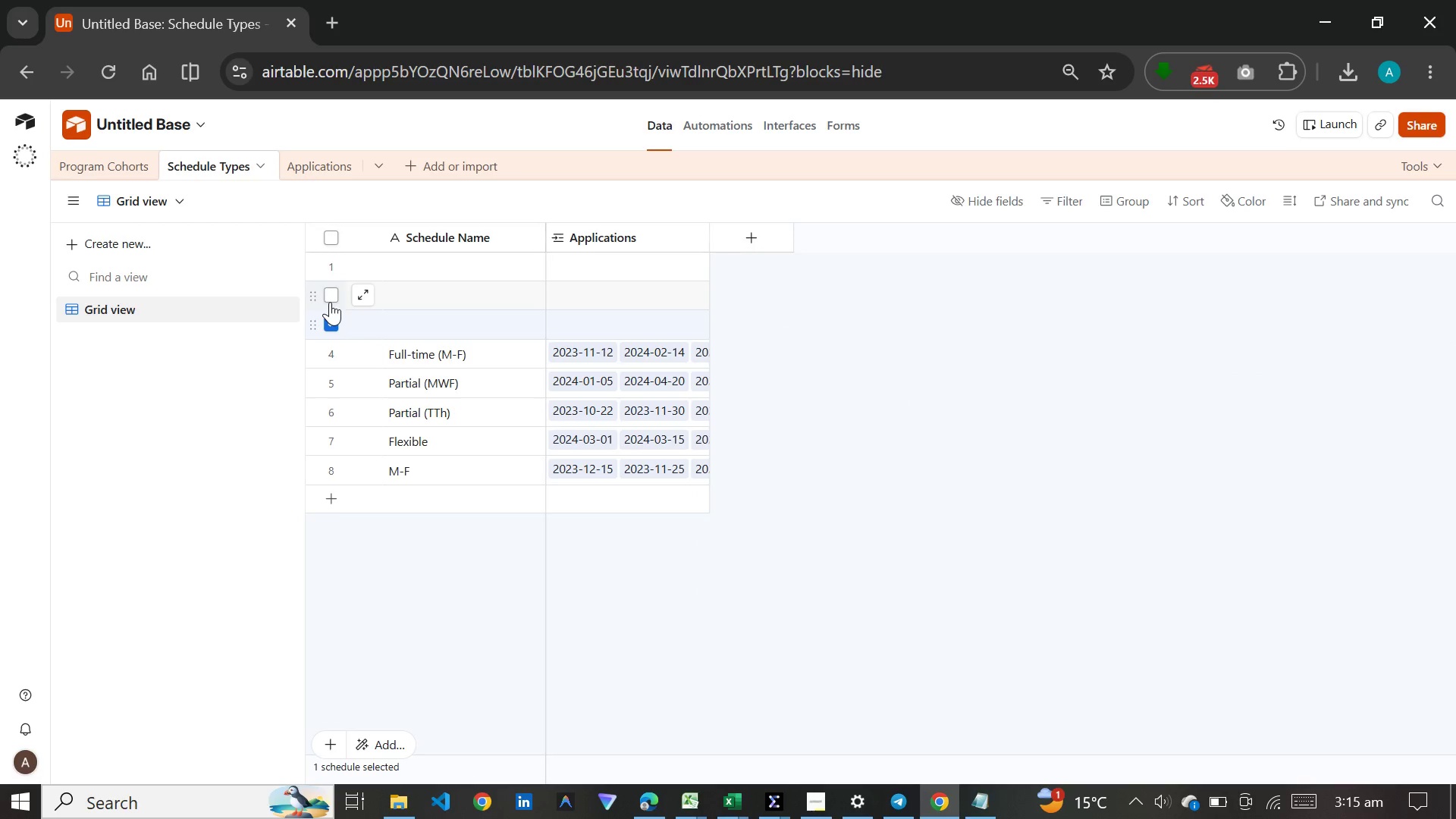 
left_click([330, 290])
 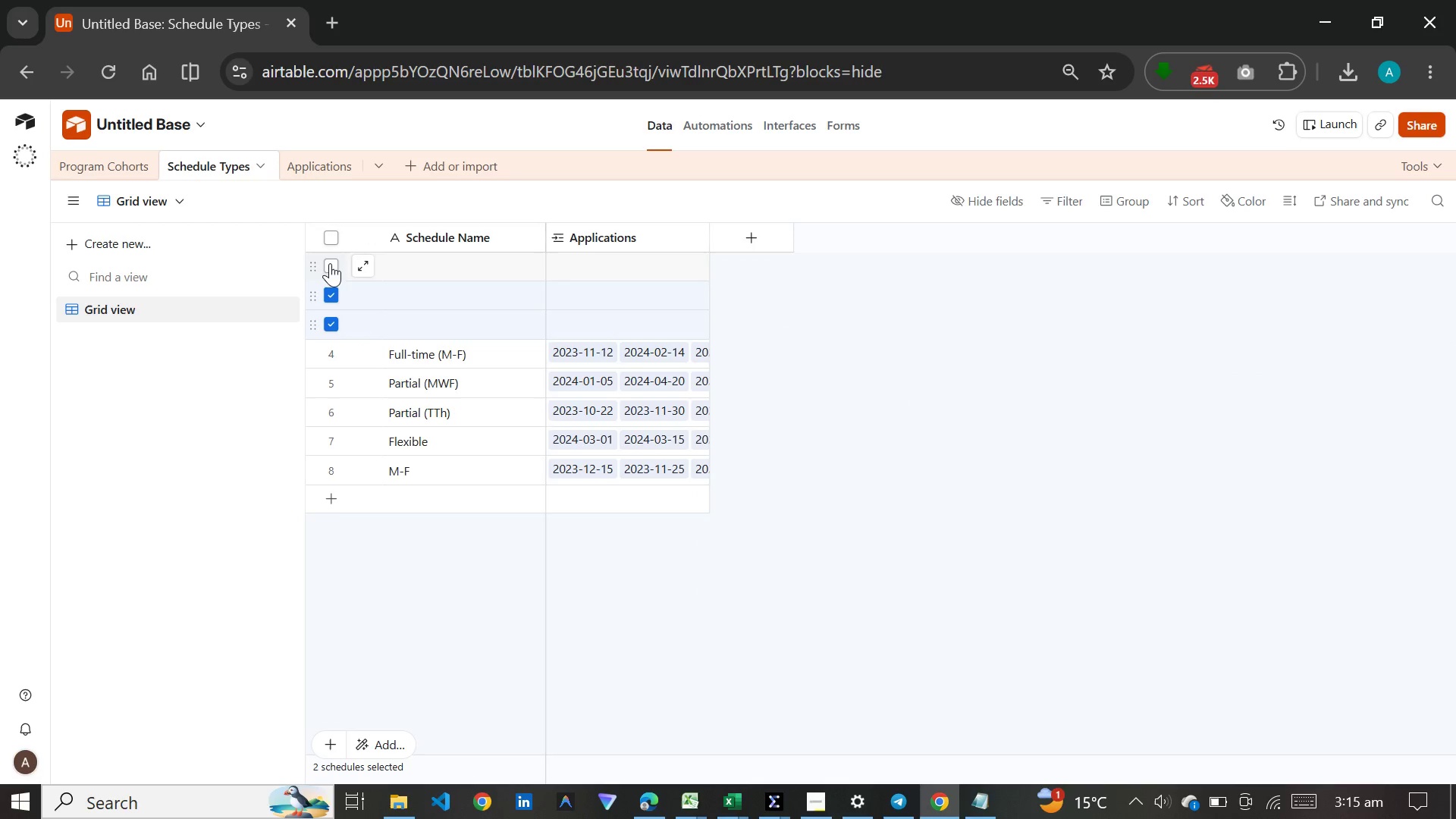 
left_click([330, 263])
 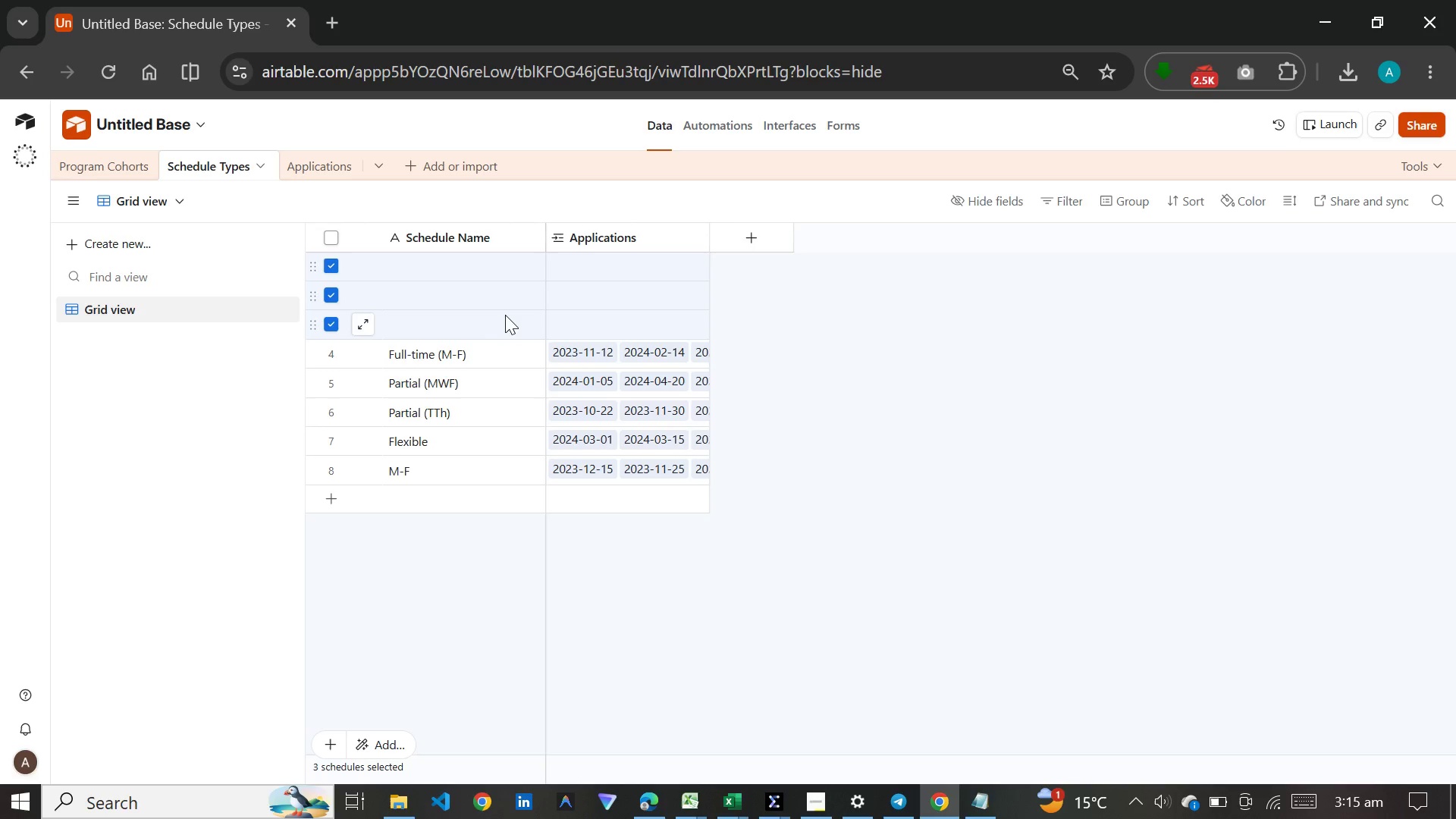 
right_click([506, 315])
 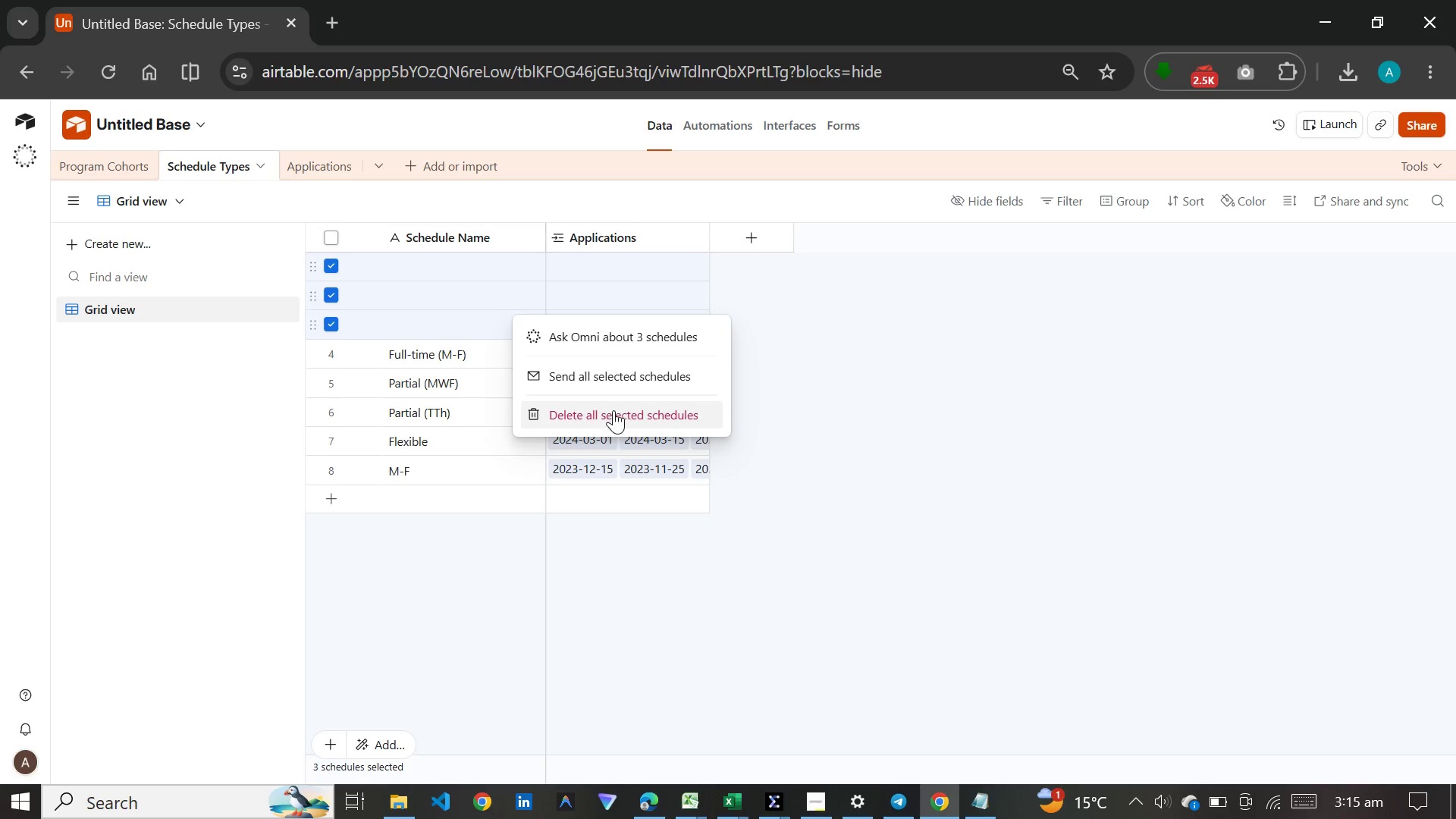 
left_click([615, 410])
 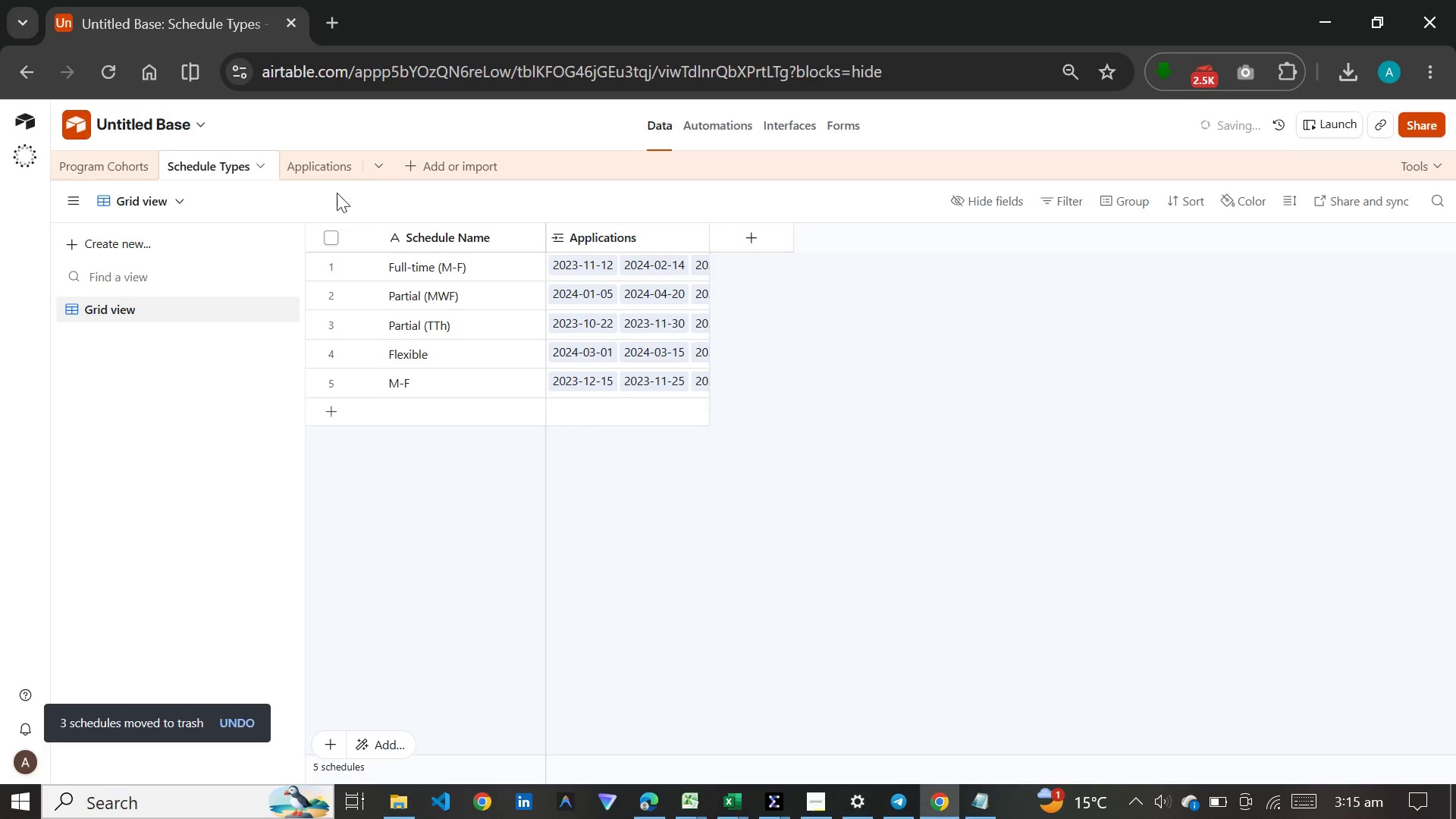 
left_click([324, 174])
 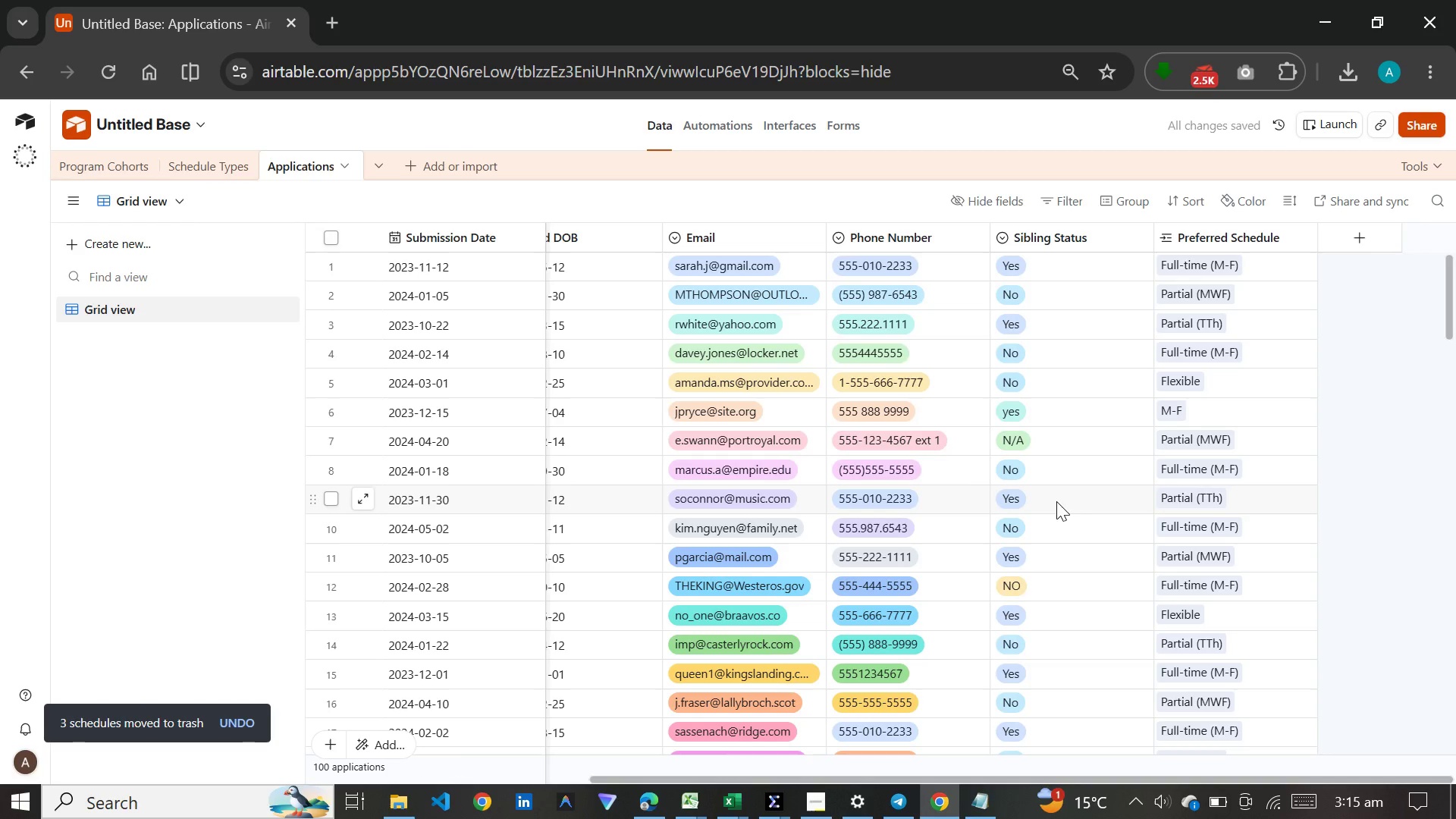 
mouse_move([1012, 488])
 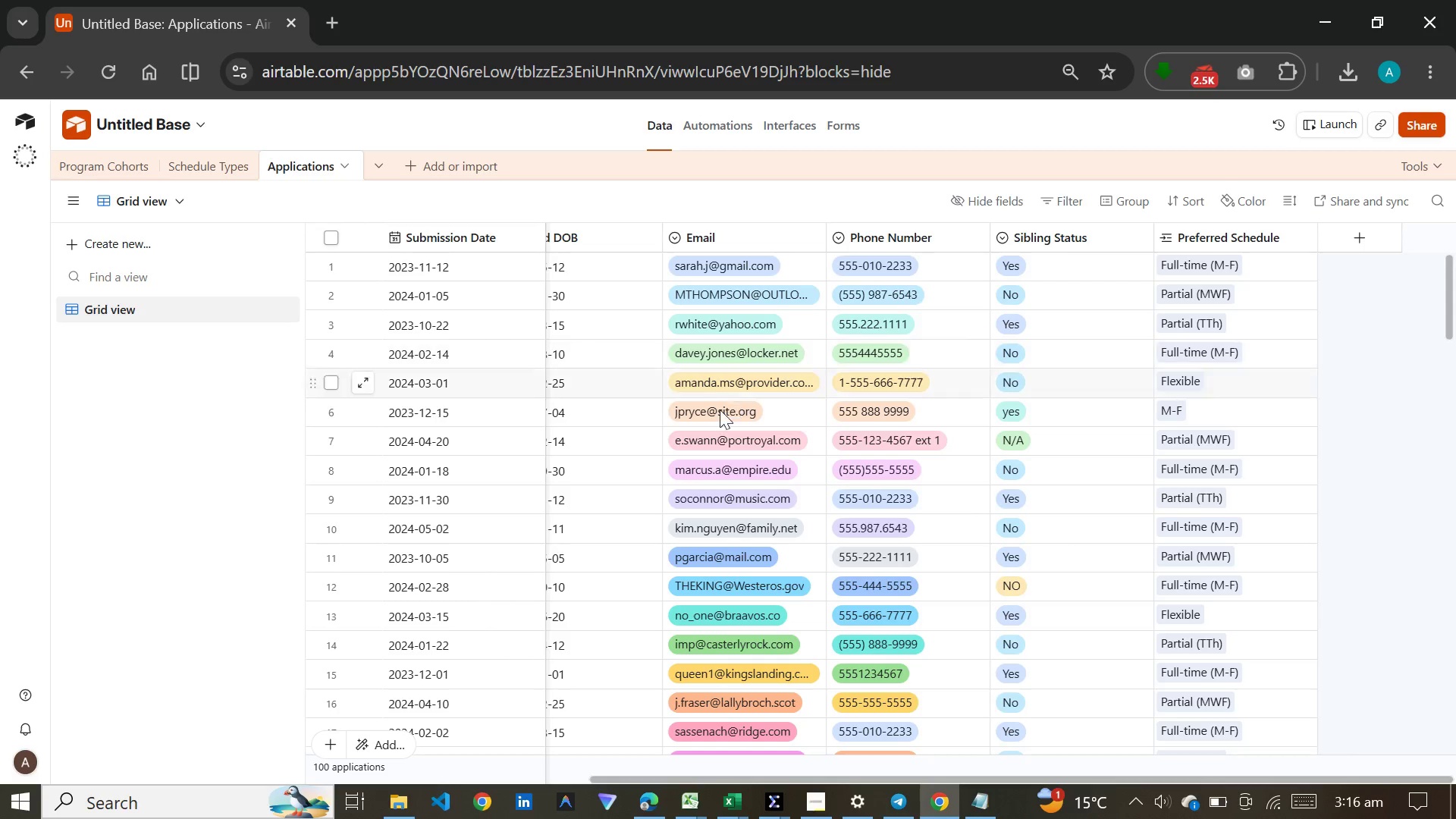 
wait(5.22)
 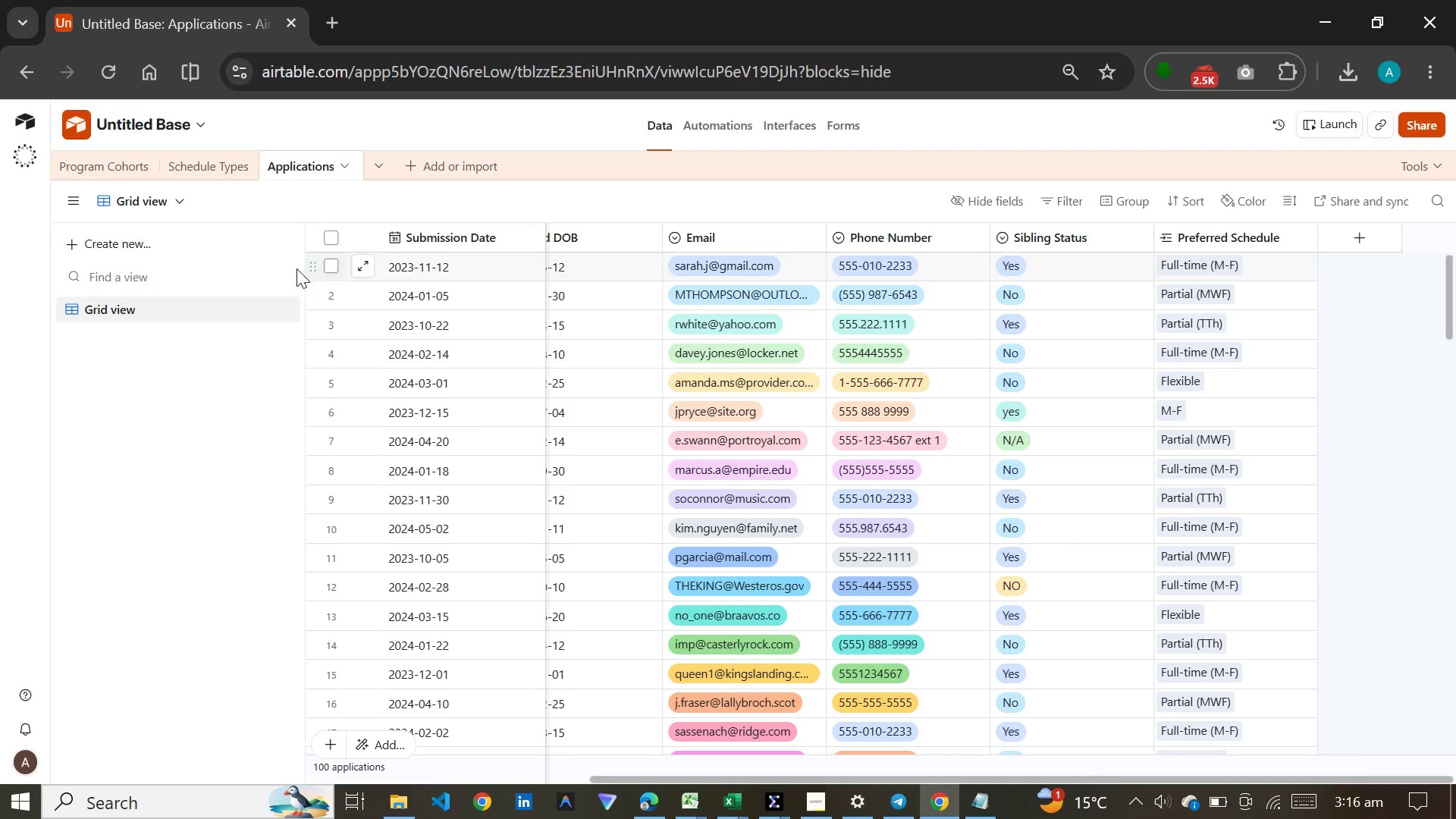 
left_click([607, 504])
 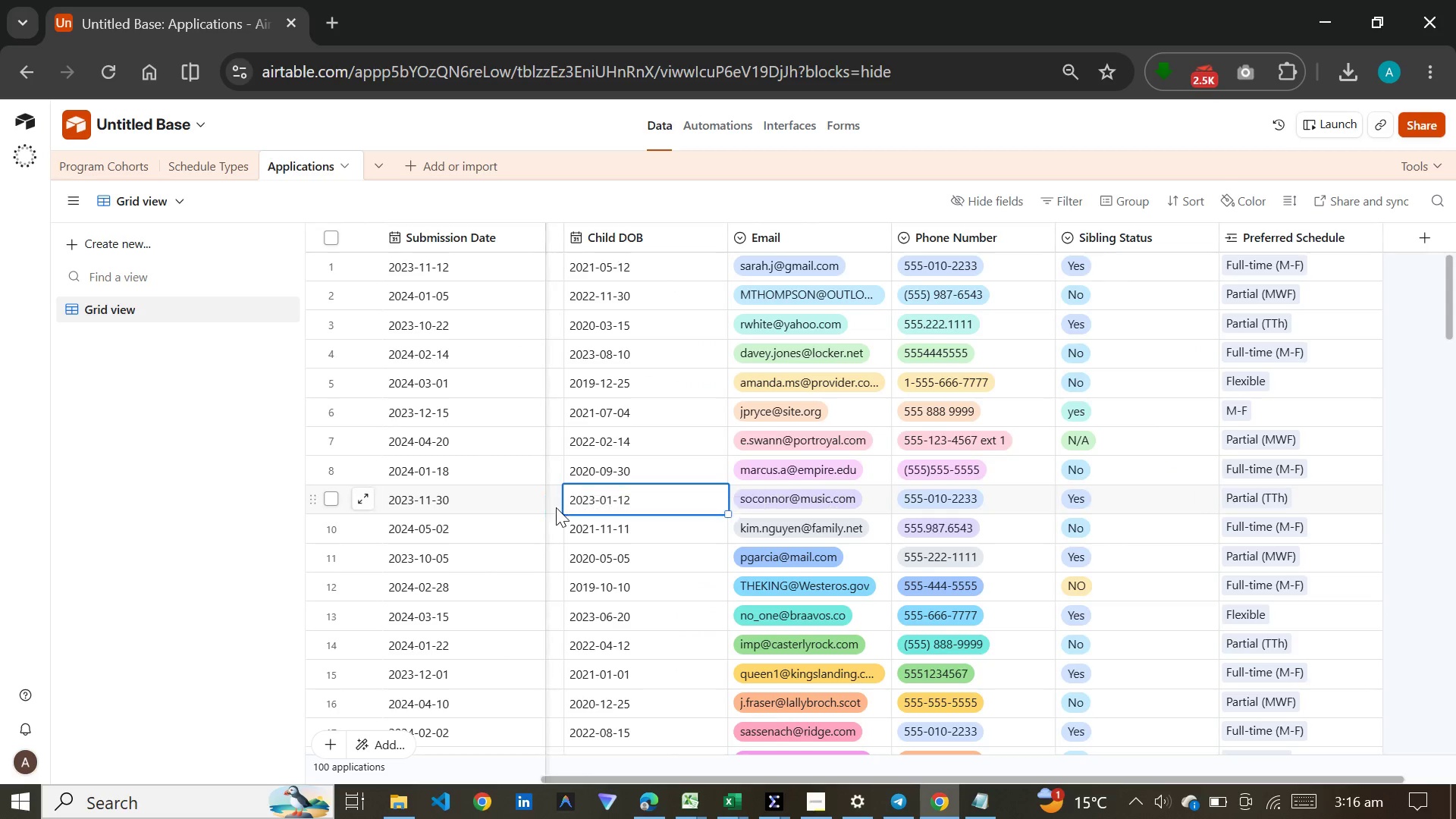 
left_click([556, 507])
 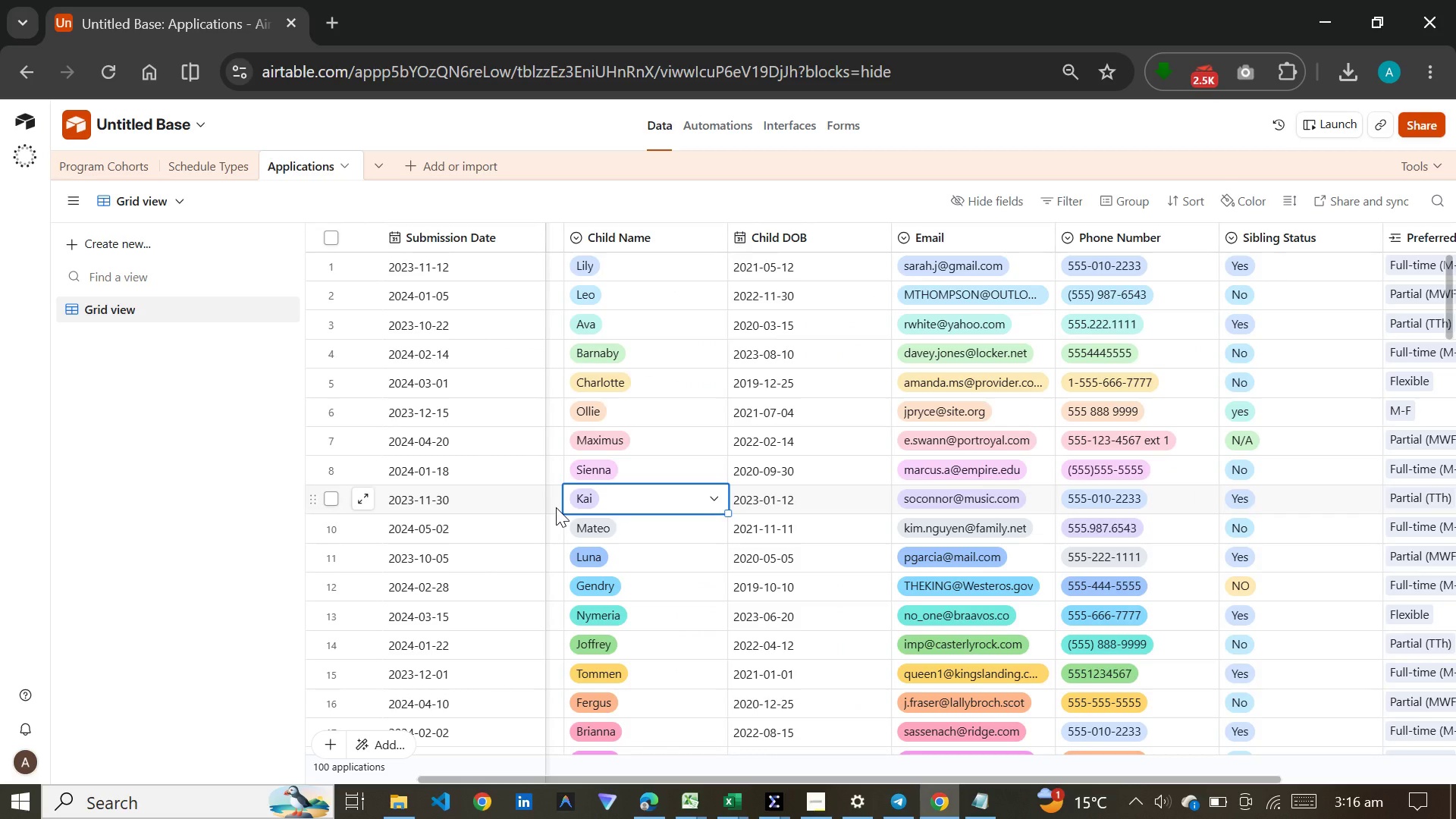 
left_click([556, 507])
 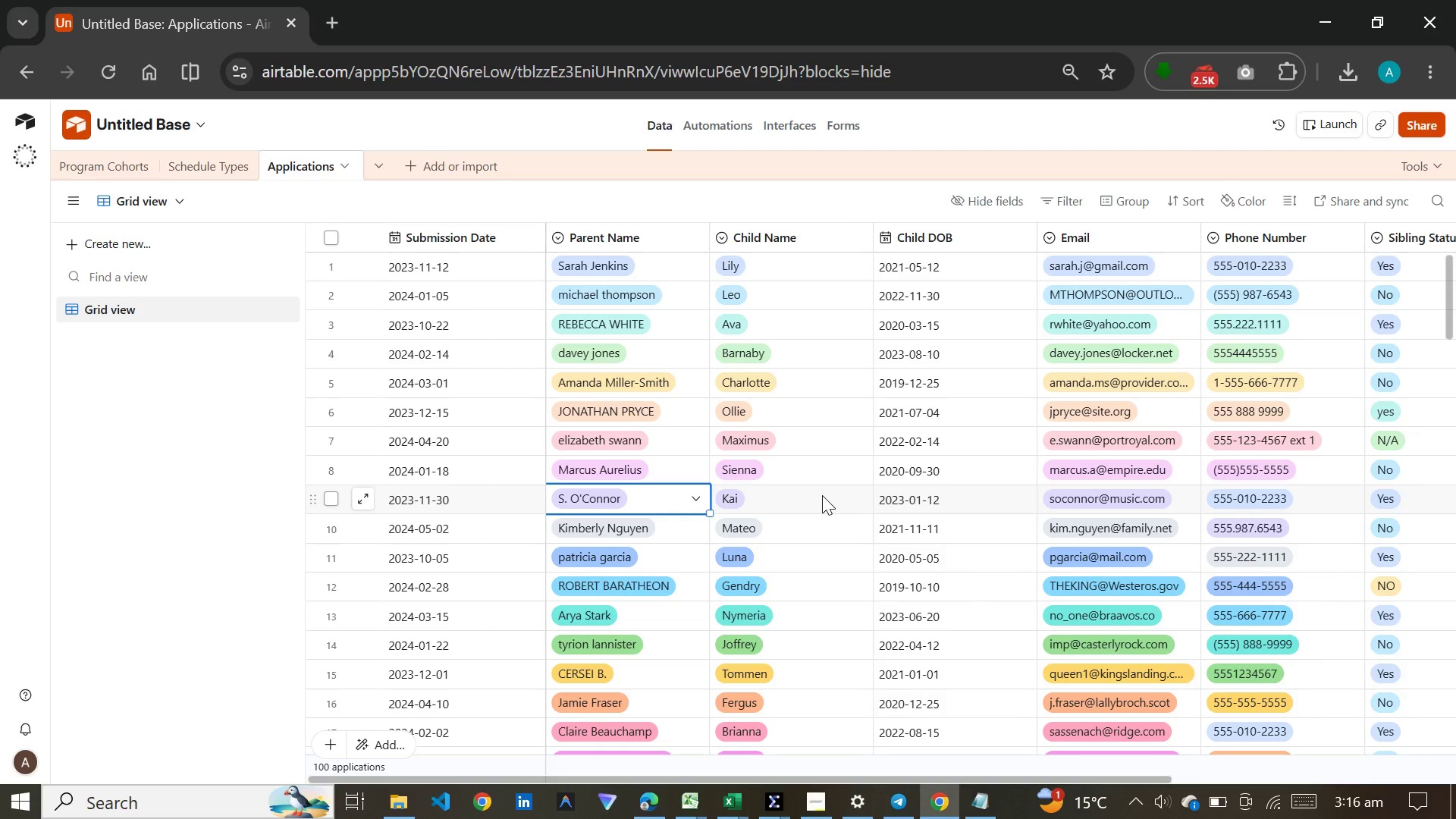 
wait(9.61)
 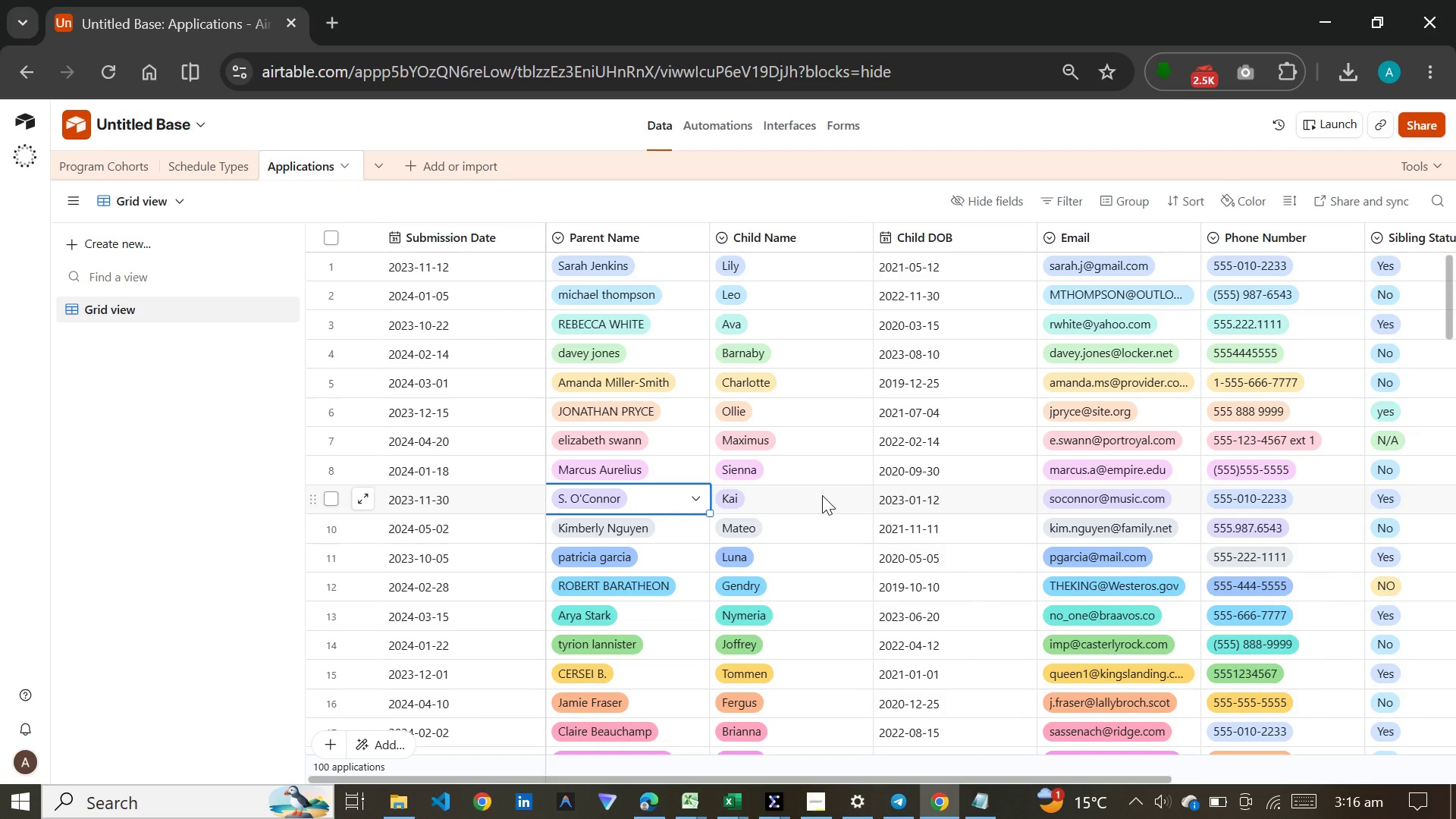 
left_click([114, 170])
 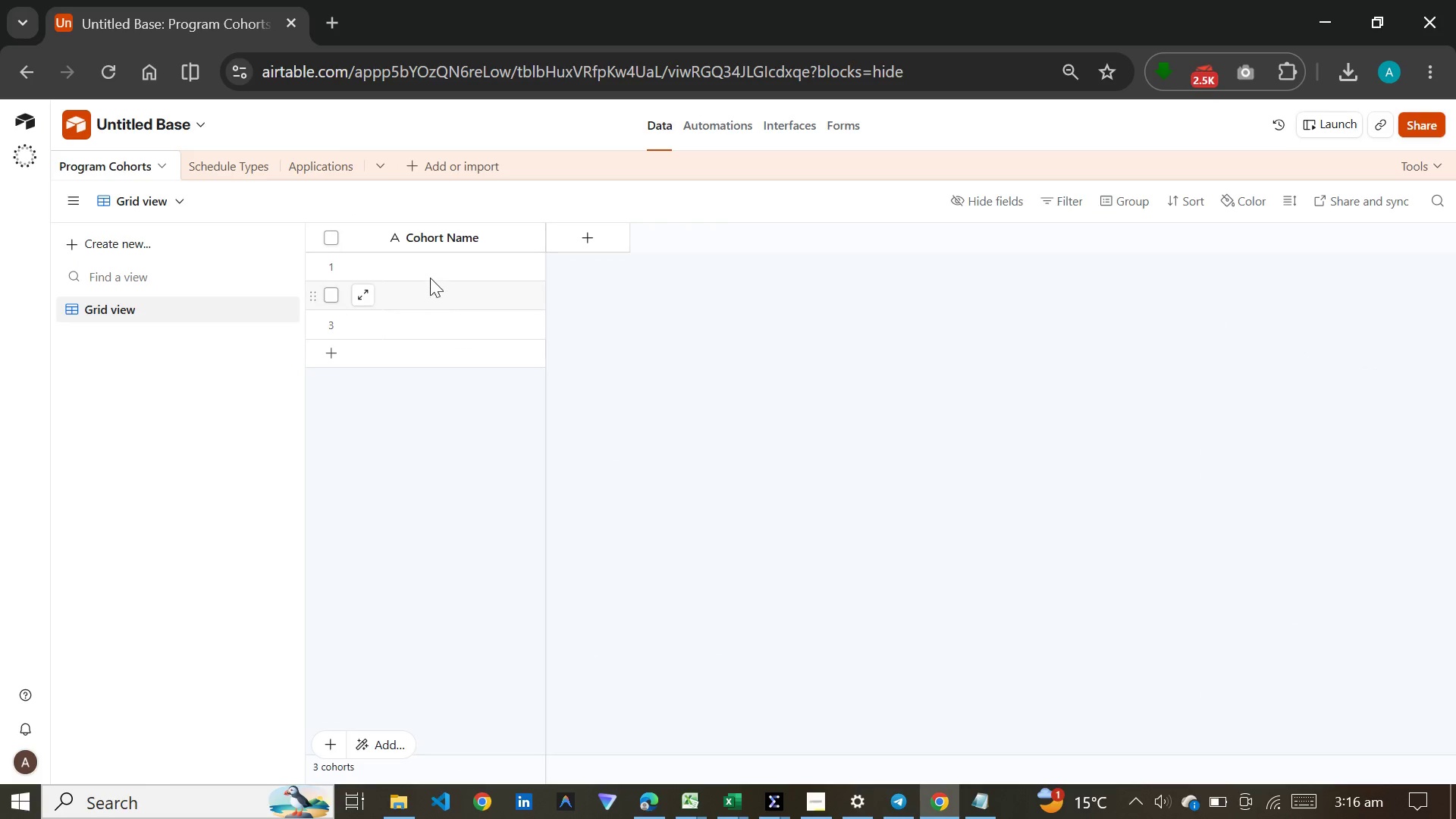 
left_click([430, 271])
 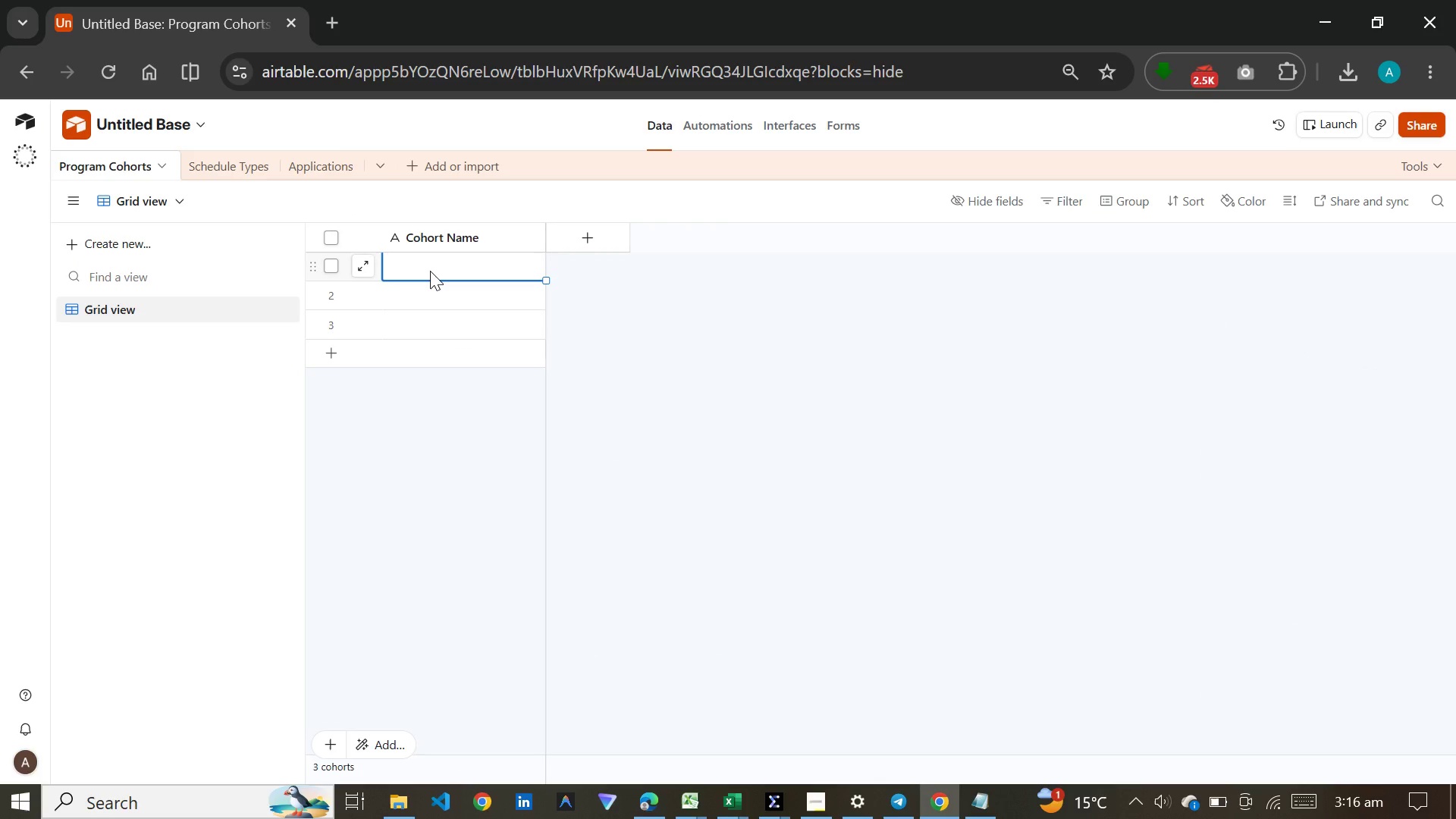 
type(Infant)
 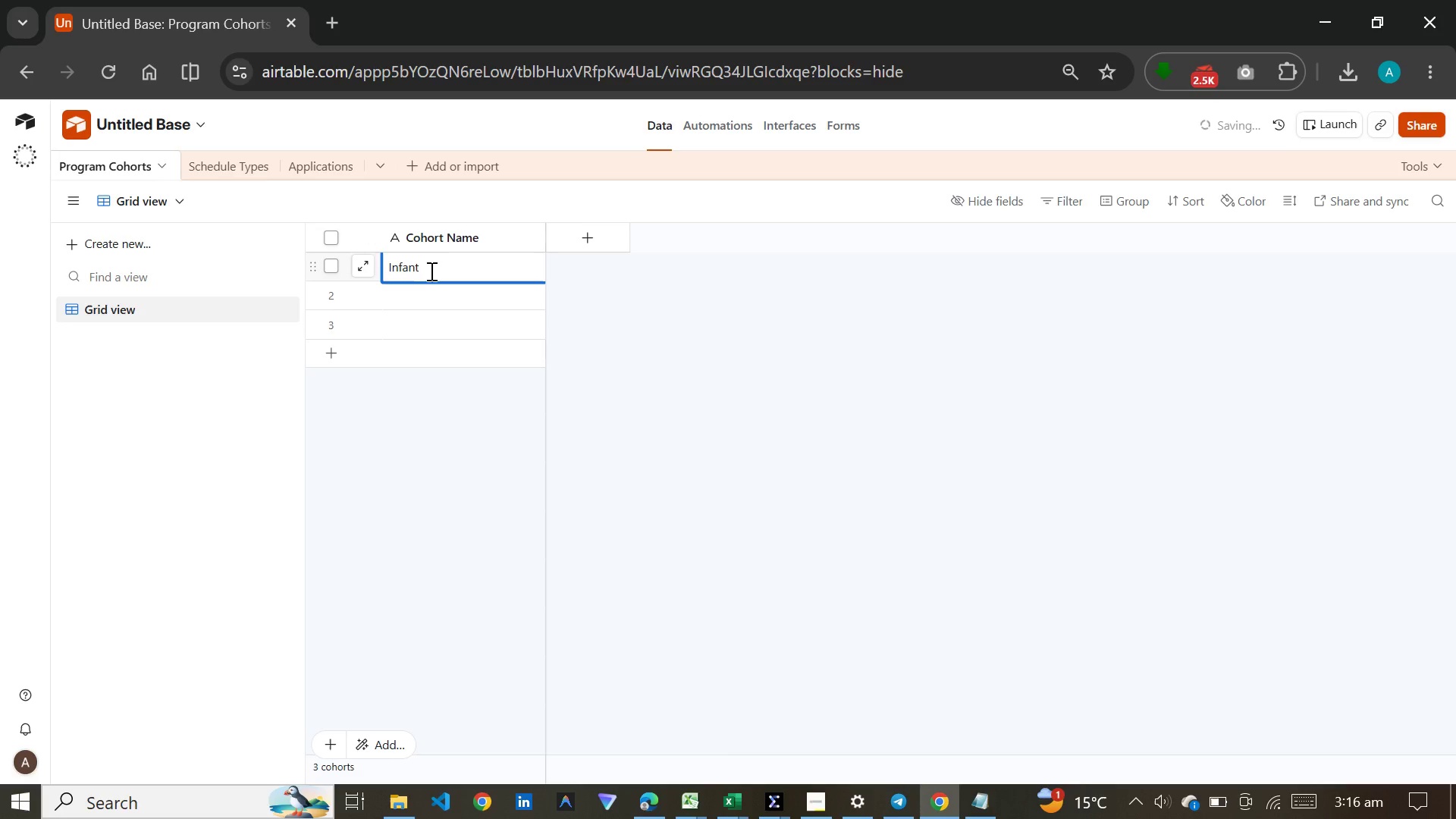 
key(Enter)
 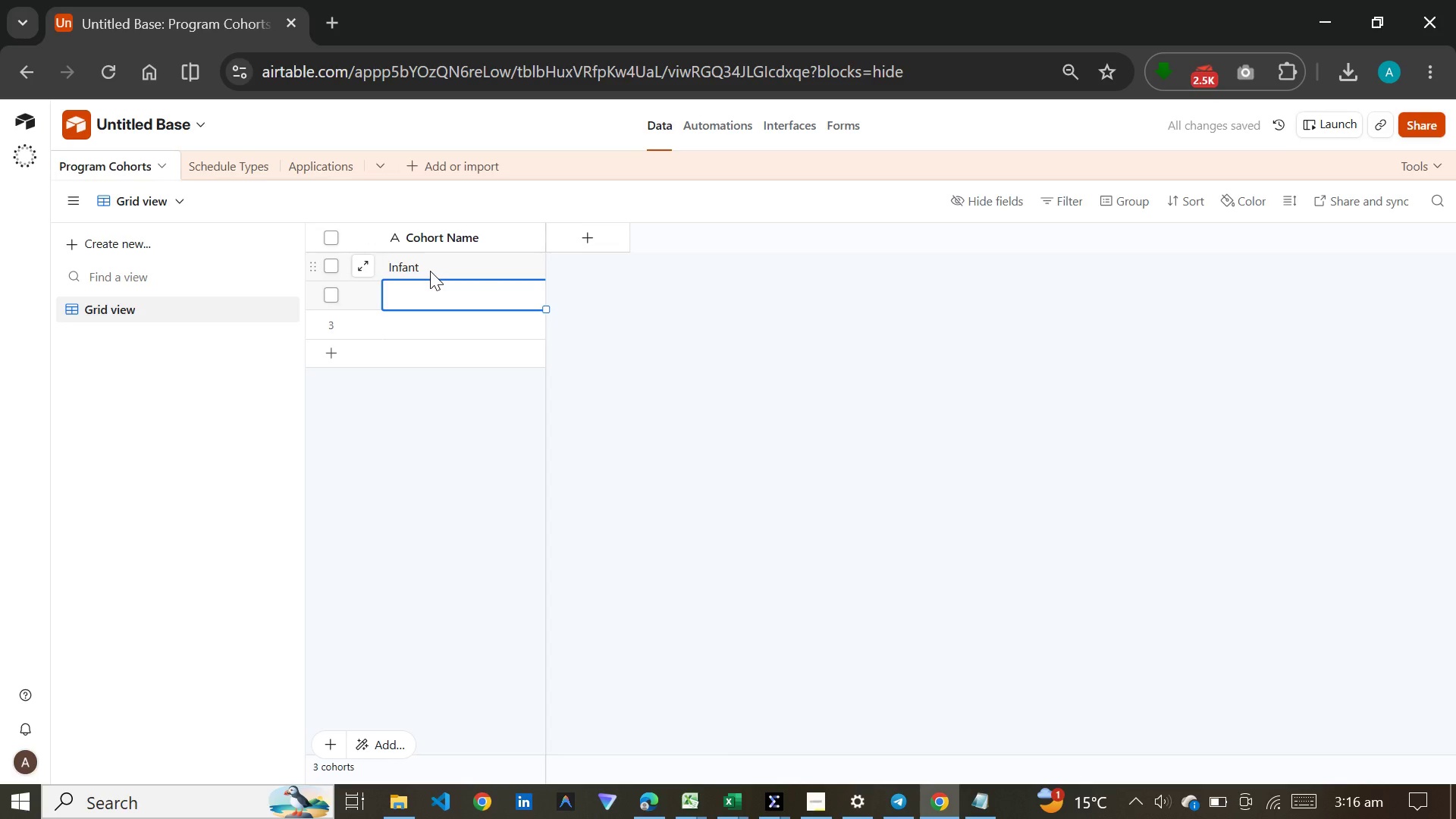 
type(Toddler)
 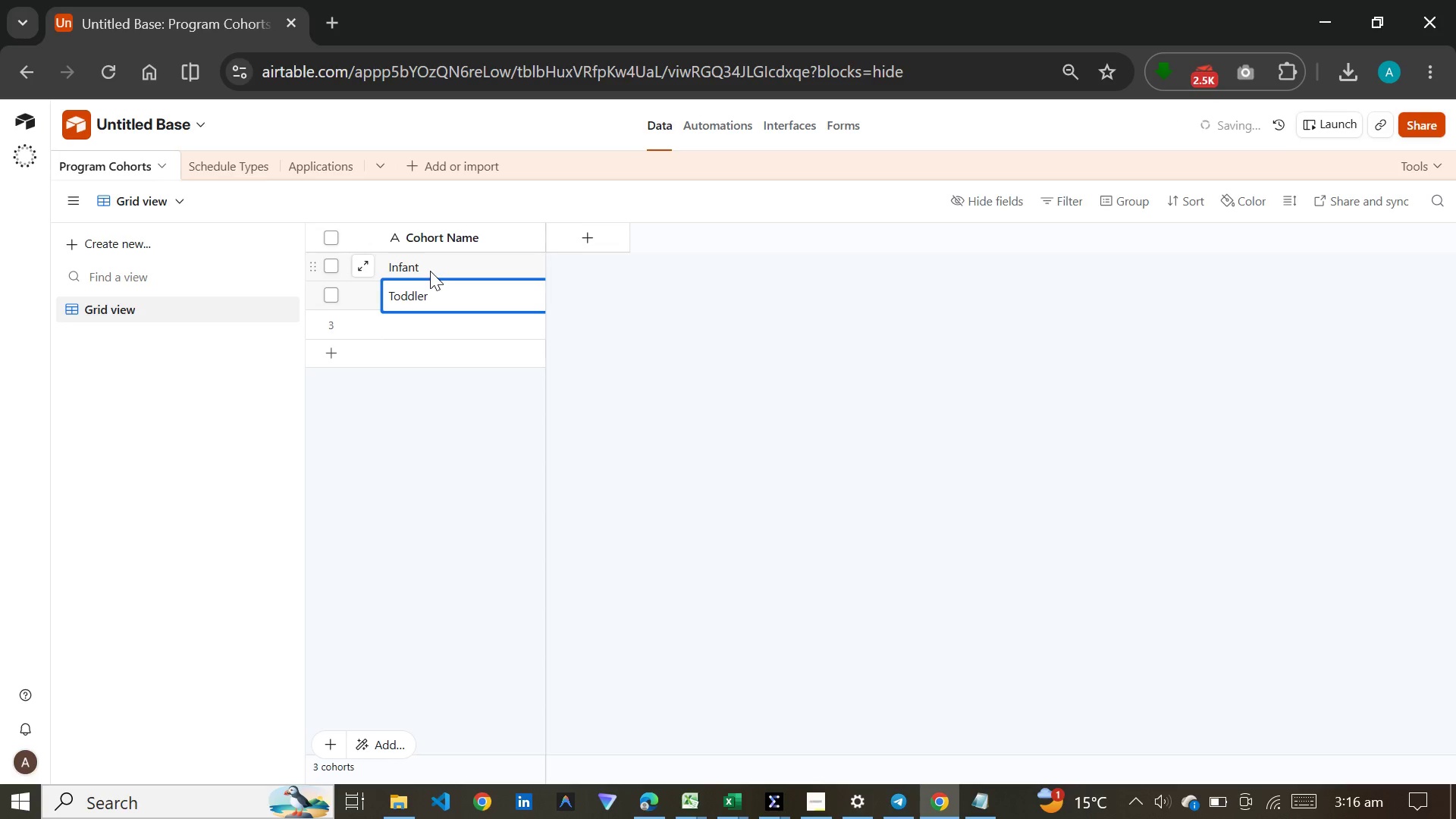 
key(Enter)
 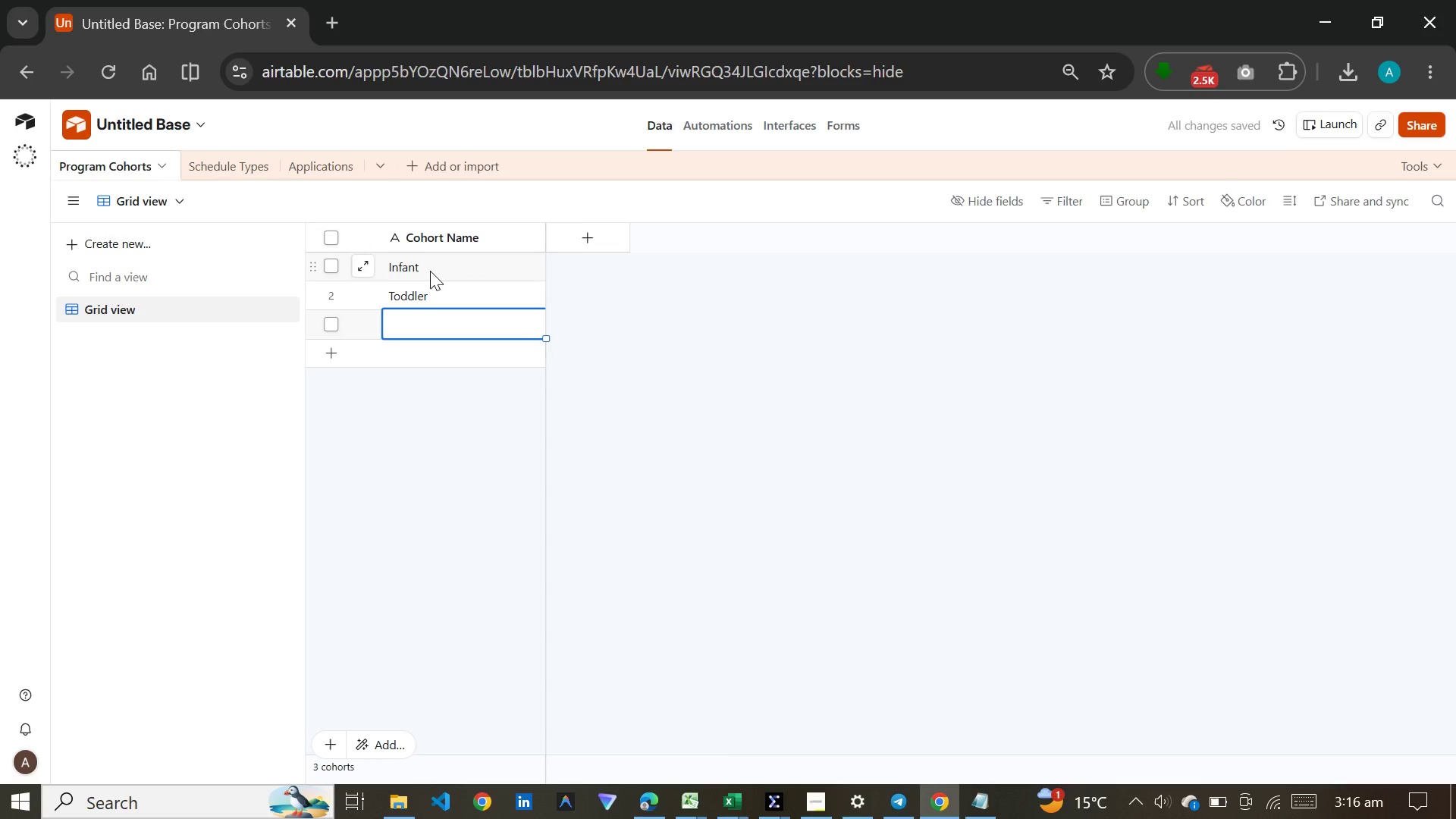 
type(Pre-k)
 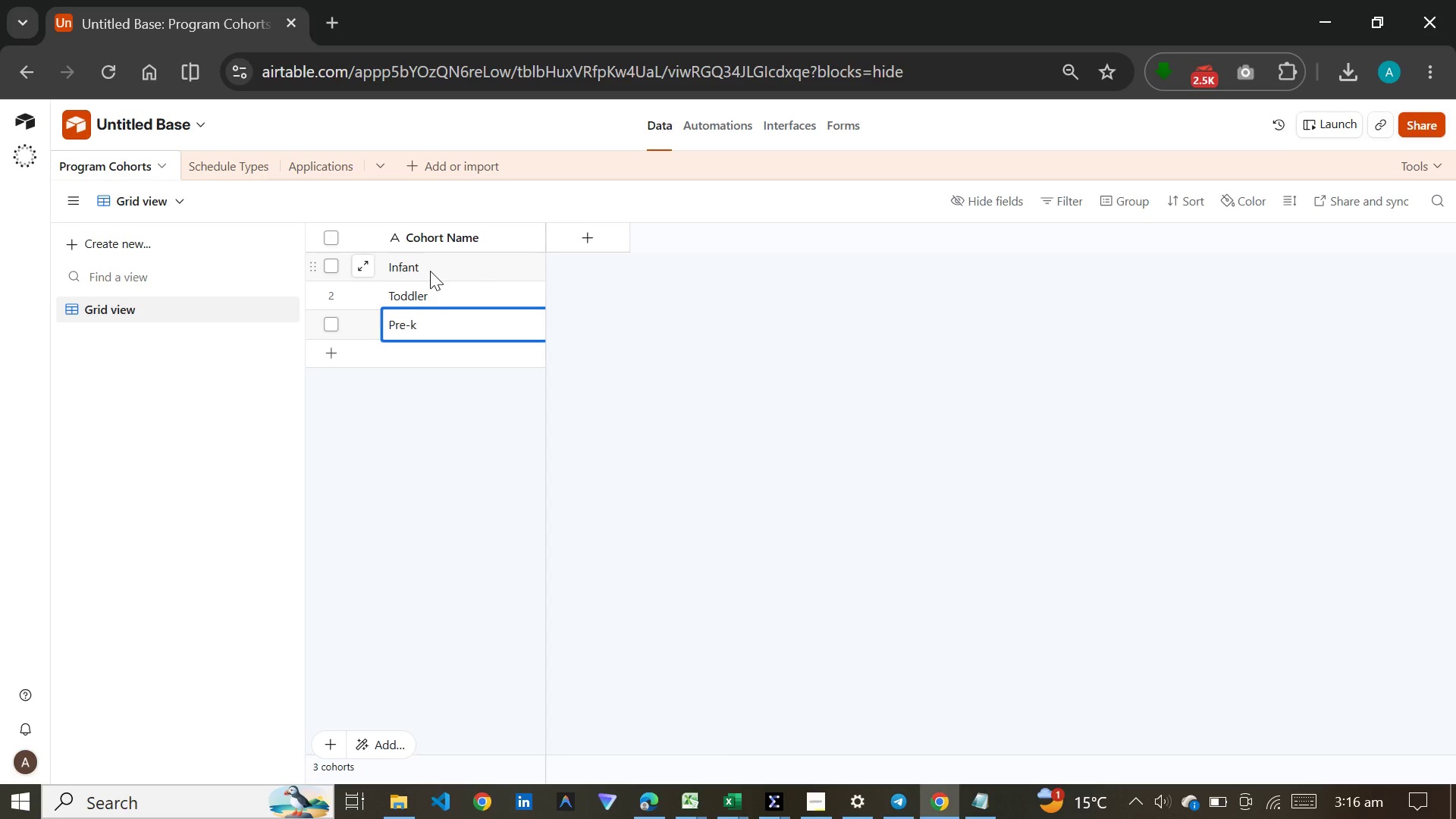 
key(Backspace)
 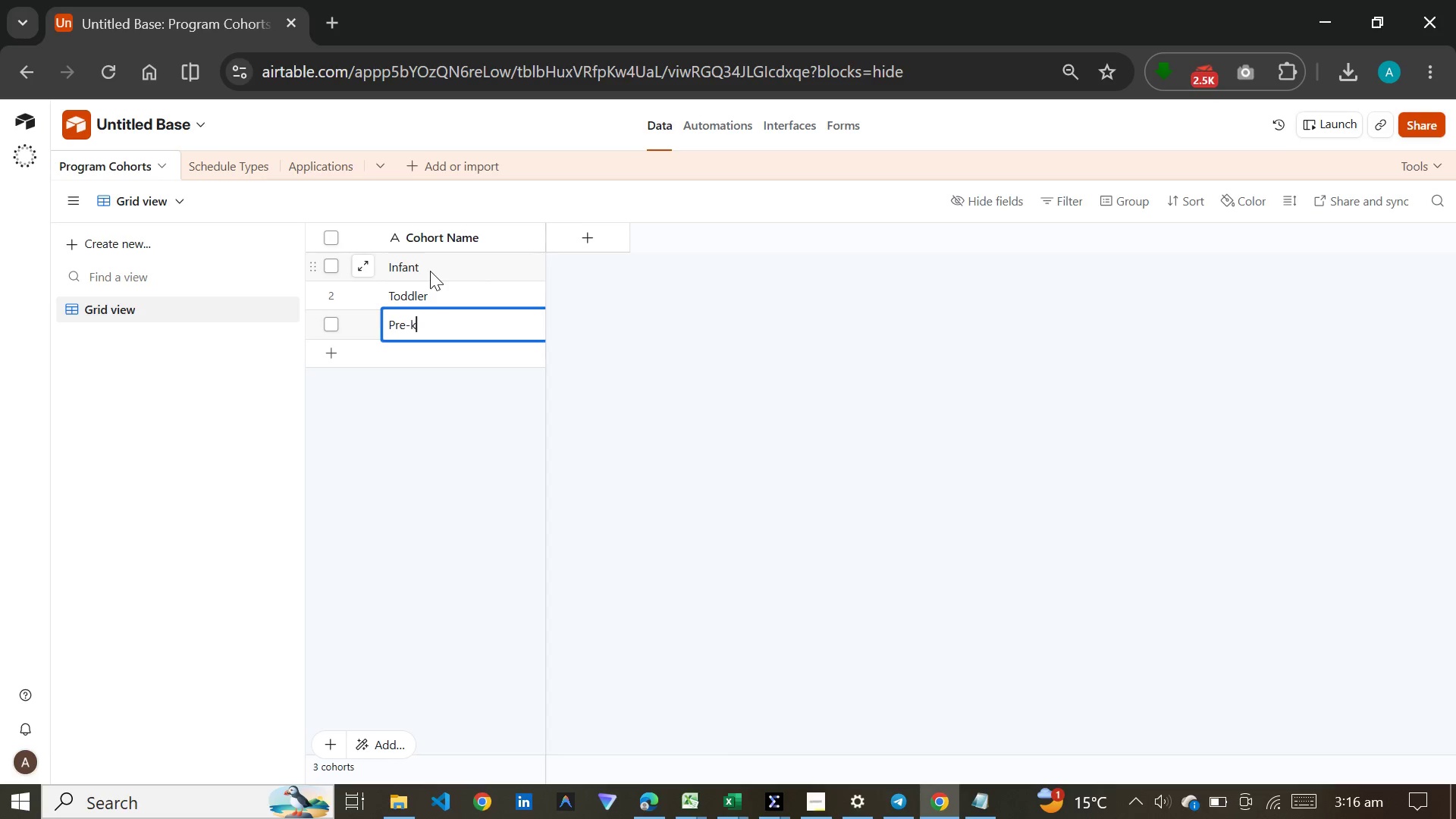 
key(K)
 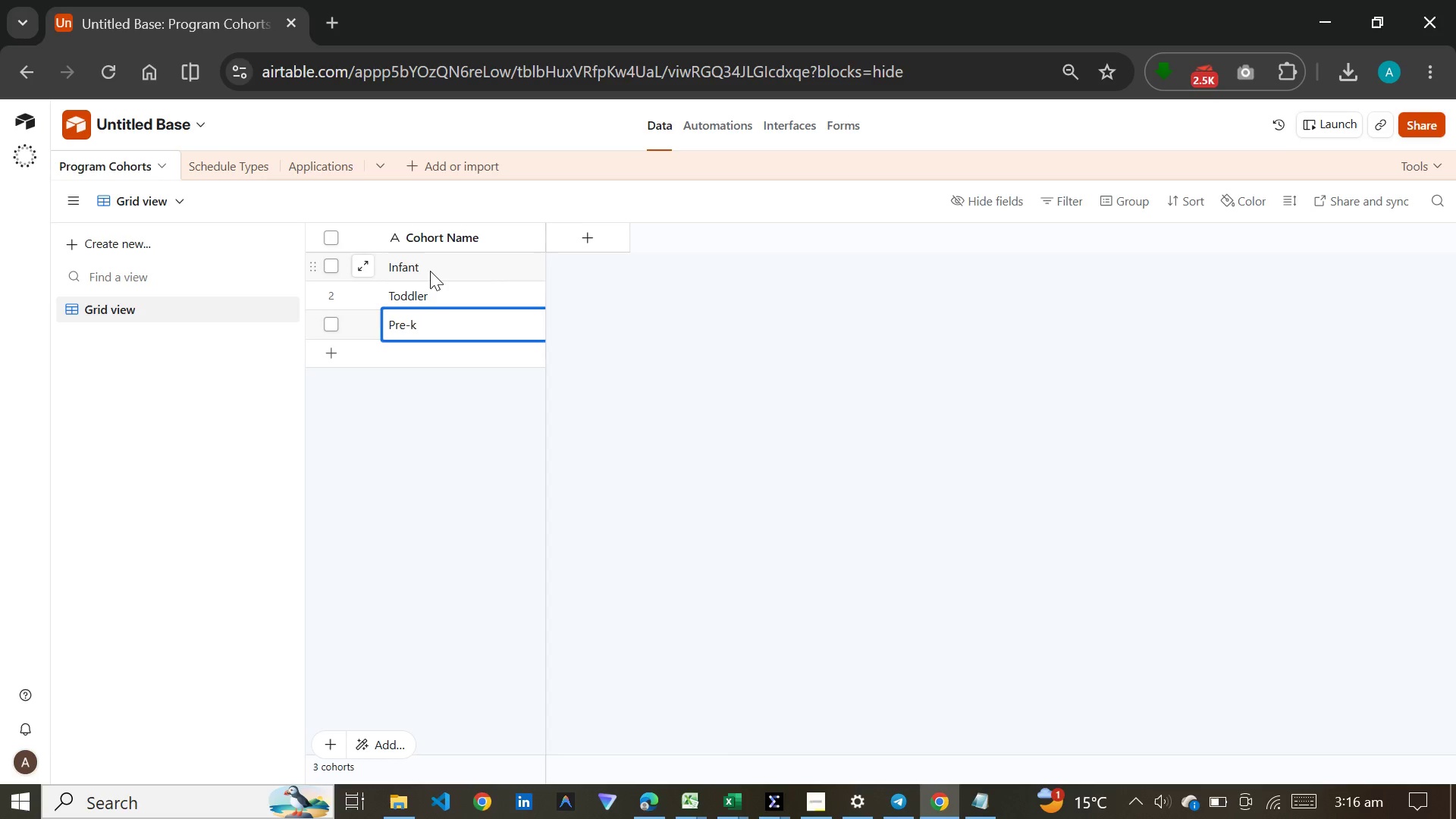 
wait(6.66)
 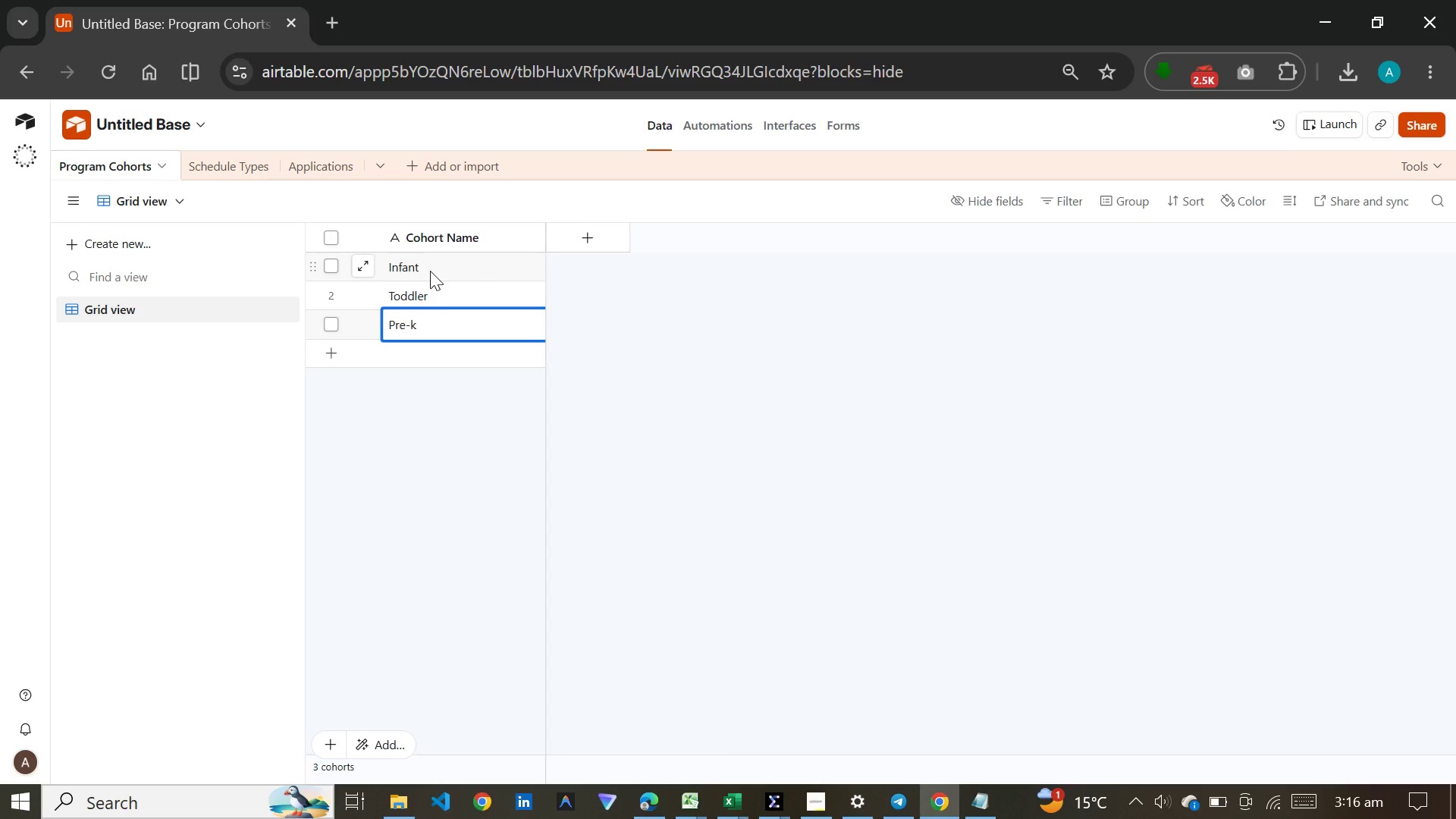 
key(Backspace)
 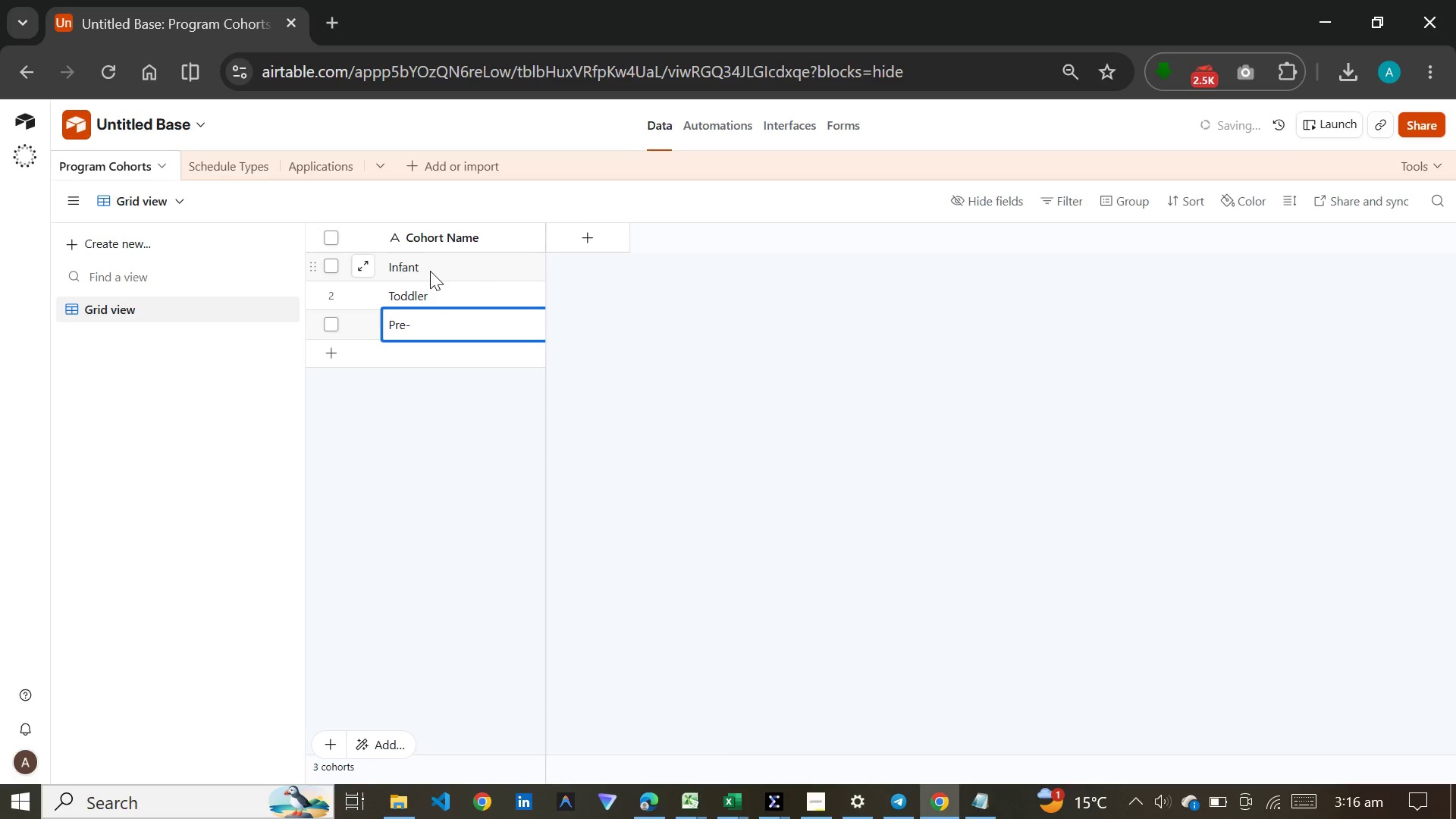 
key(Shift+K)
 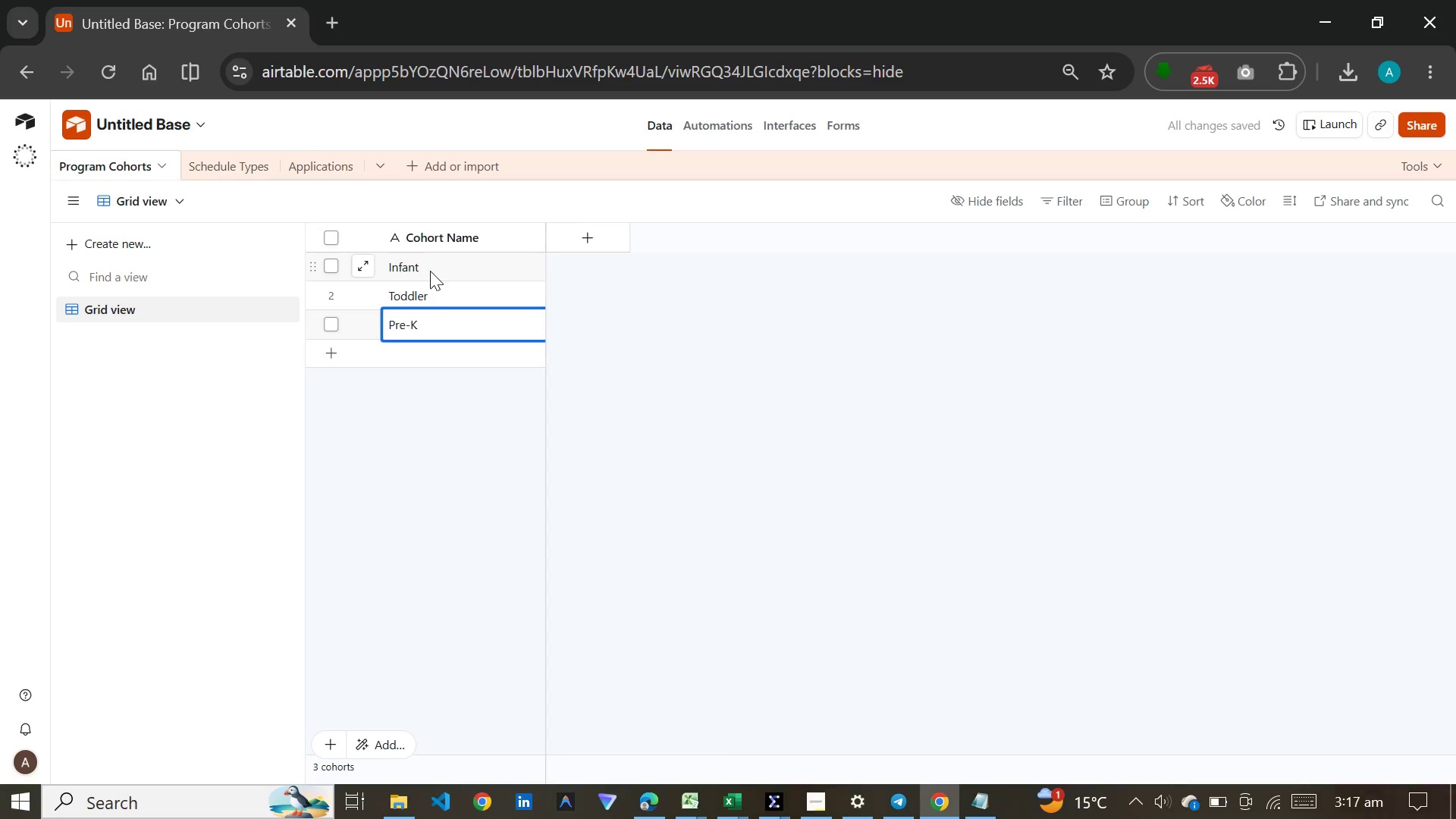 
key(Backspace)
 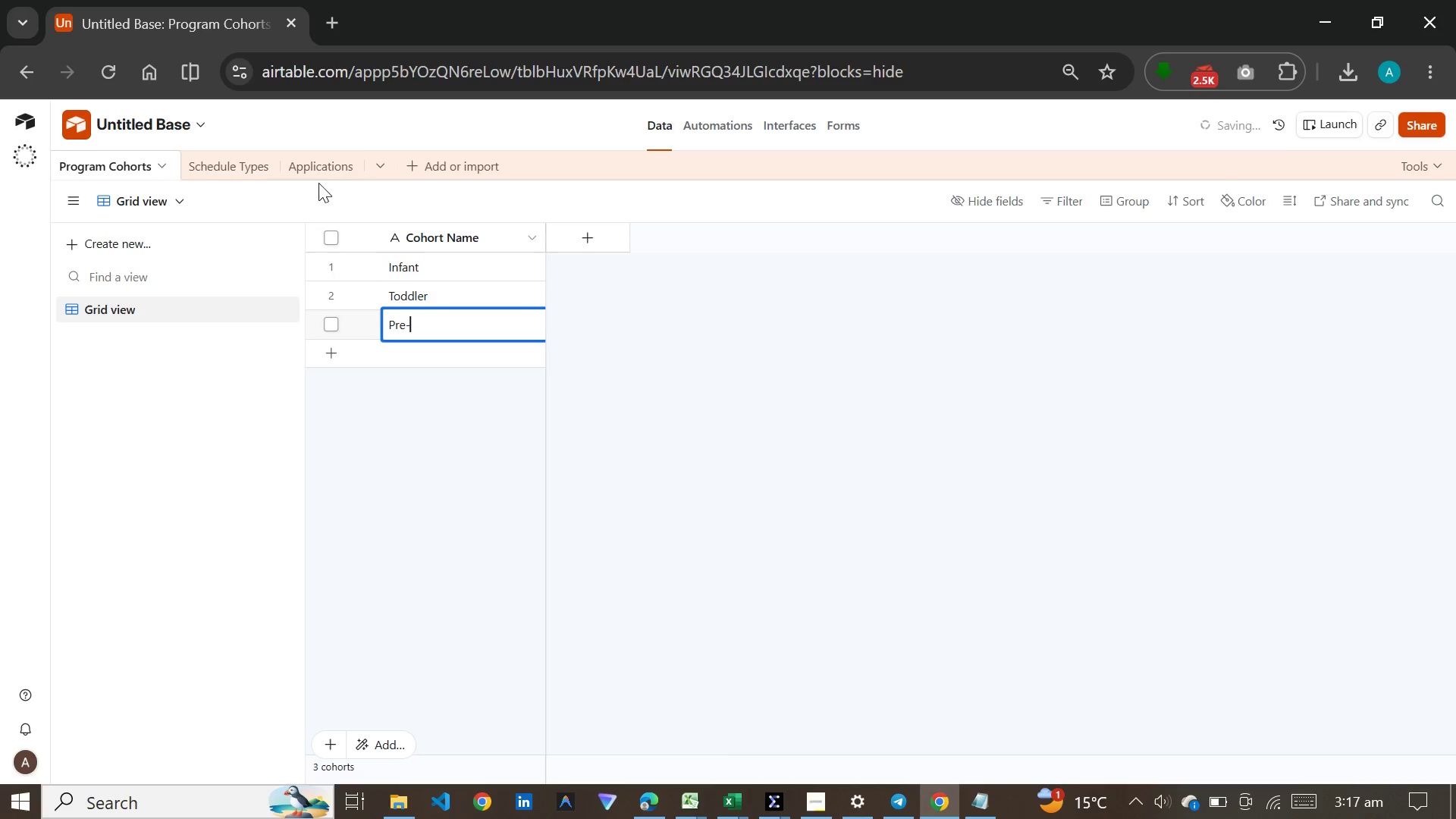 
left_click([308, 174])
 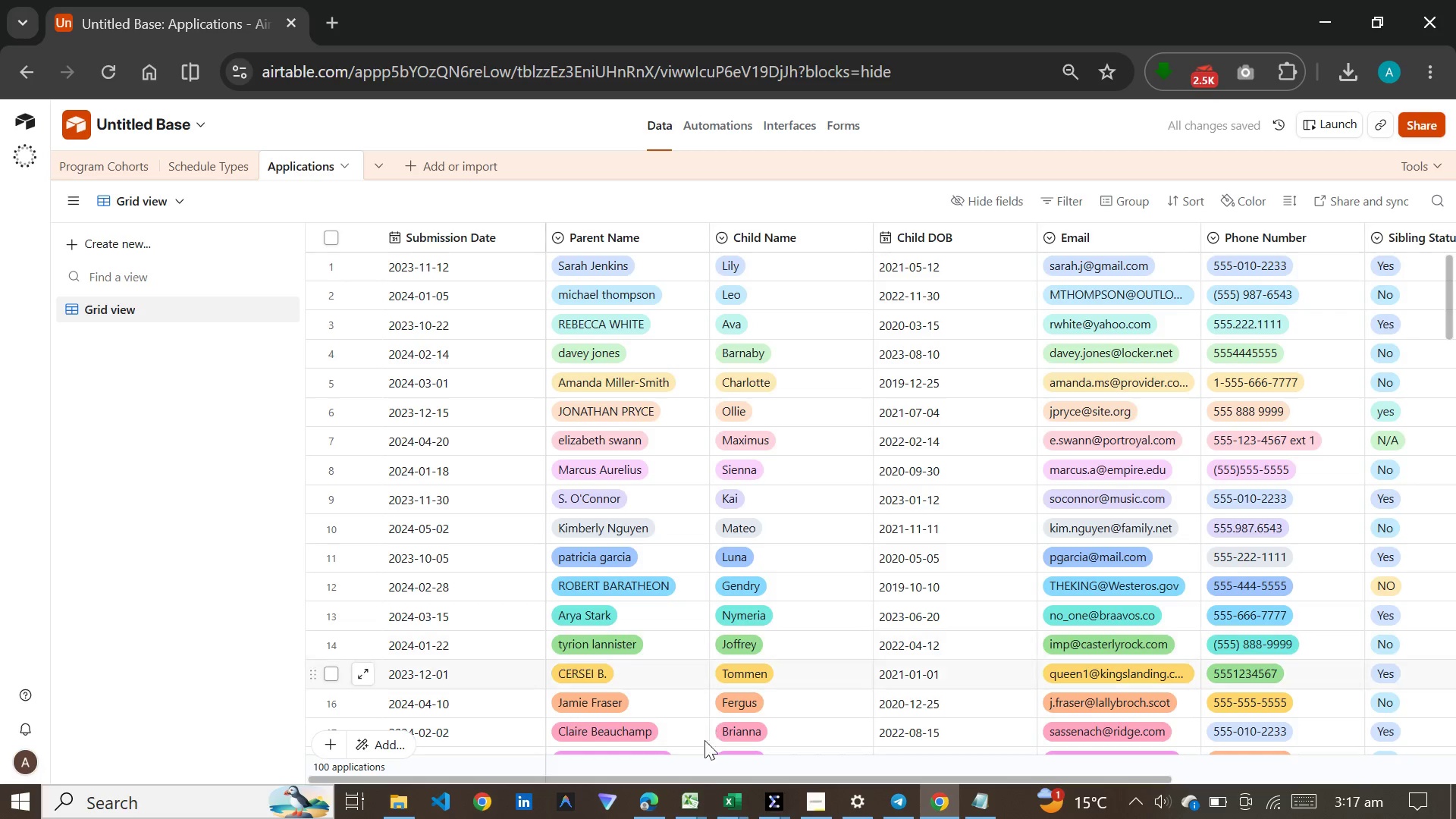 
wait(5.88)
 